 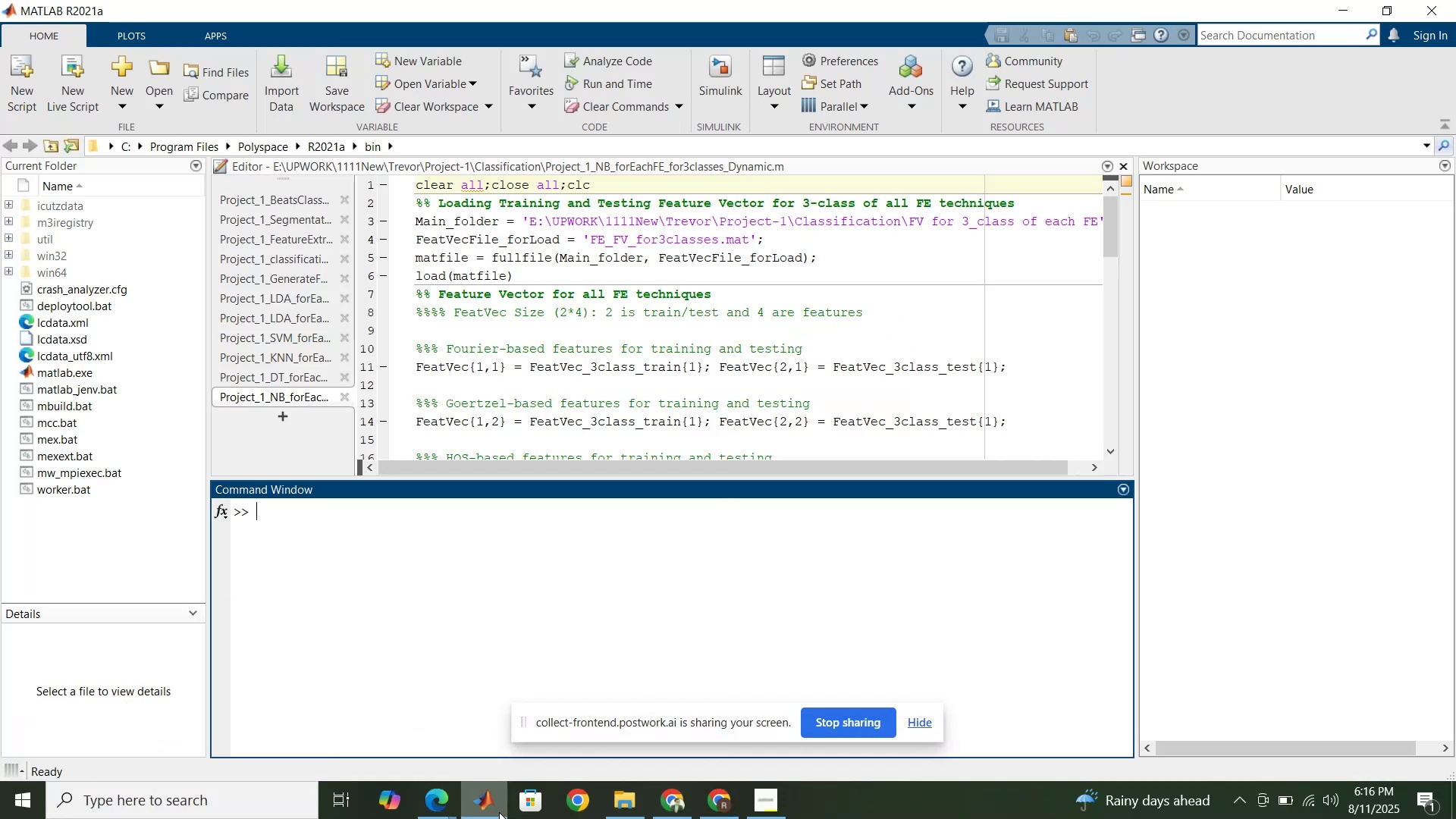 
left_click([635, 624])
 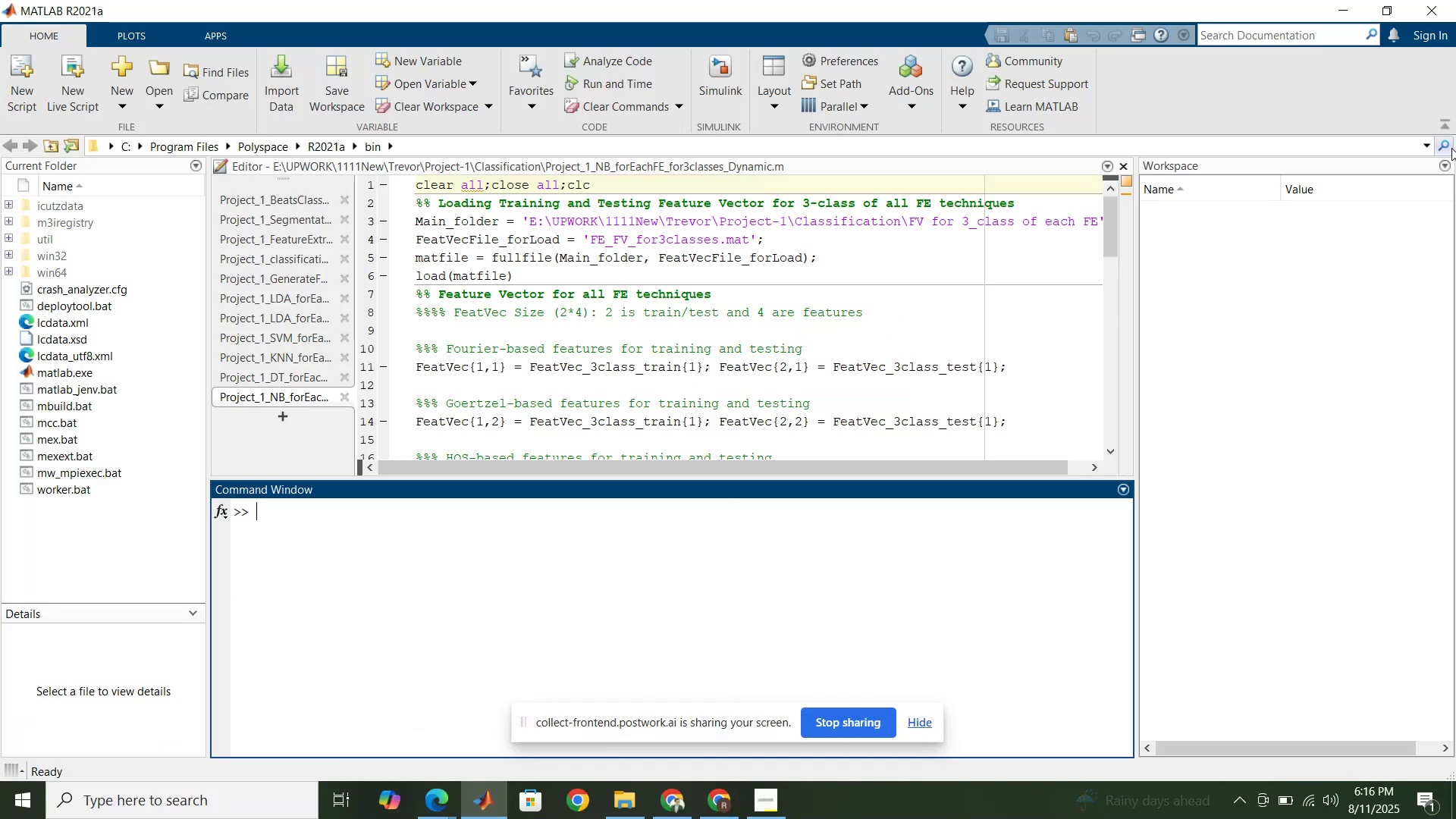 
left_click([1423, 143])
 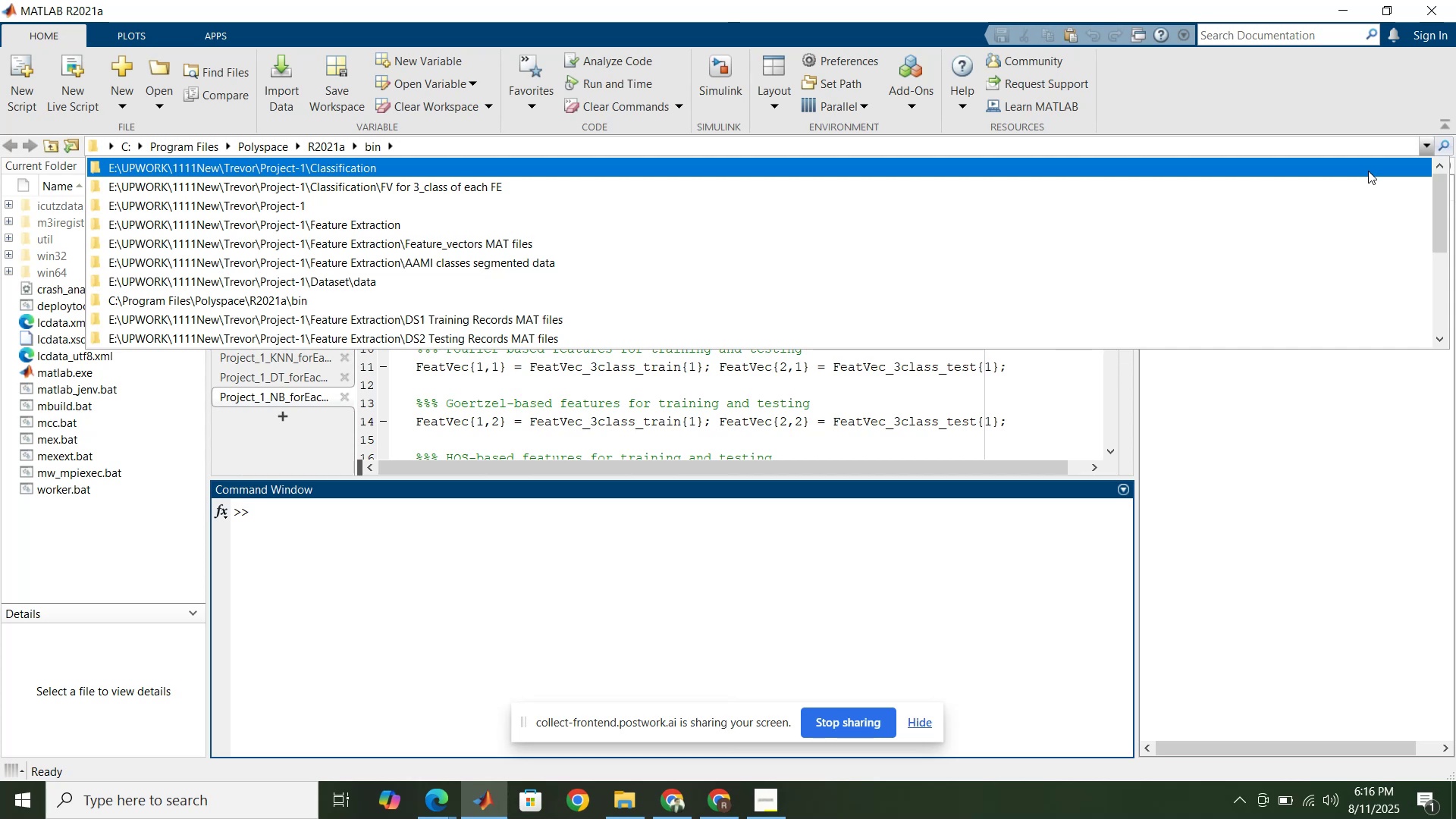 
left_click([1368, 171])
 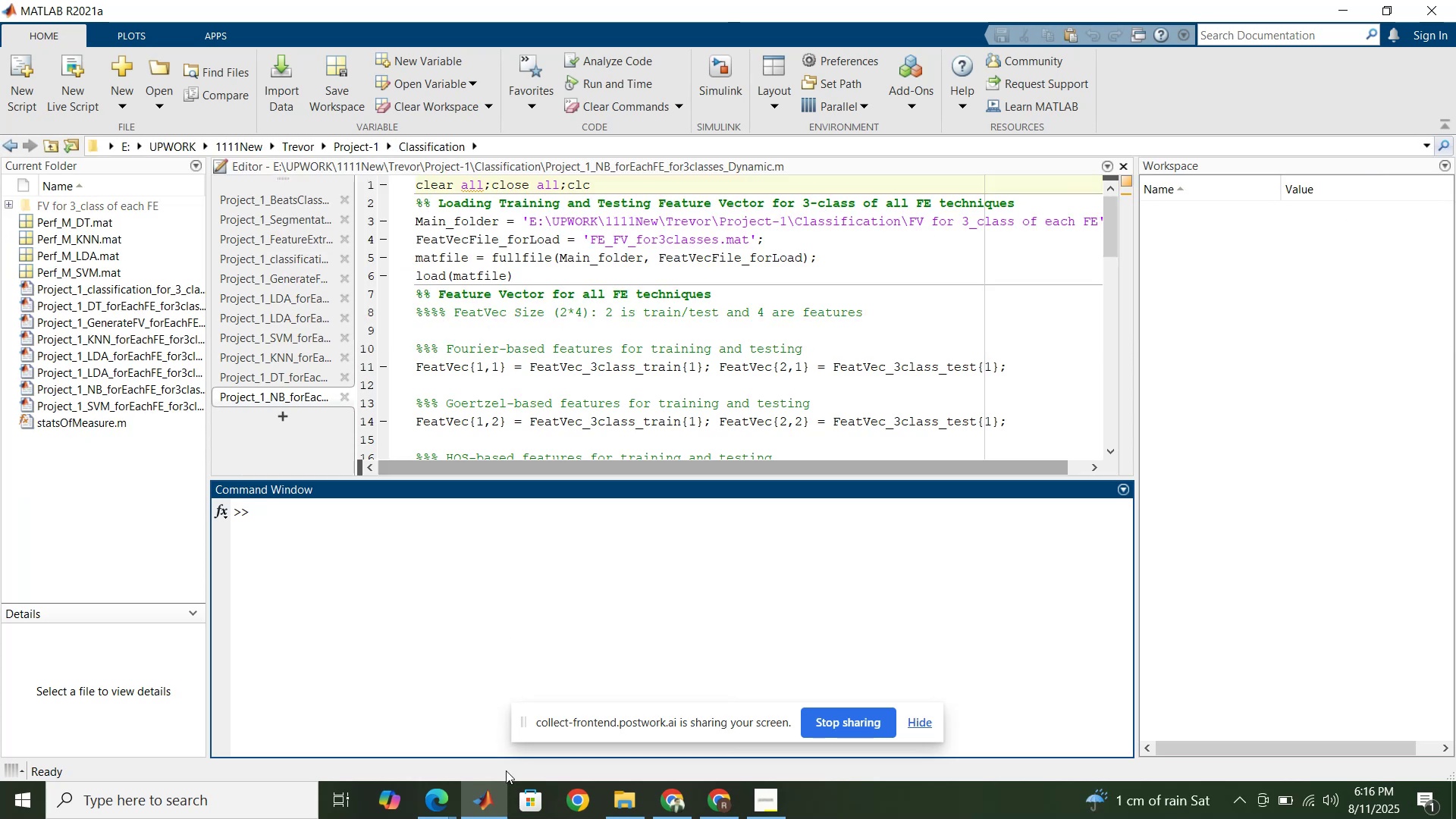 
left_click([629, 798])
 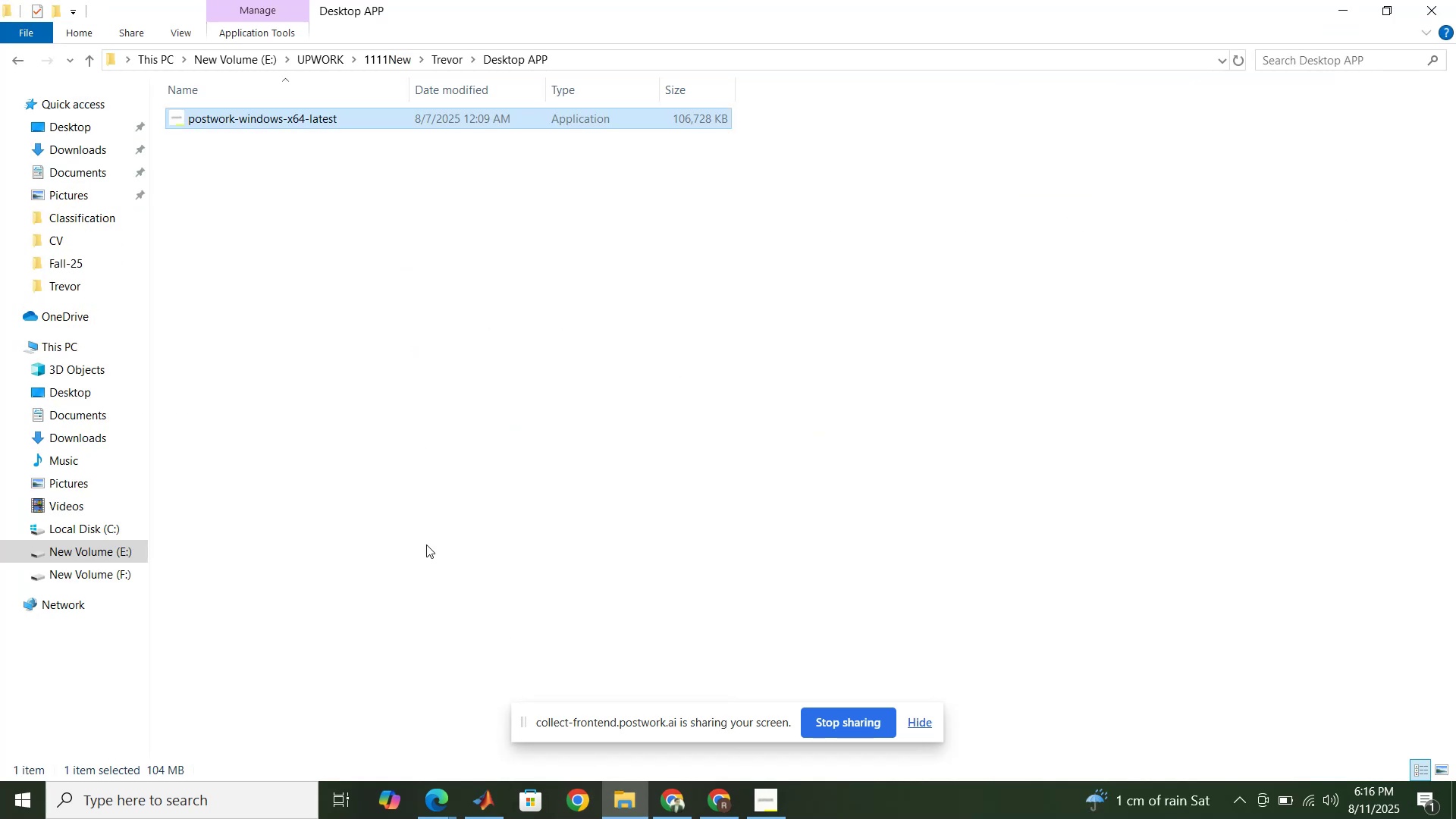 
left_click([394, 458])
 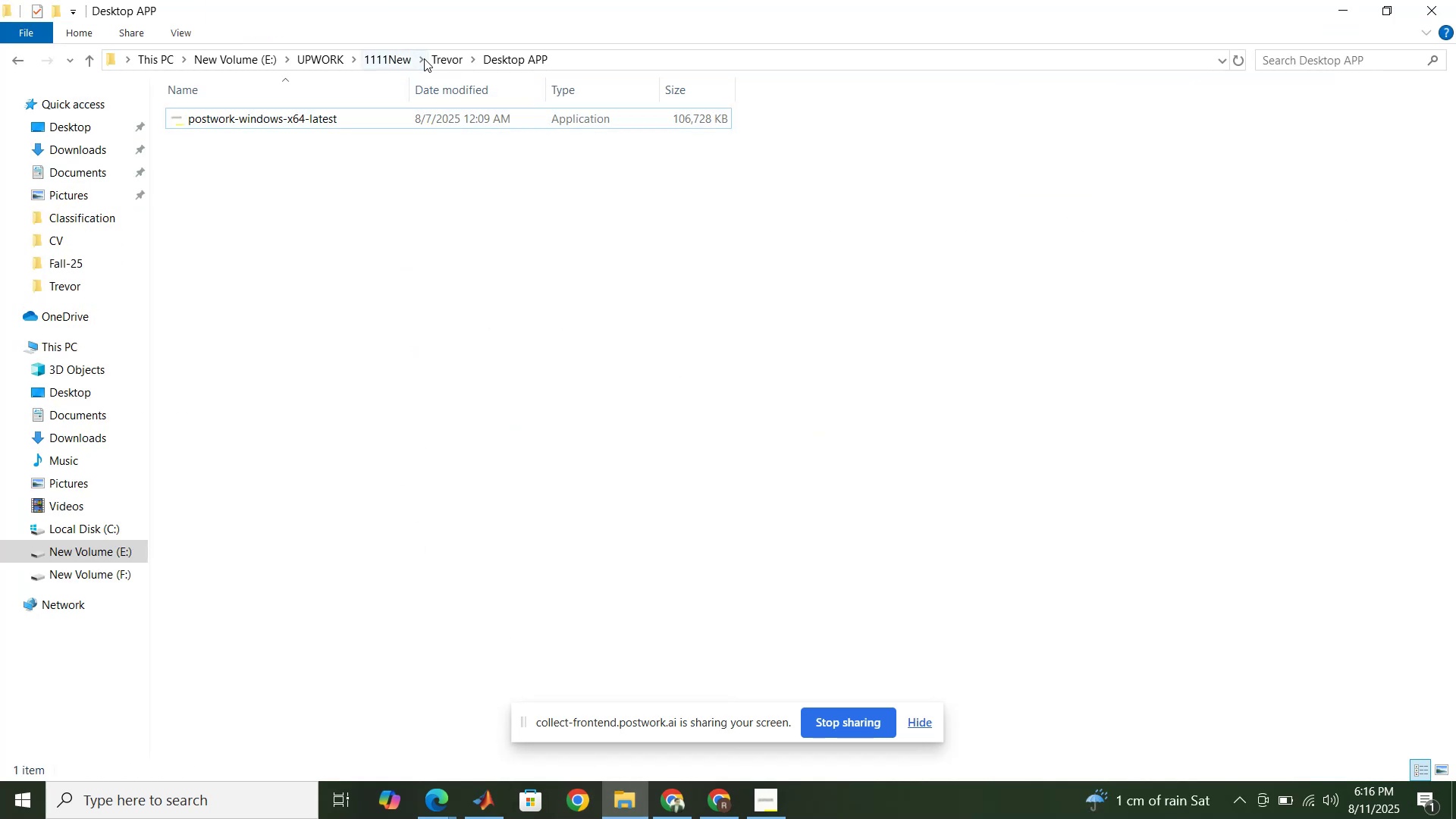 
left_click([438, 61])
 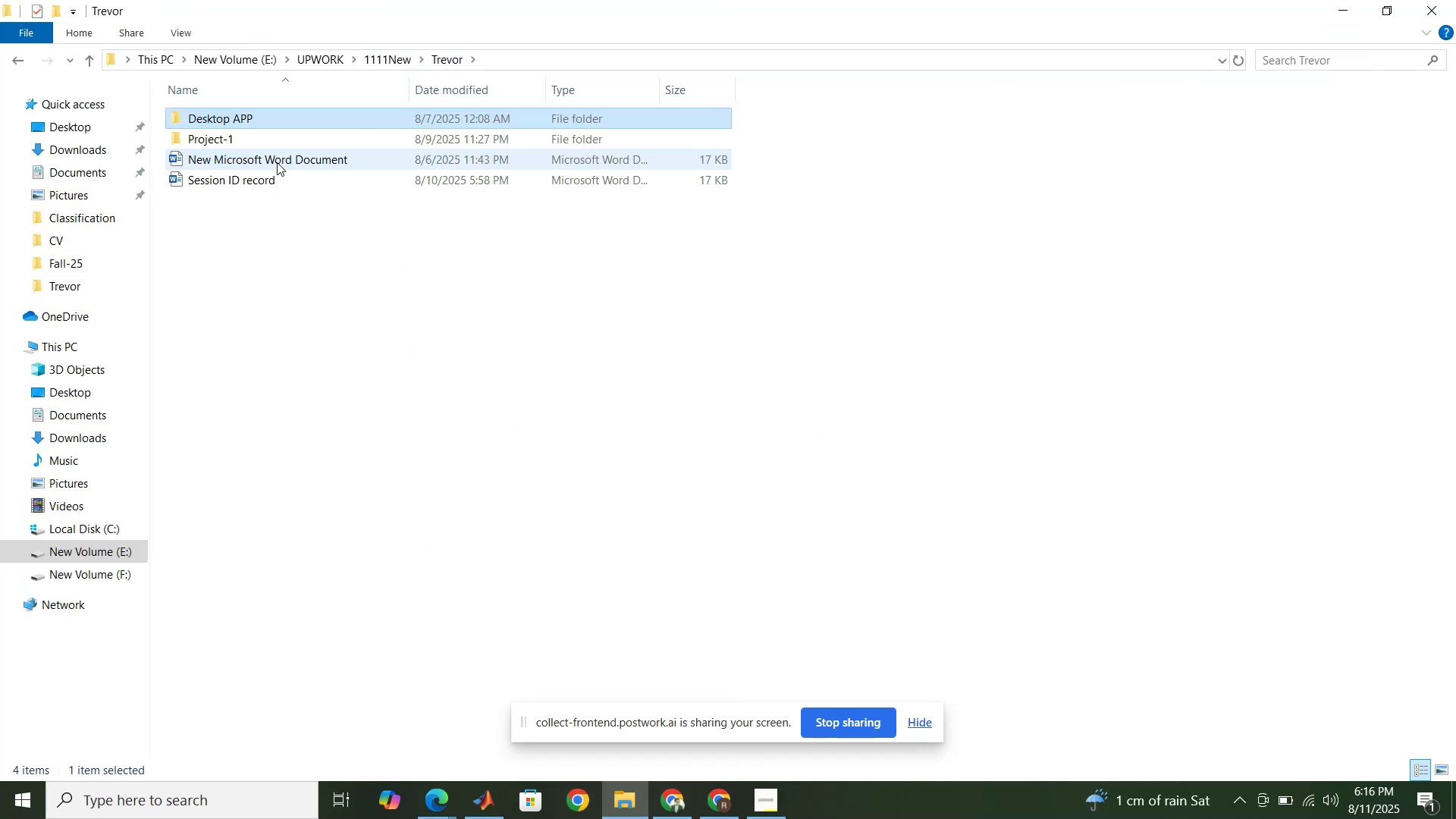 
double_click([252, 139])
 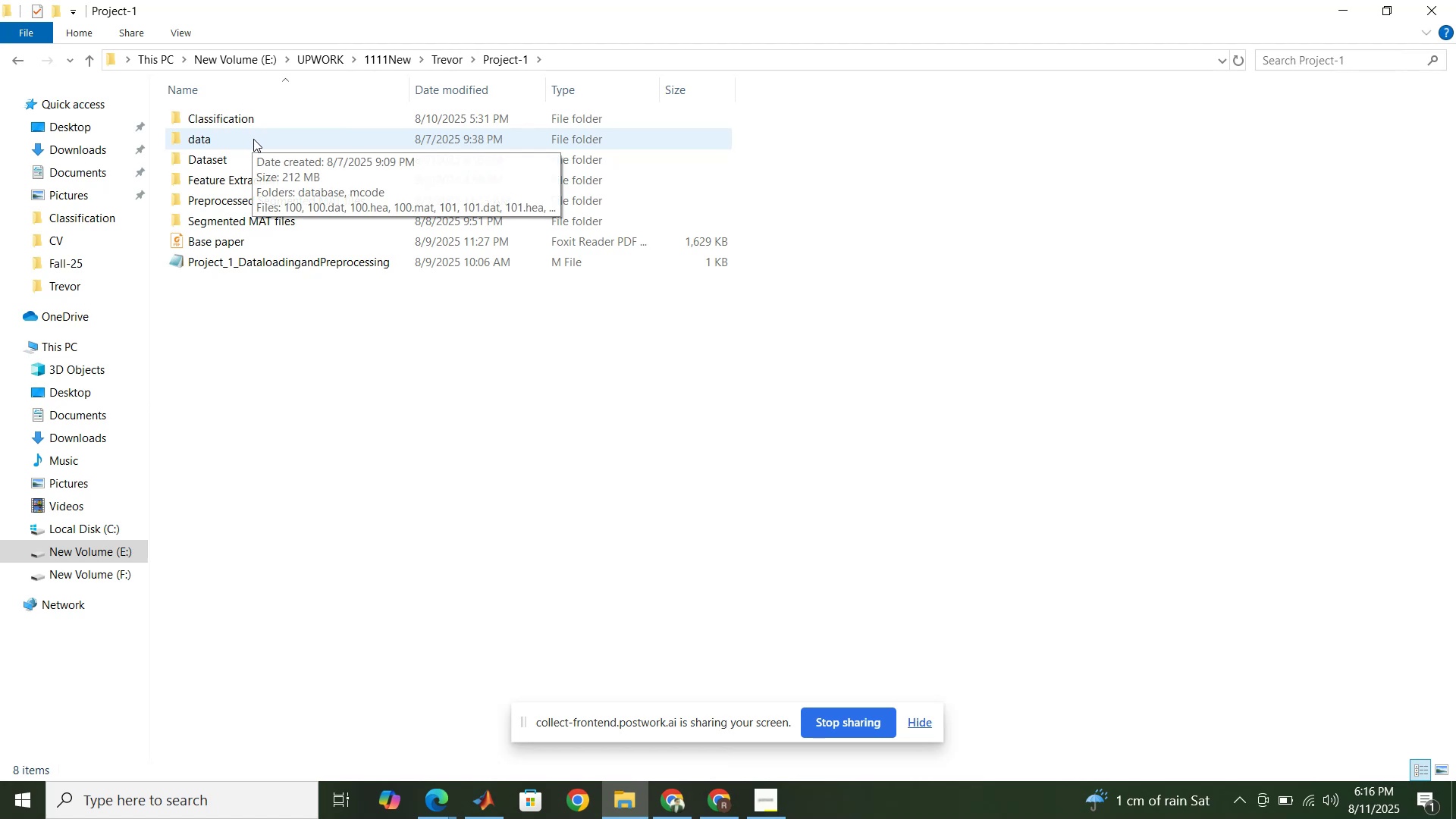 
double_click([255, 152])
 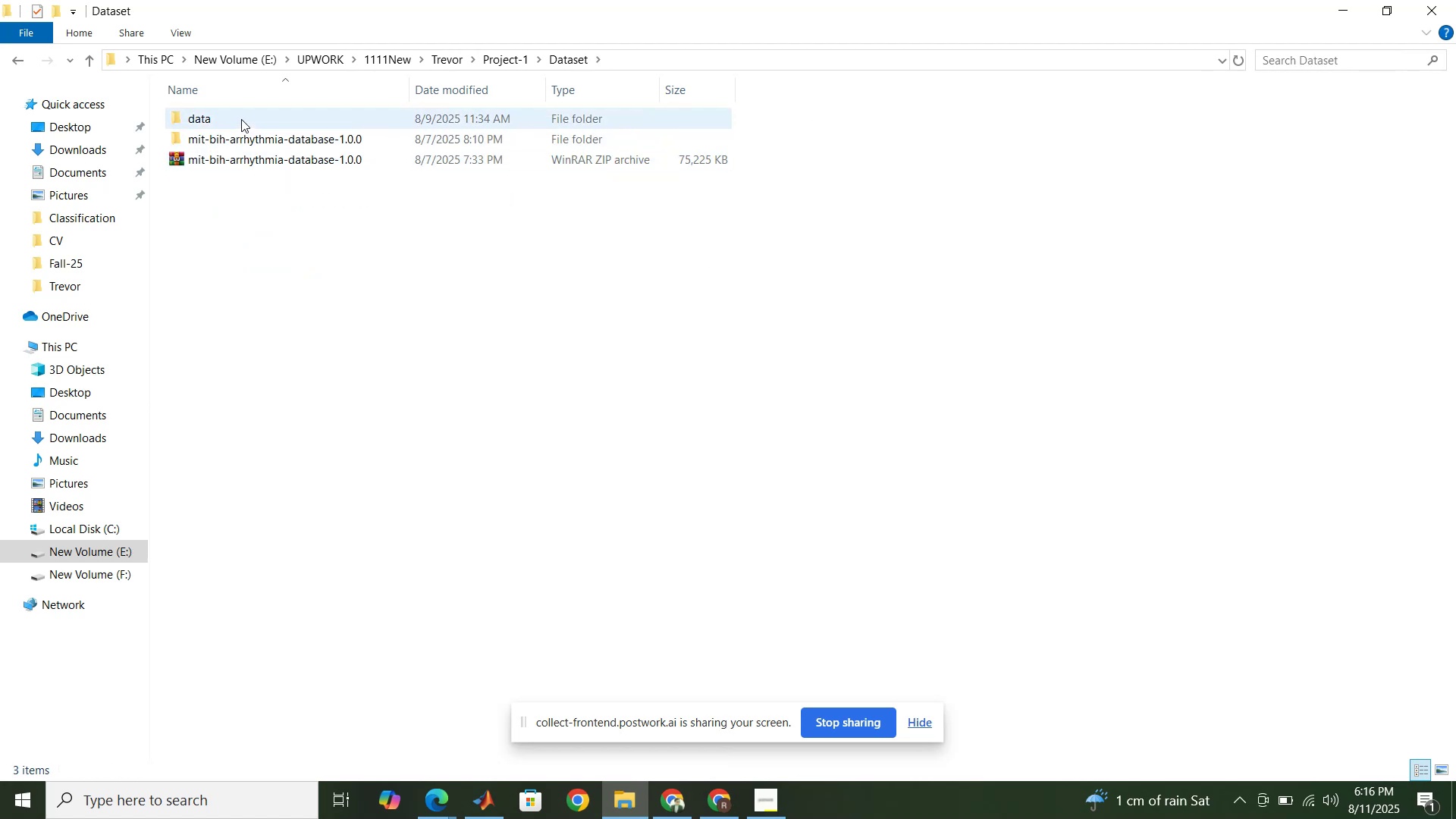 
double_click([241, 119])
 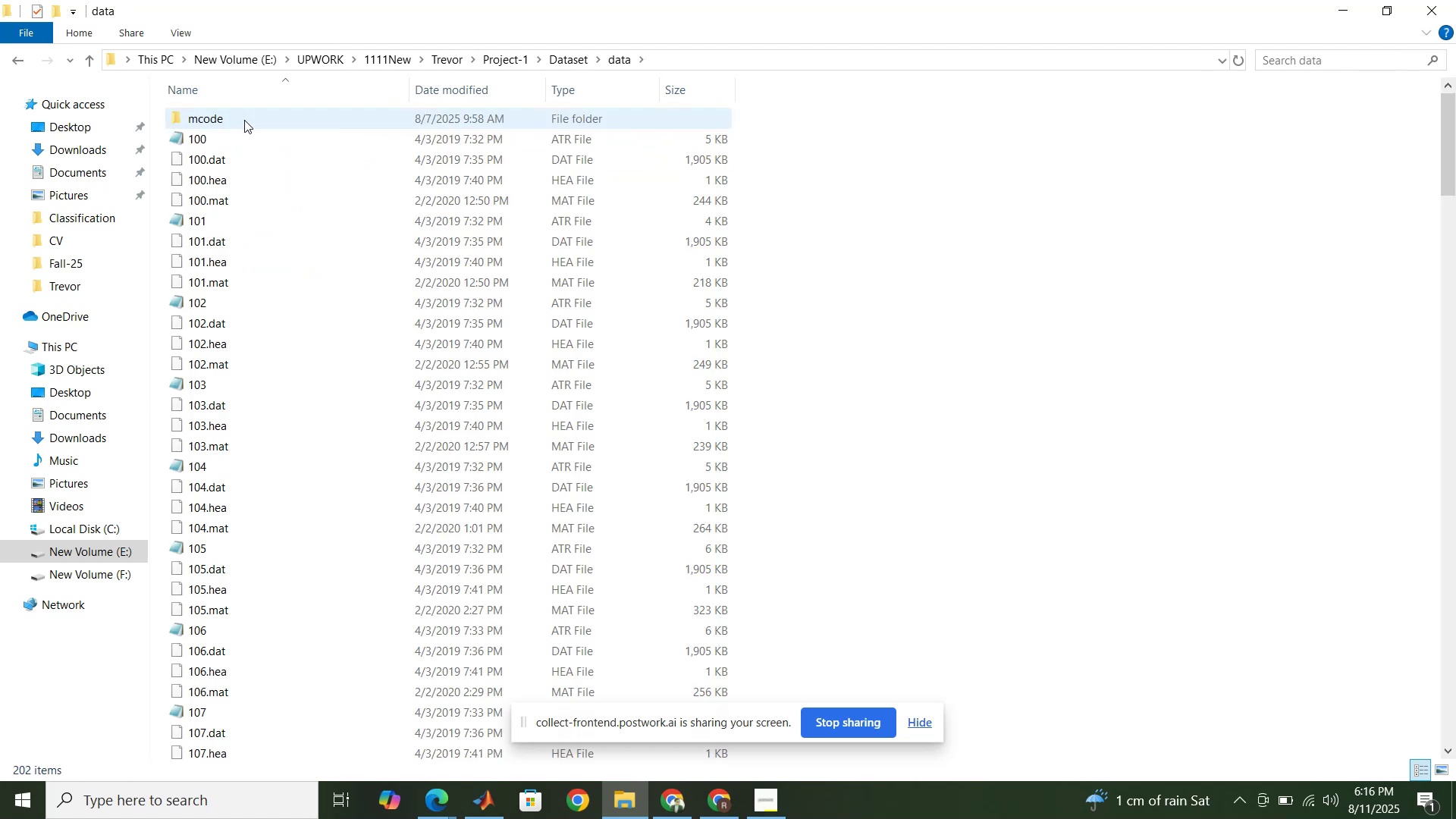 
scroll: coordinate [290, 288], scroll_direction: down, amount: 33.0
 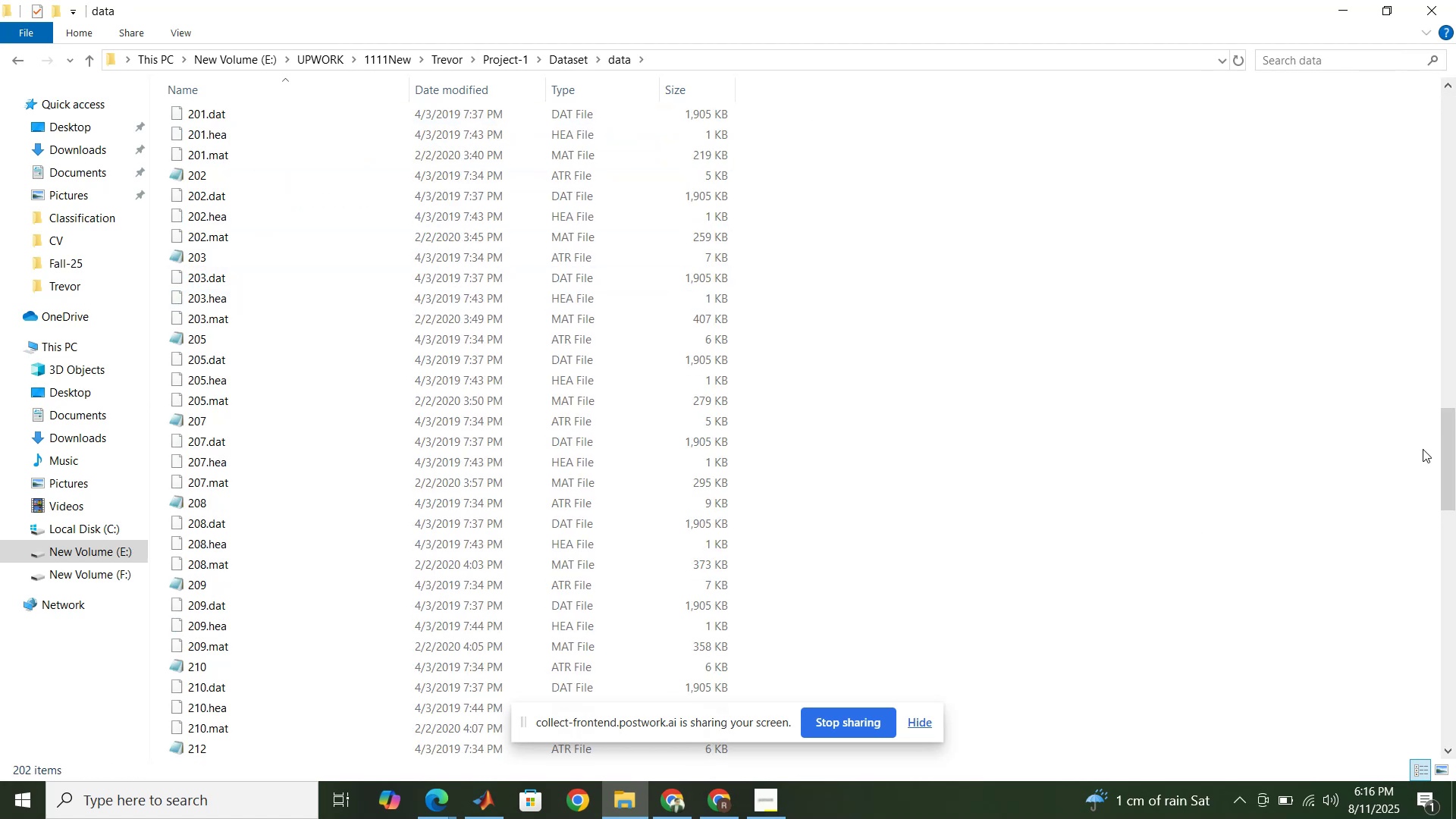 
left_click_drag(start_coordinate=[1454, 463], to_coordinate=[1455, 770])
 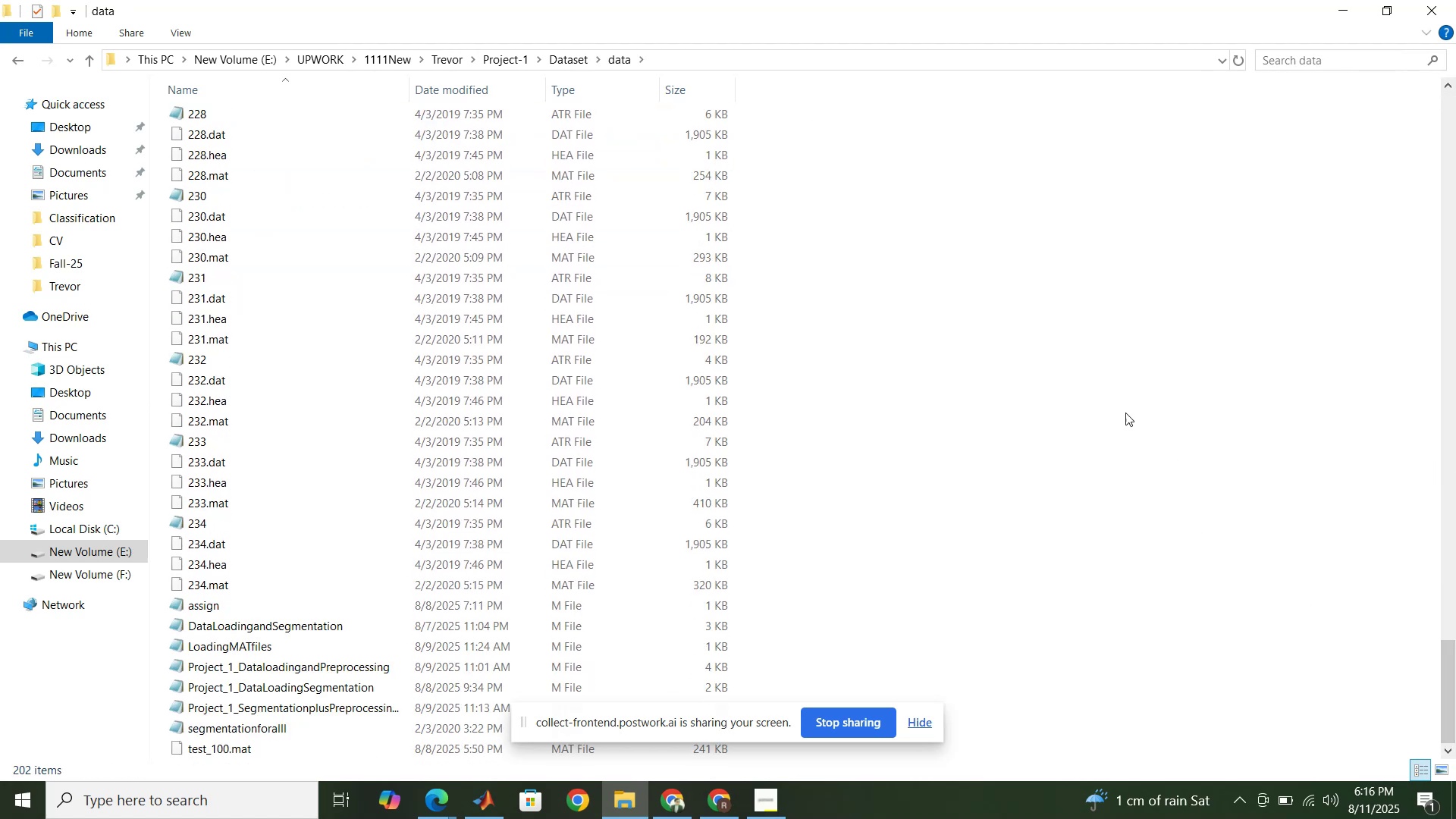 
scroll: coordinate [1045, 351], scroll_direction: up, amount: 4.0
 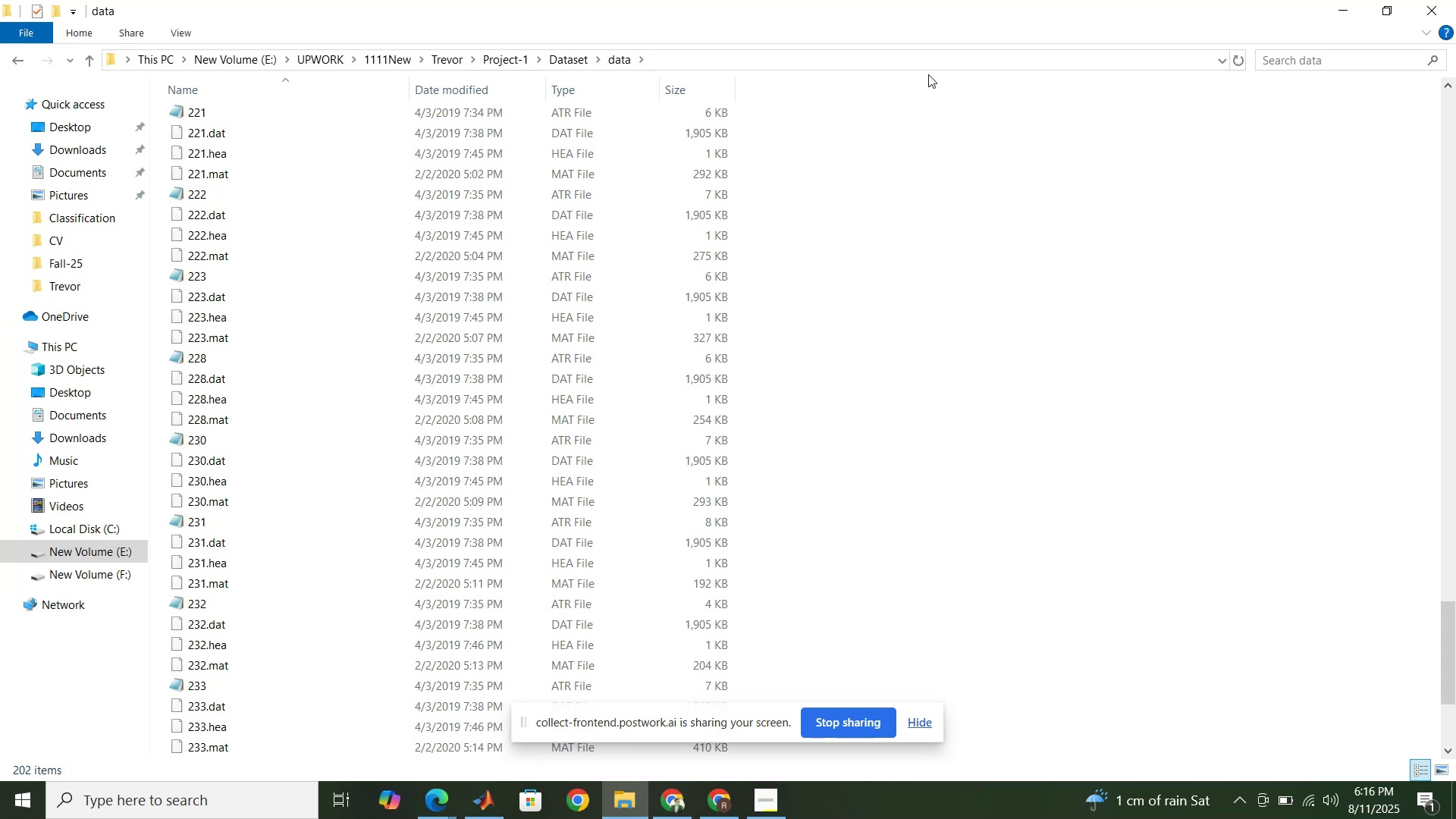 
left_click([927, 65])
 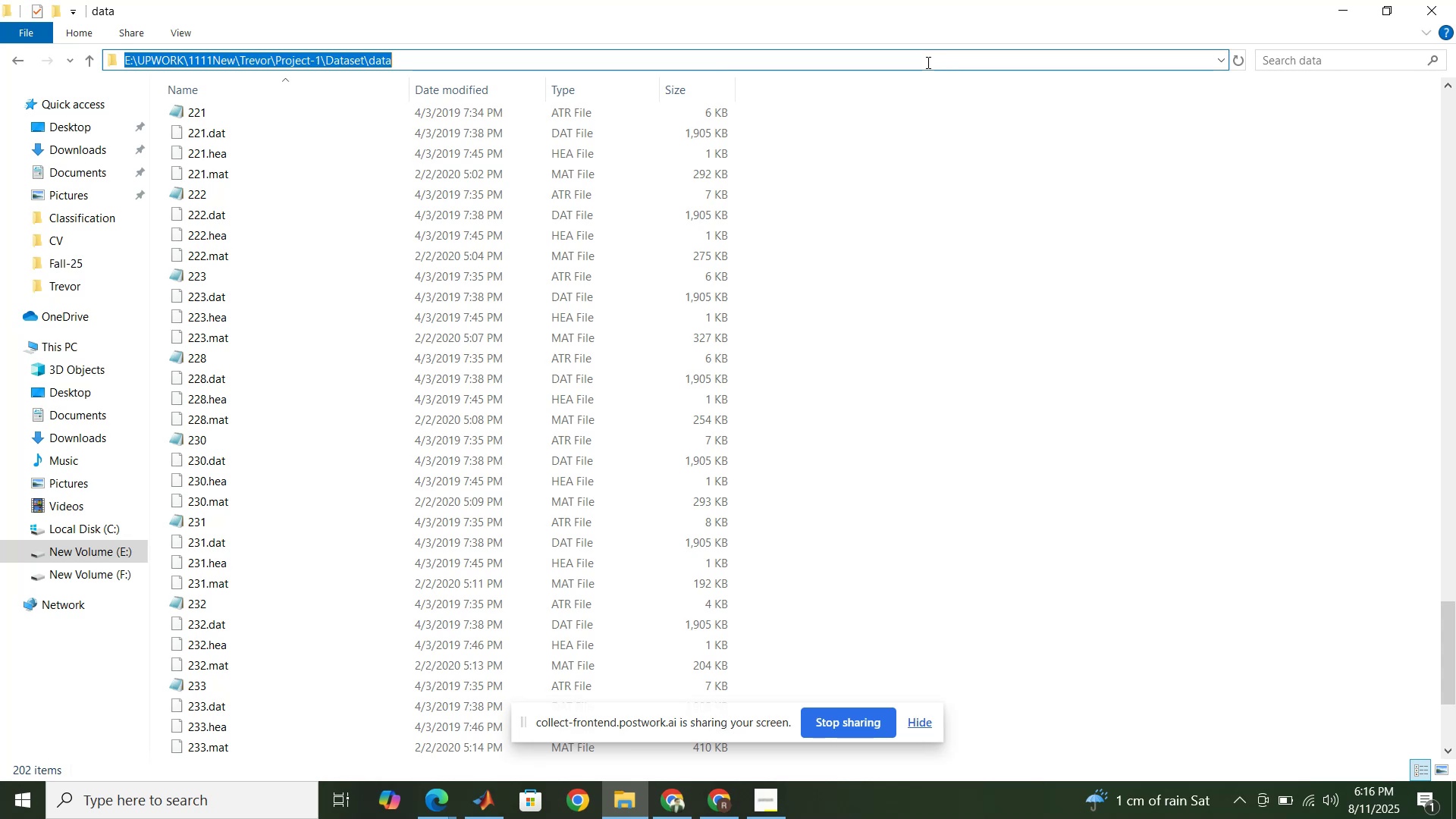 
key(Control+C)
 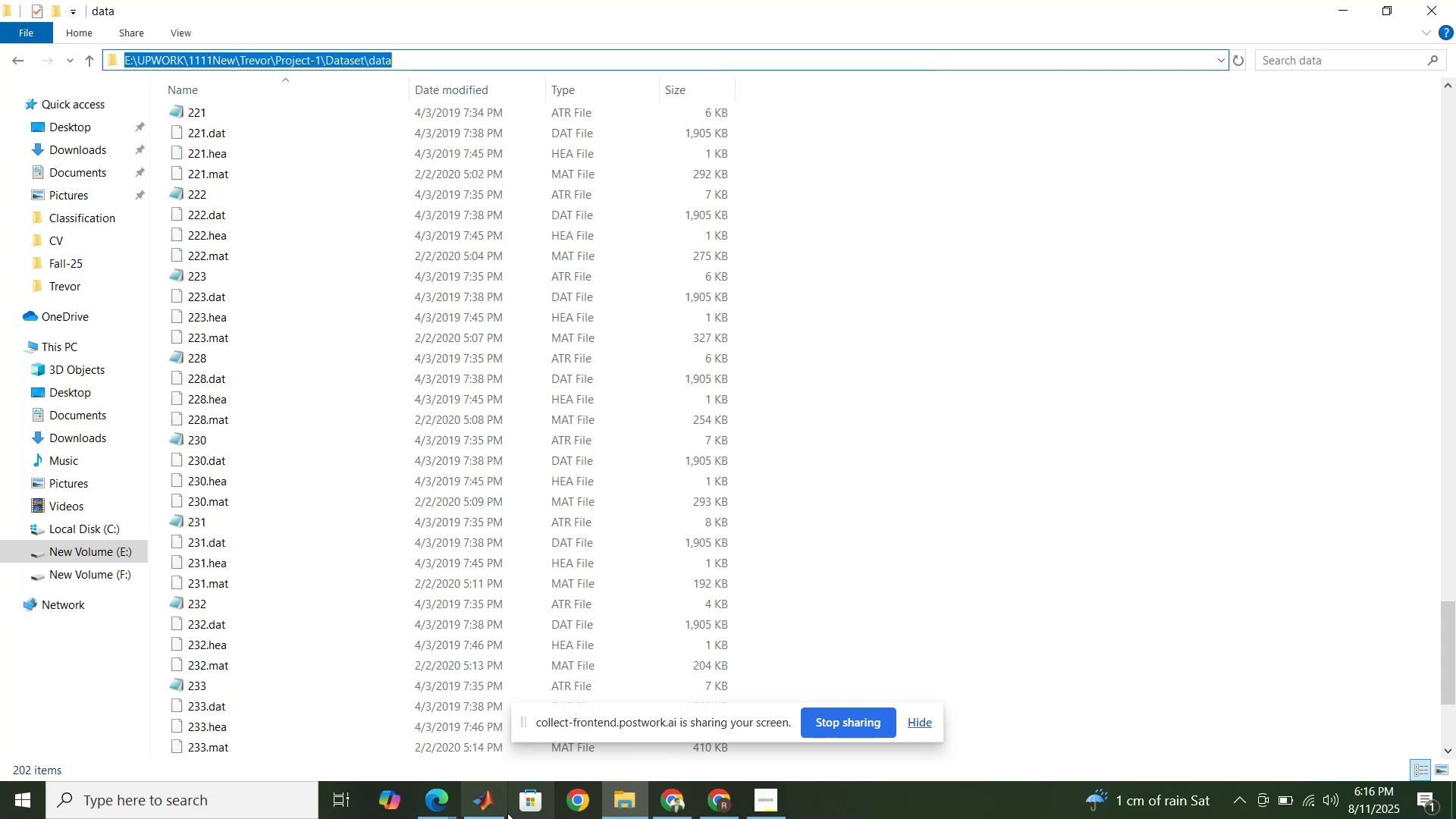 
left_click([502, 809])
 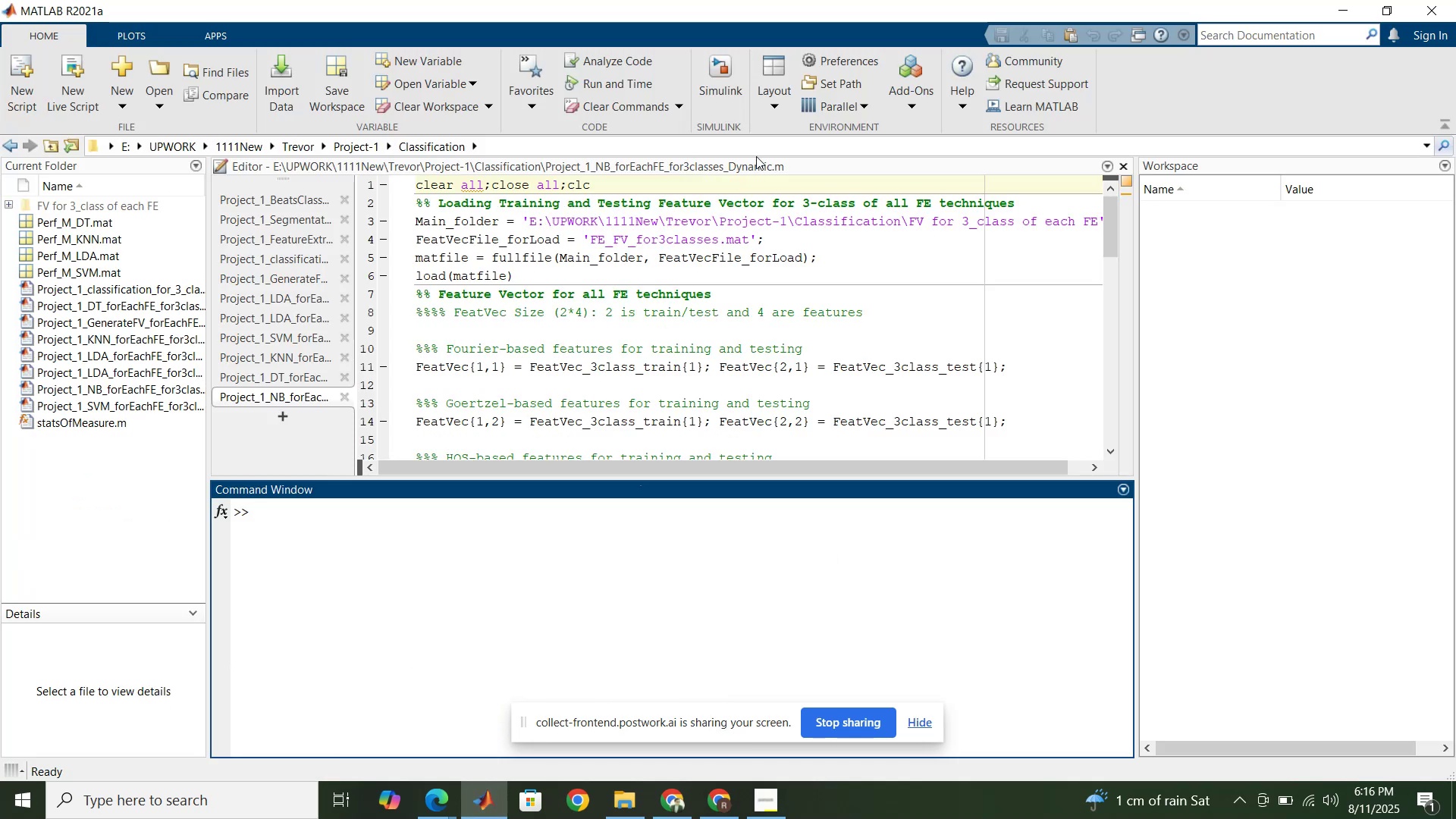 
left_click([756, 146])
 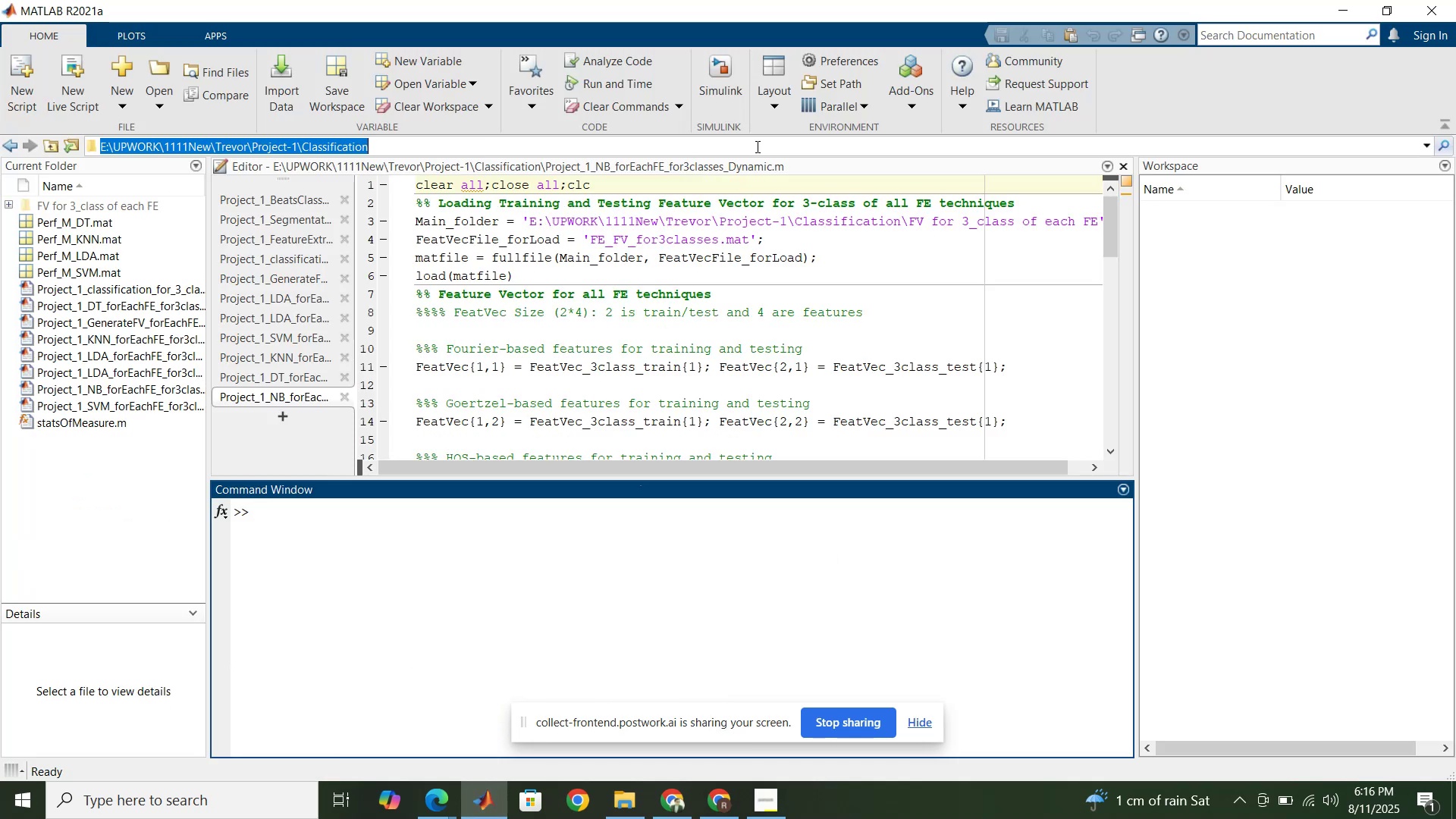 
key(Control+V)
 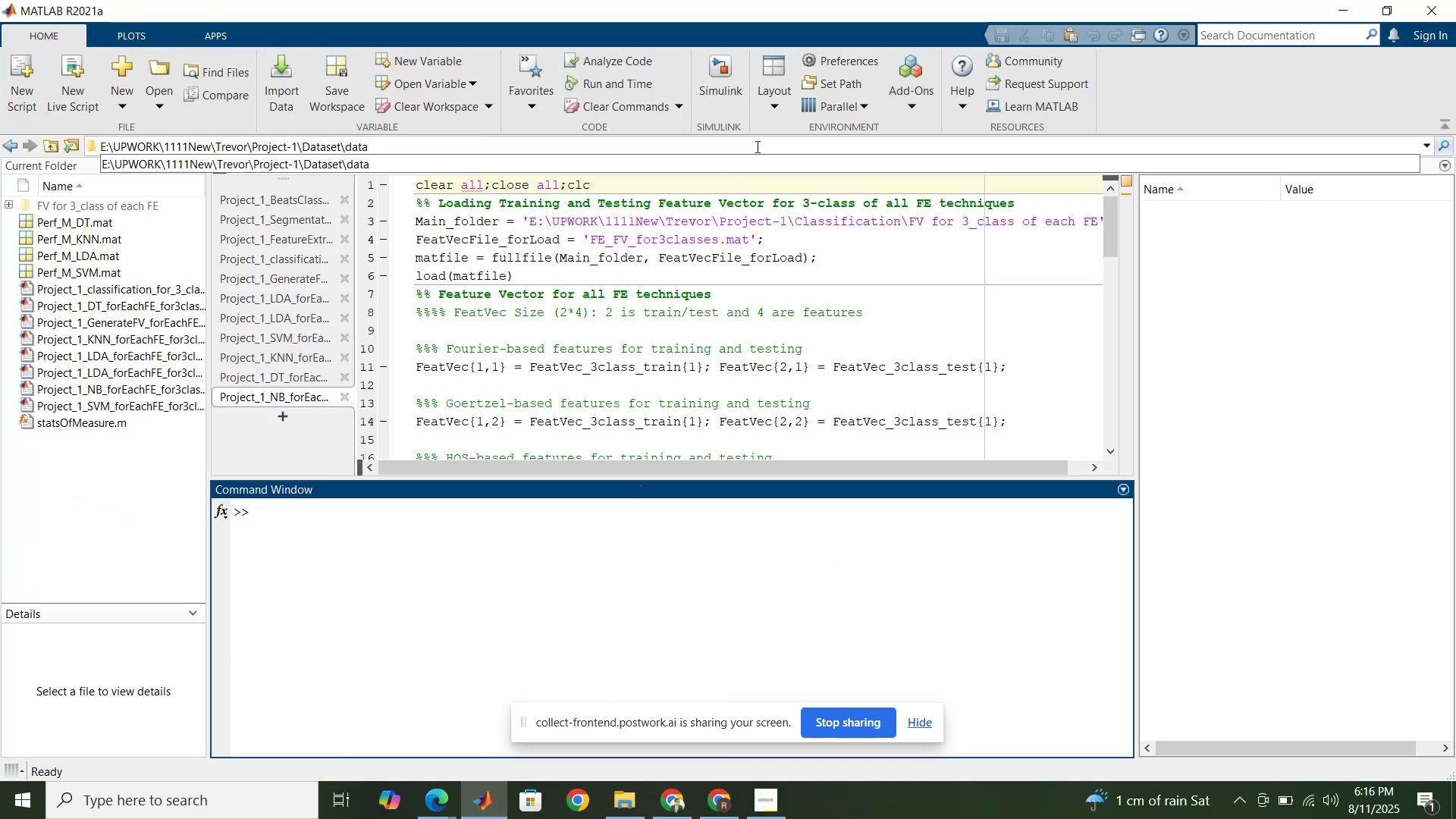 
key(Enter)
 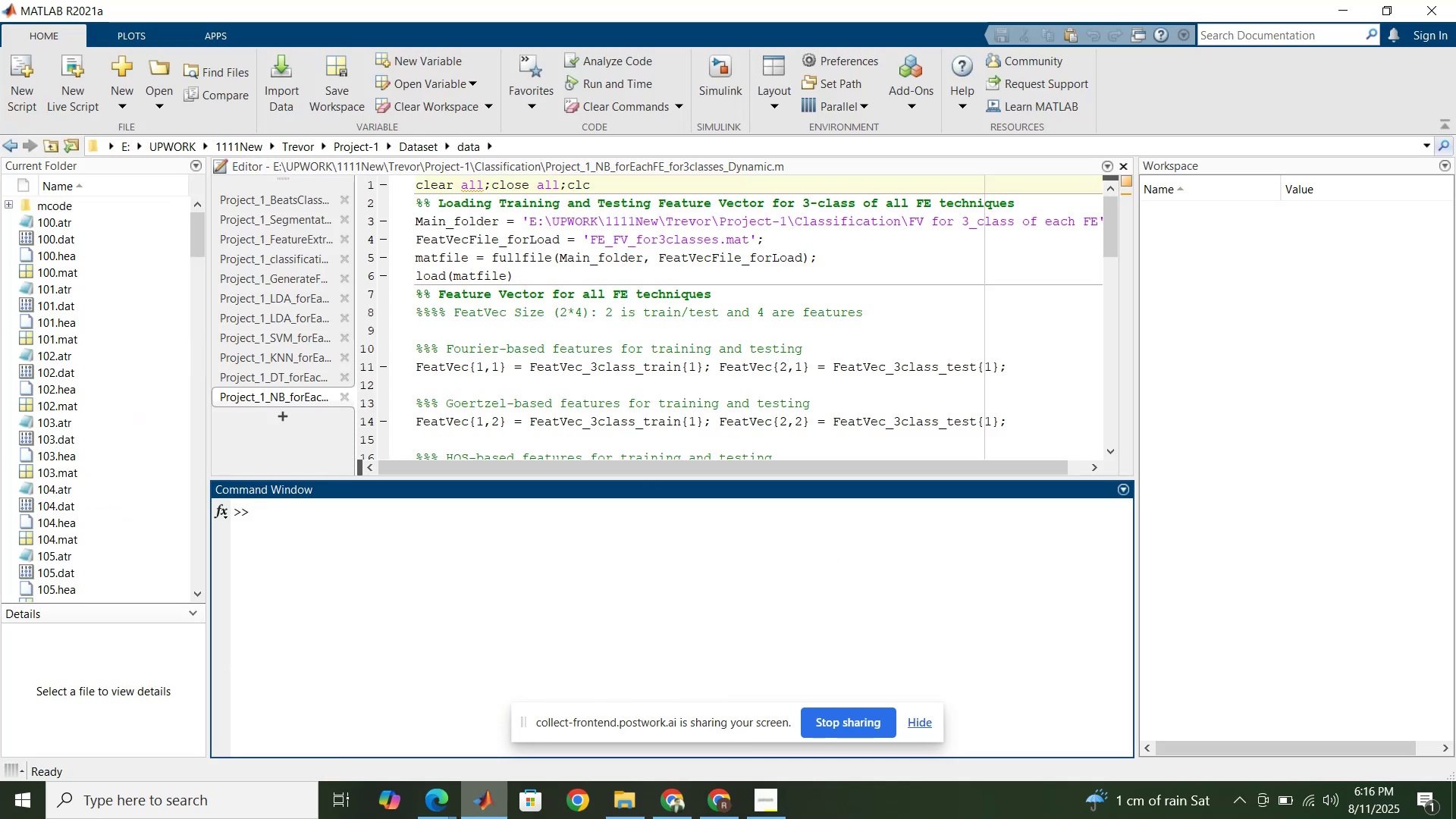 
left_click([435, 807])
 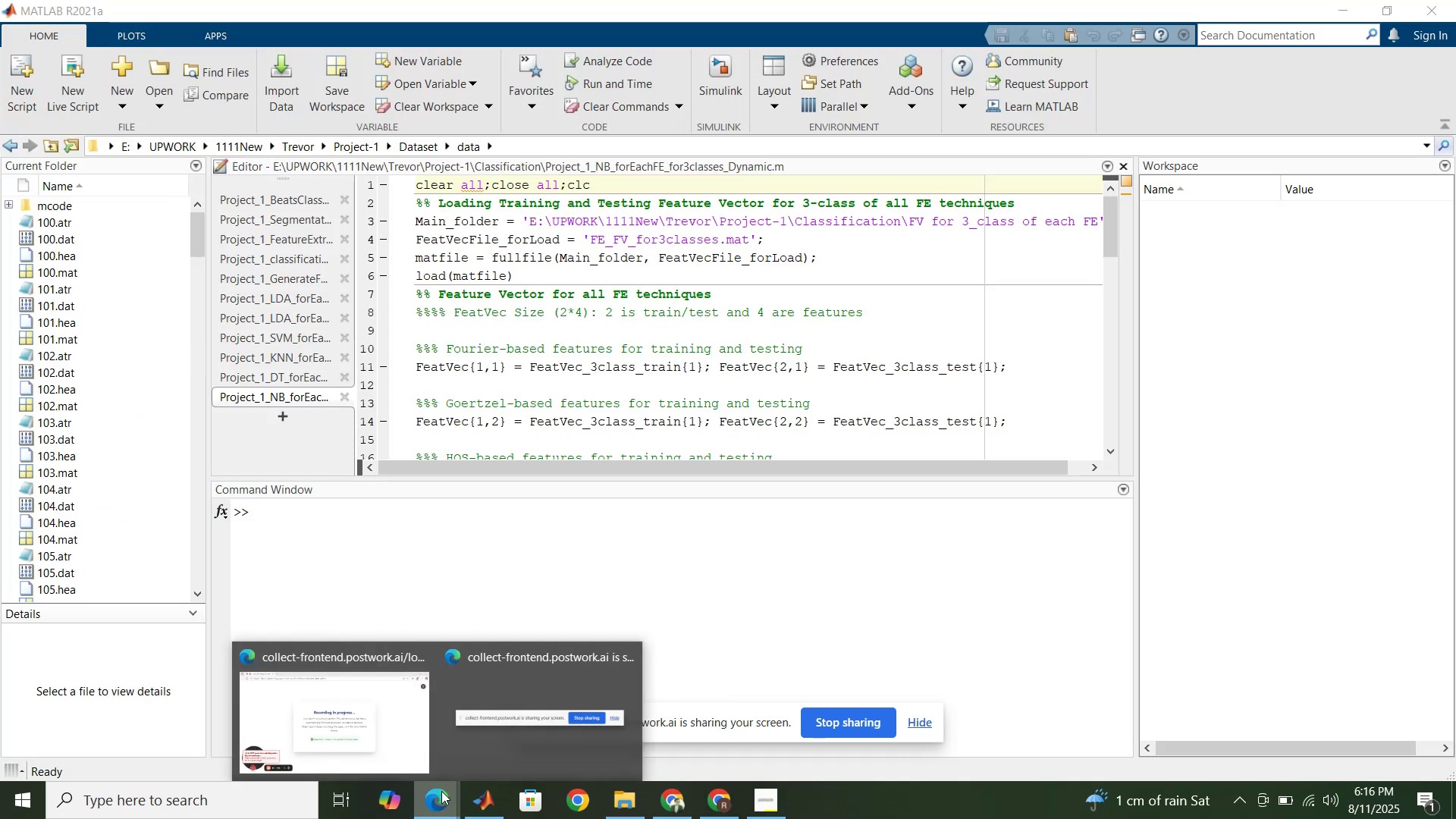 
mouse_move([418, 734])
 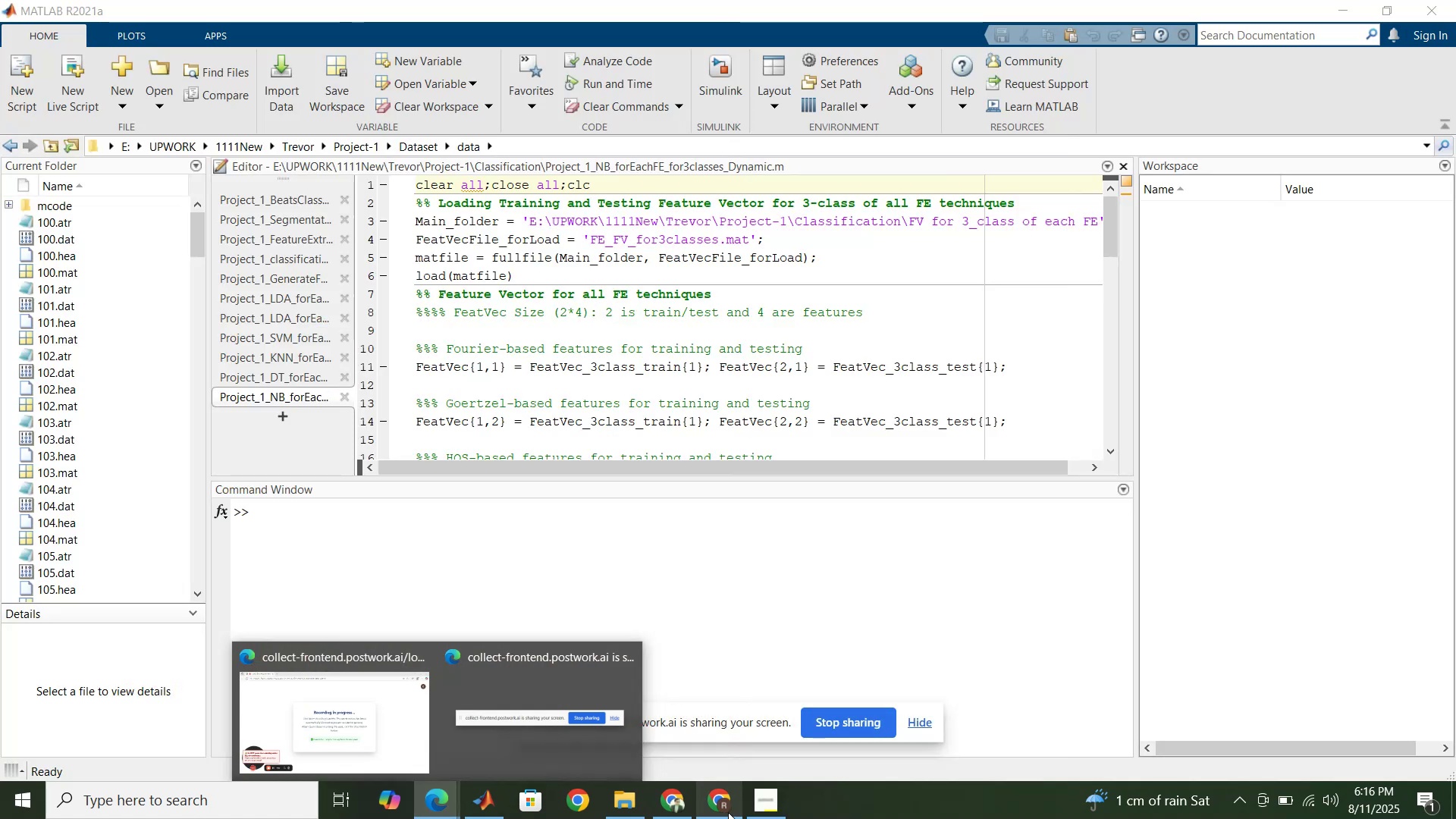 
left_click([727, 812])
 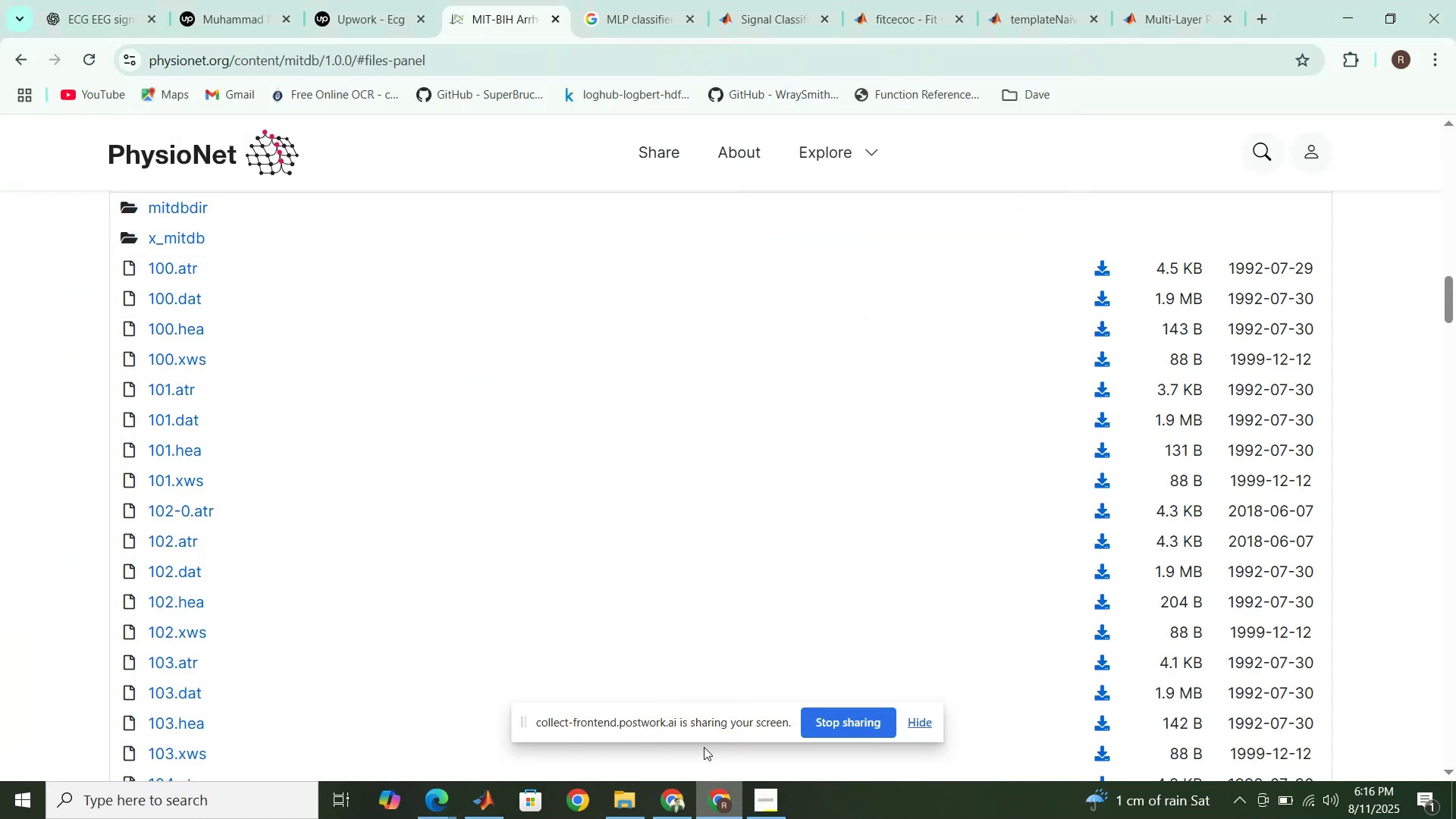 
scroll: coordinate [522, 457], scroll_direction: up, amount: 17.0
 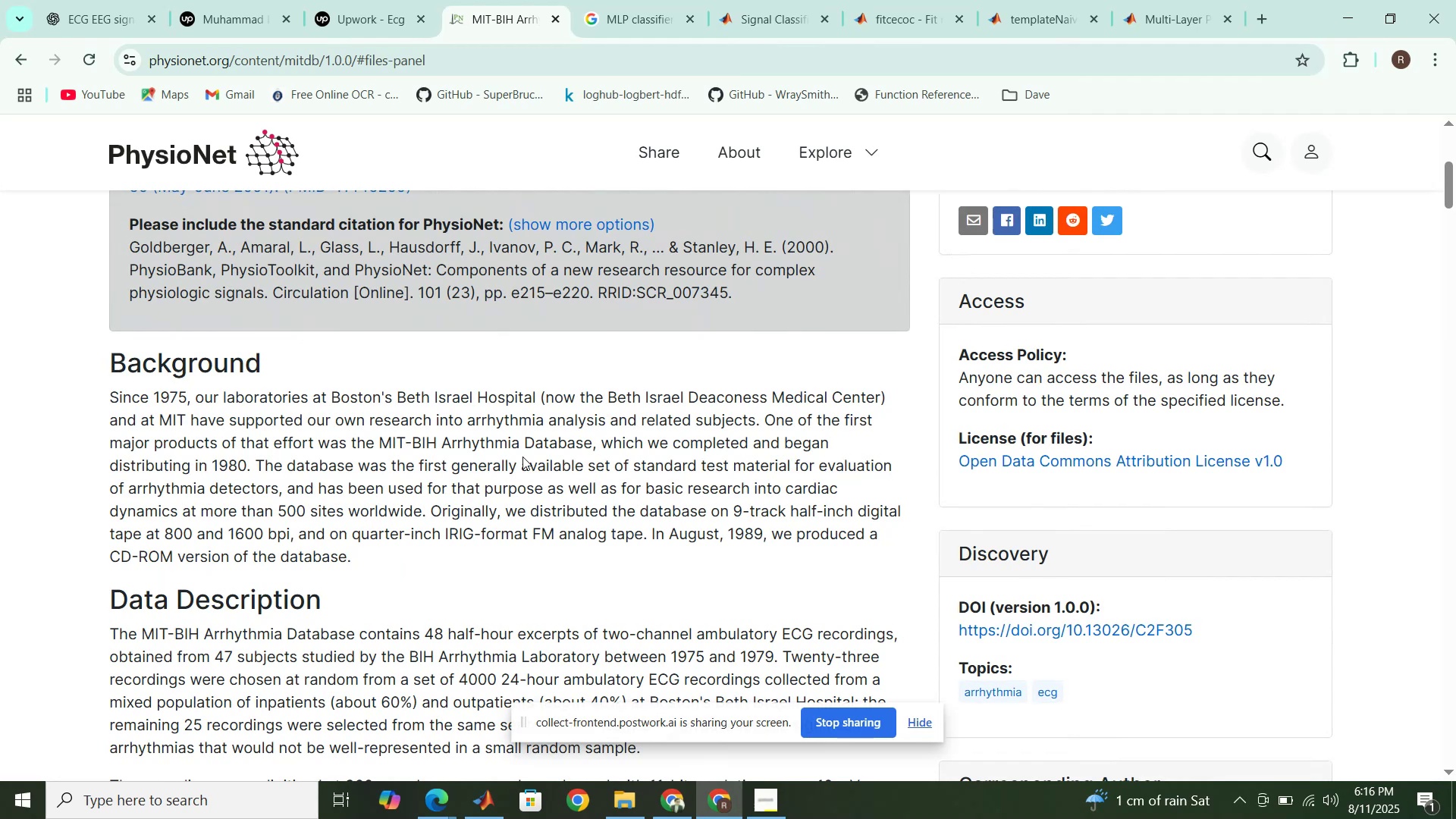 
wait(6.08)
 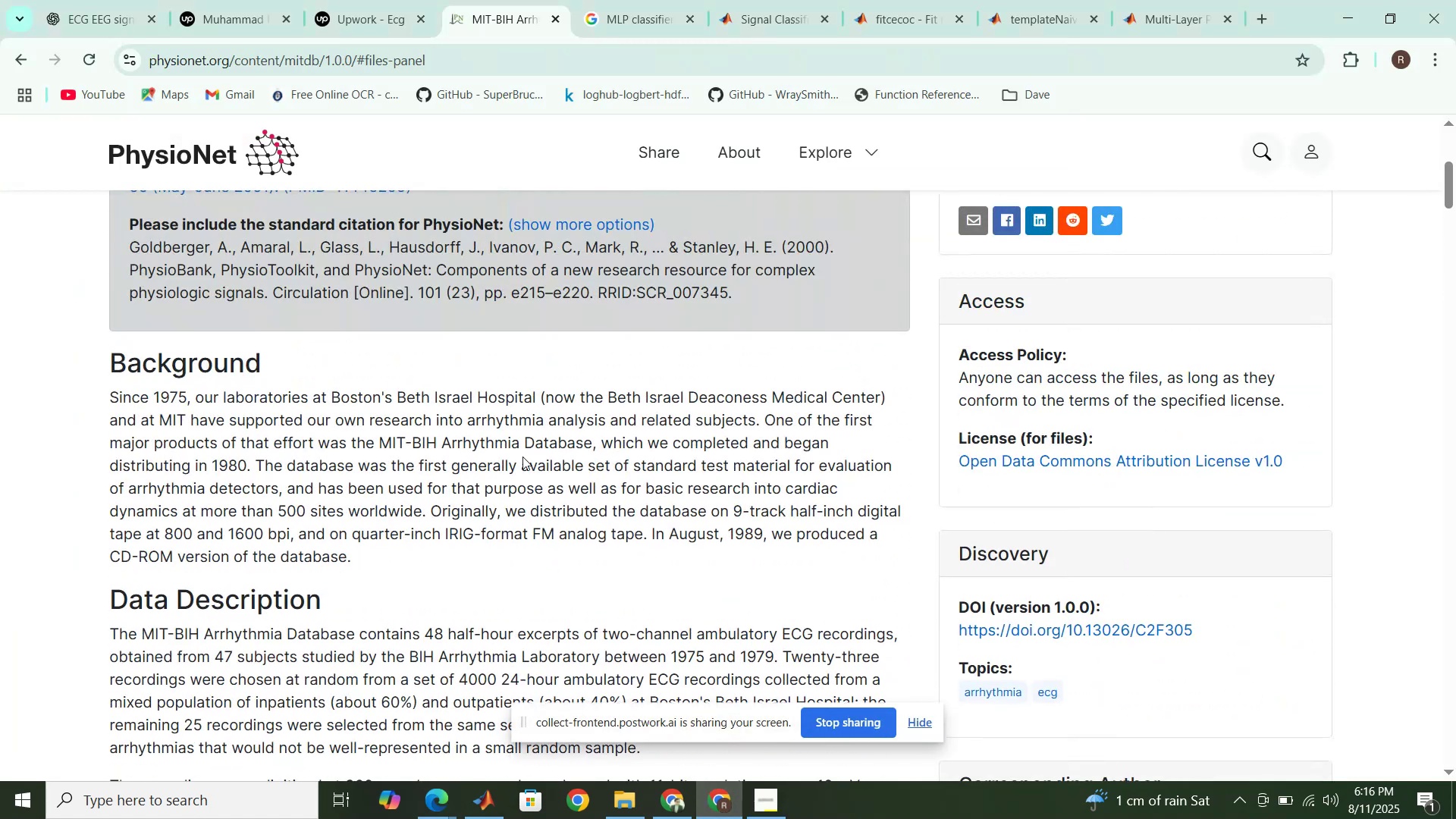 
left_click([639, 799])
 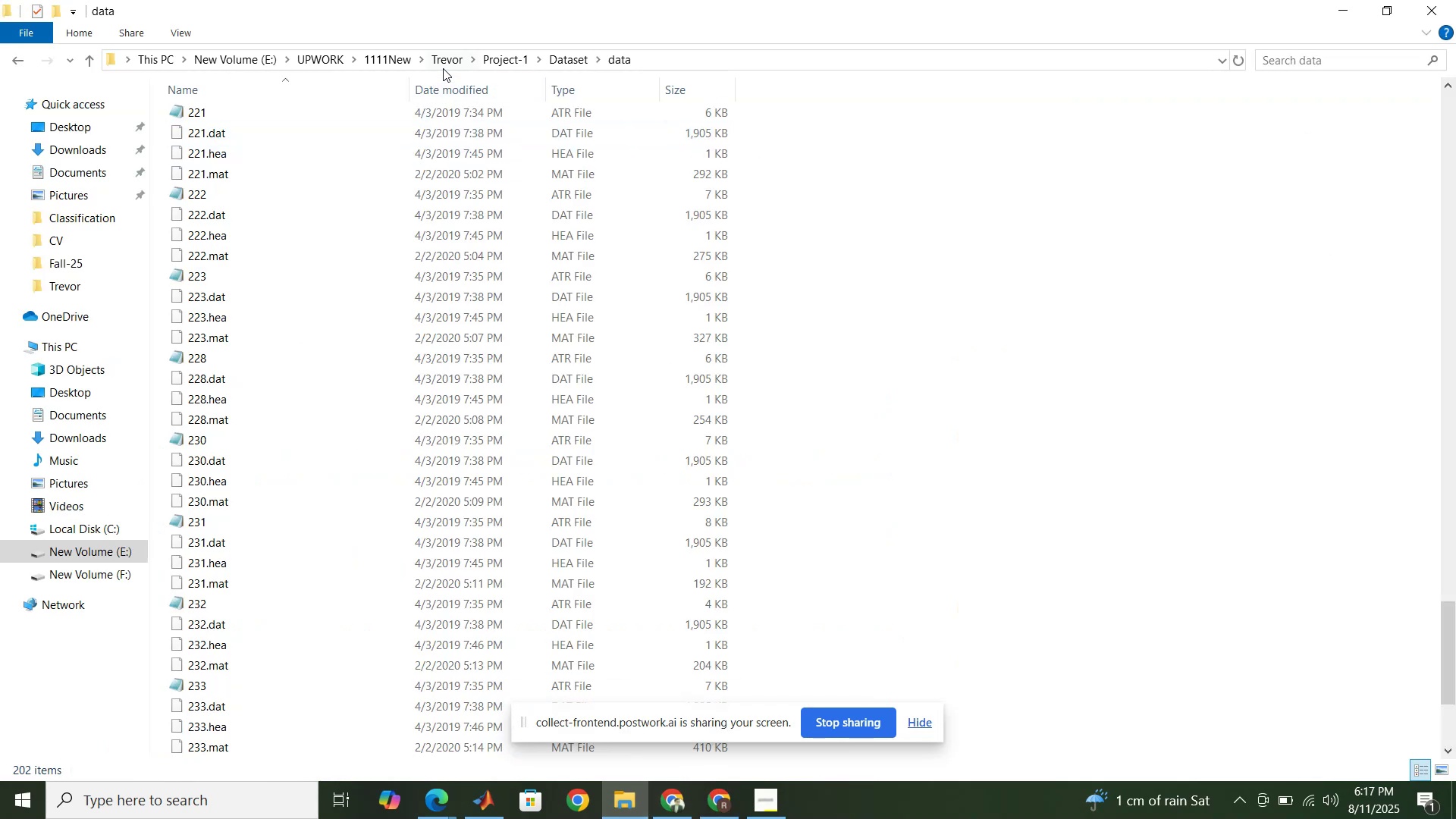 
right_click([443, 61])
 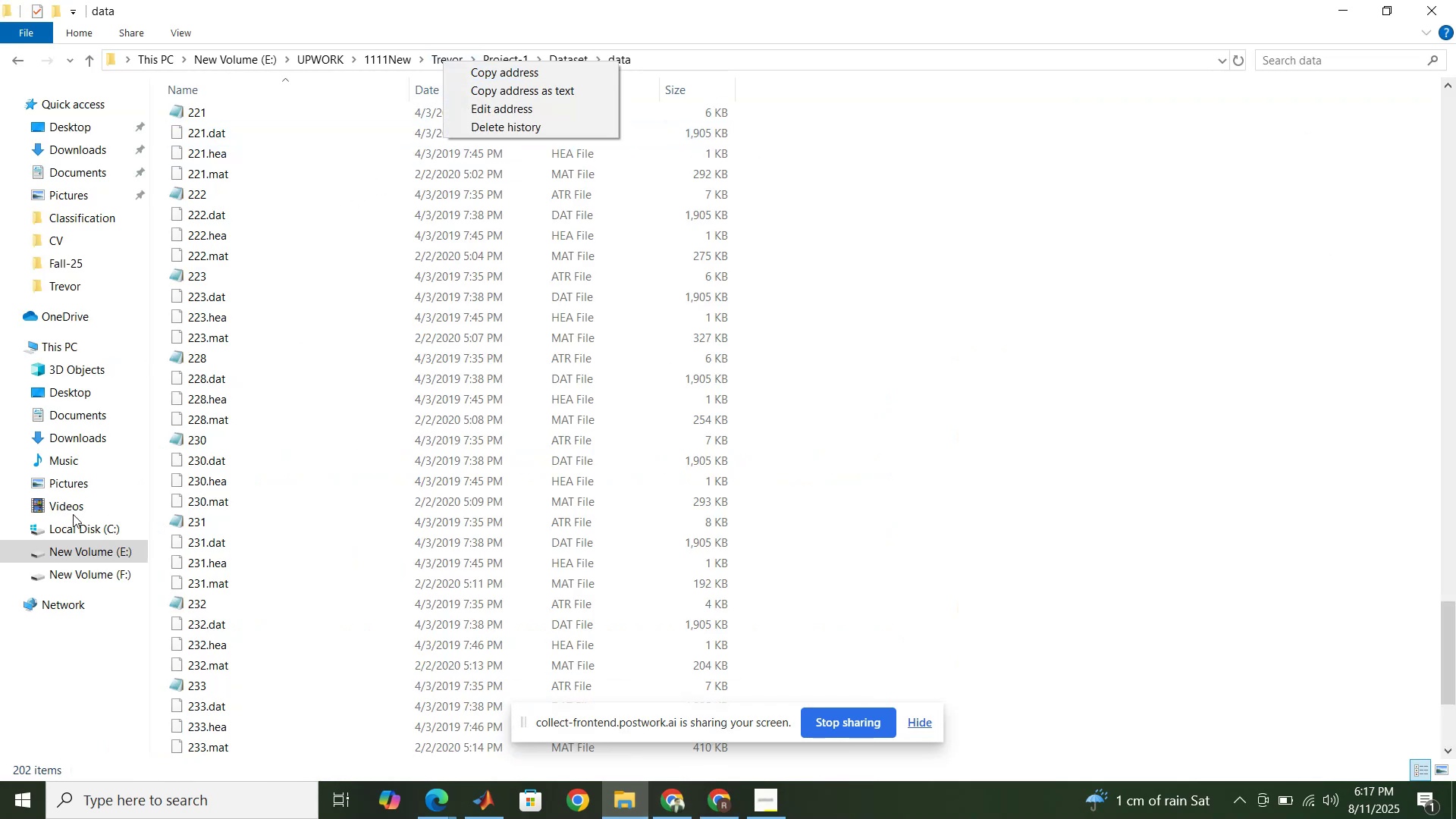 
right_click([105, 549])
 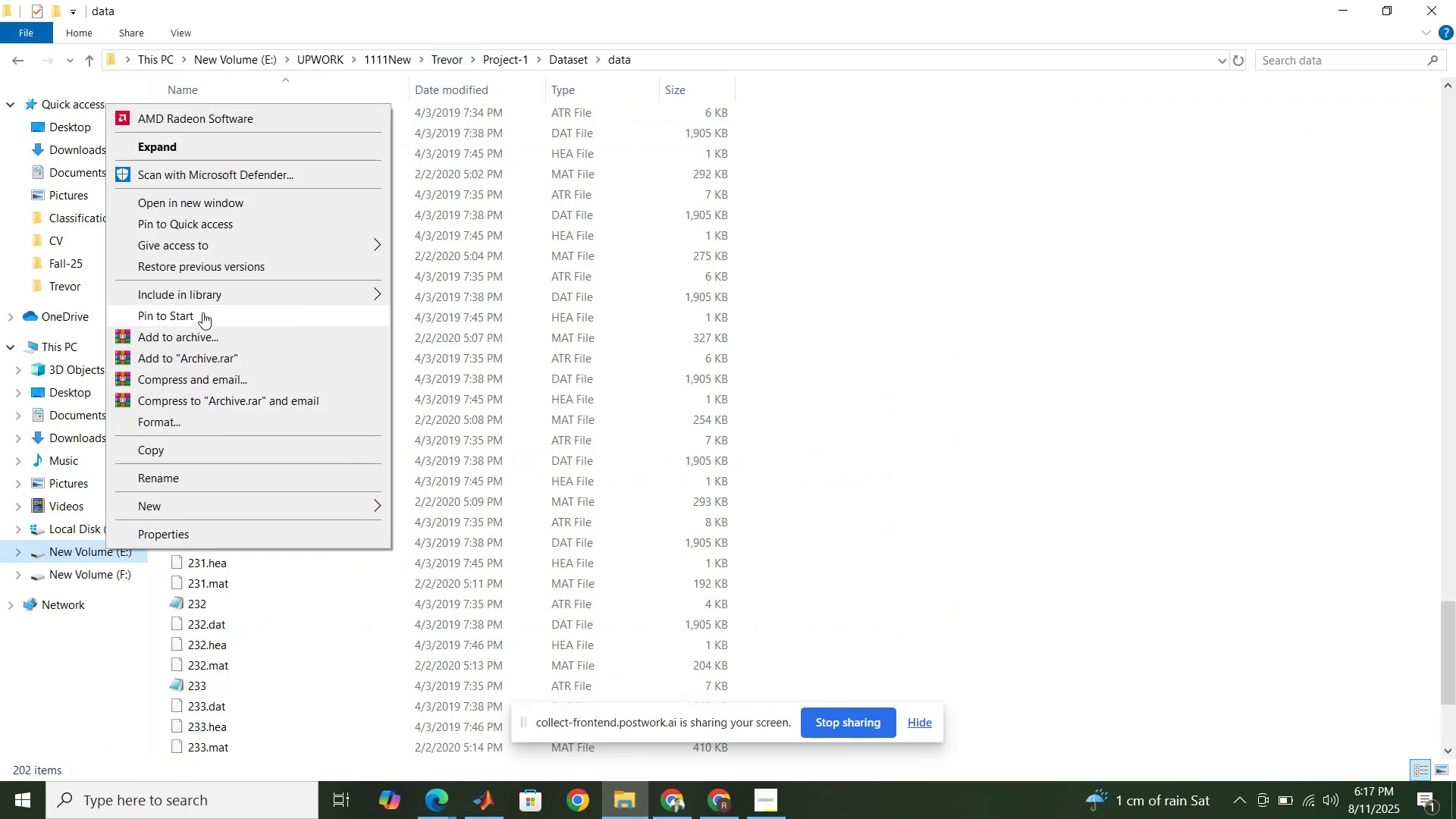 
left_click([211, 205])
 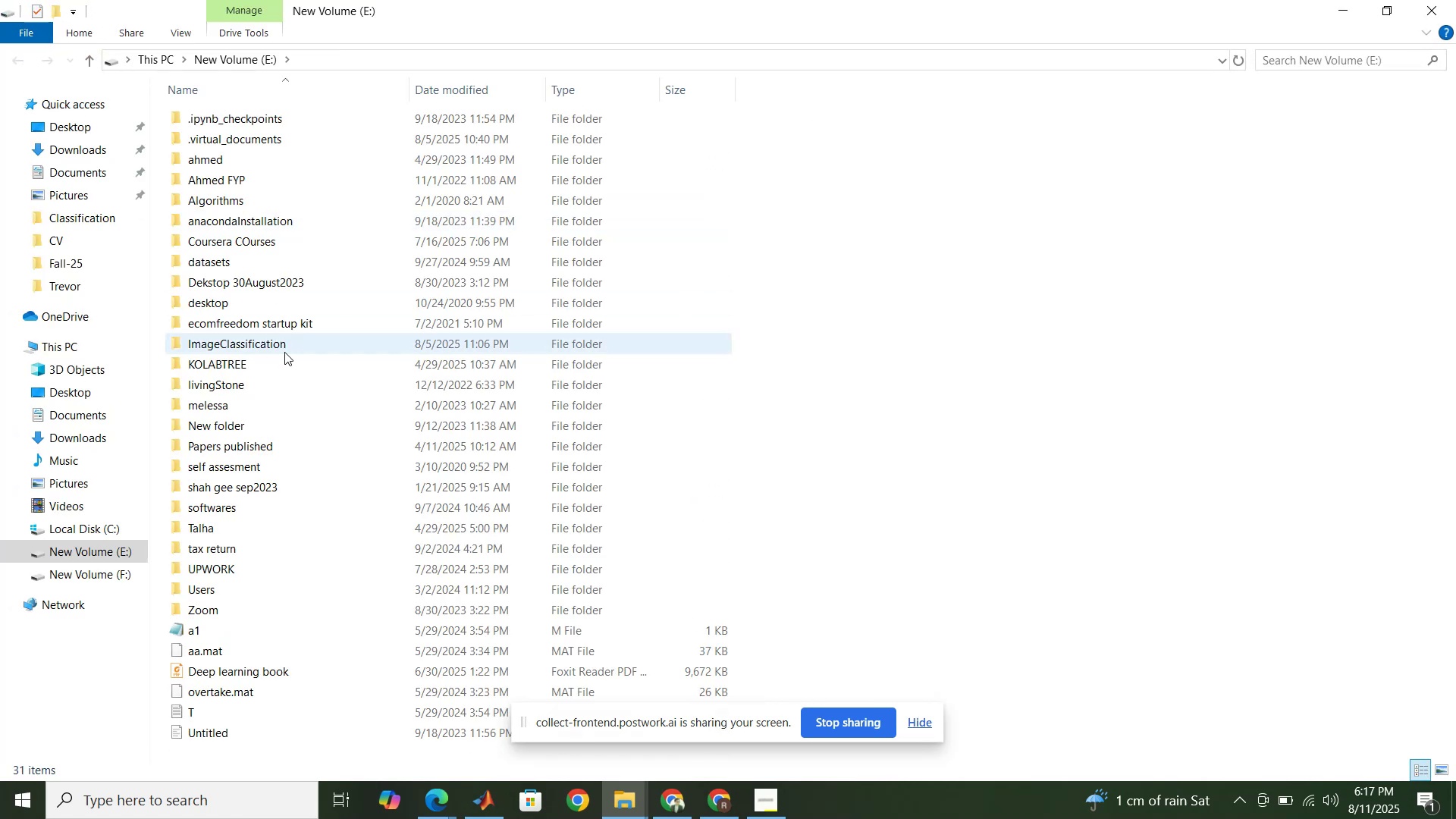 
double_click([232, 564])
 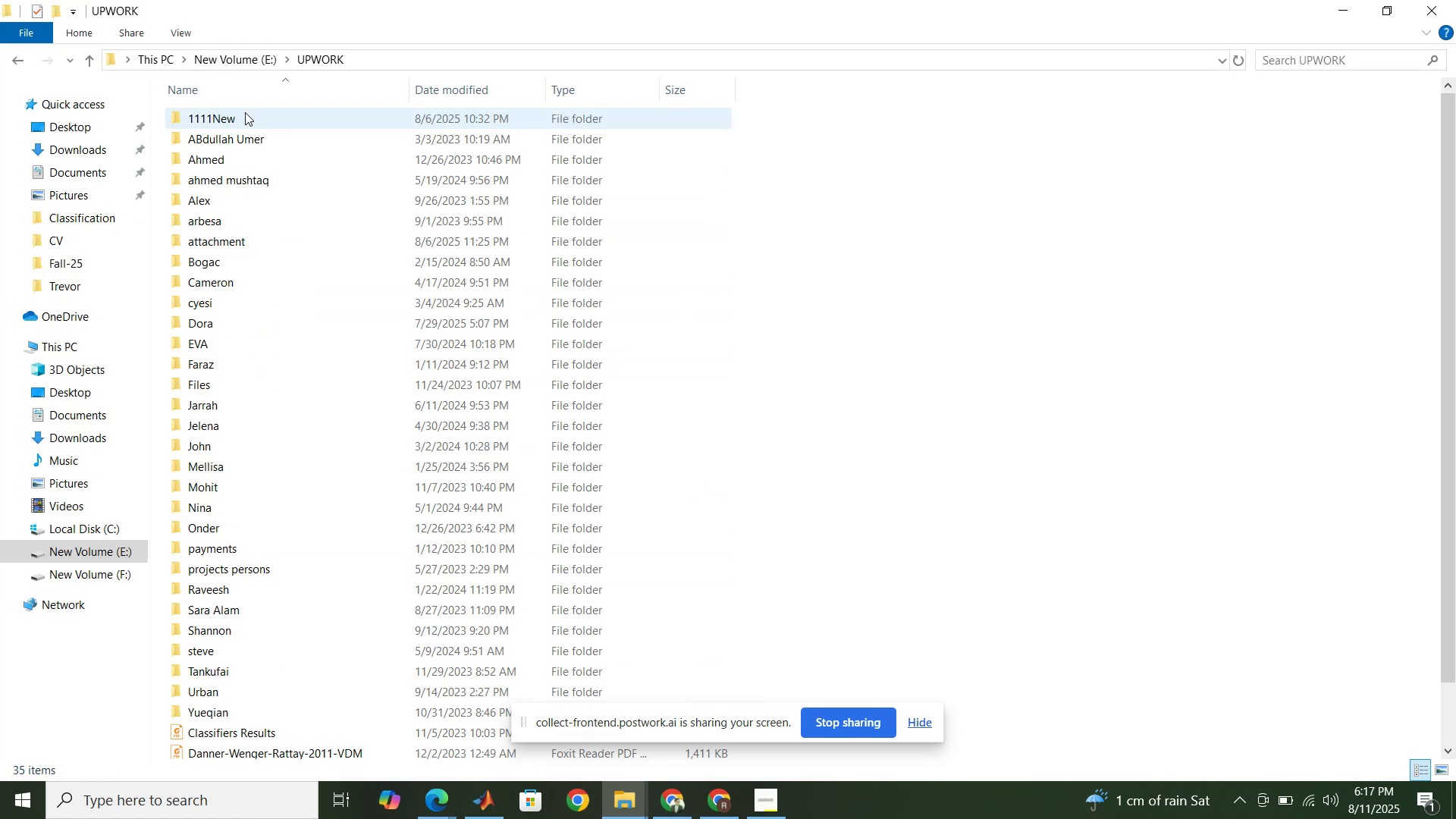 
double_click([245, 112])
 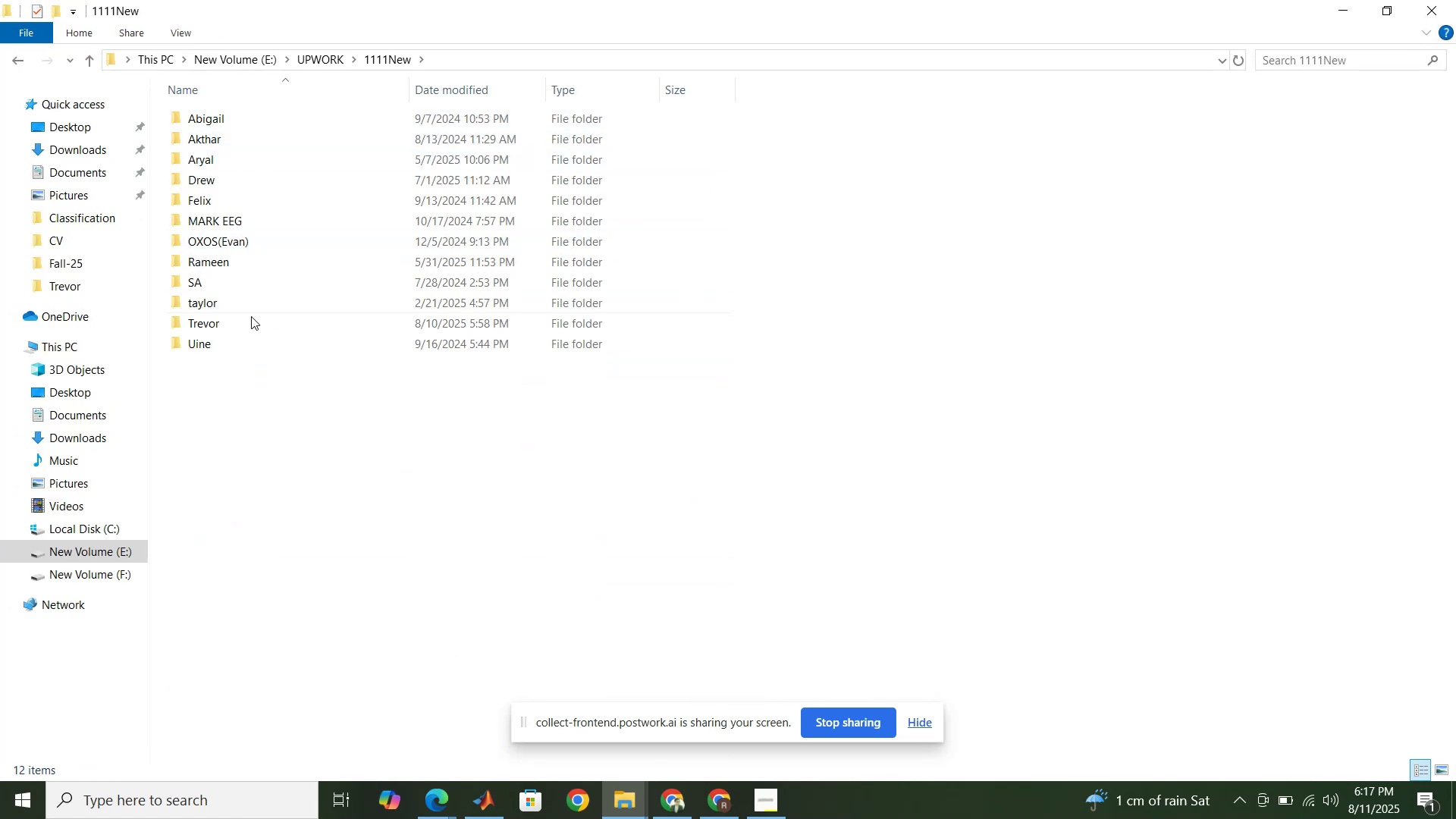 
double_click([251, 316])
 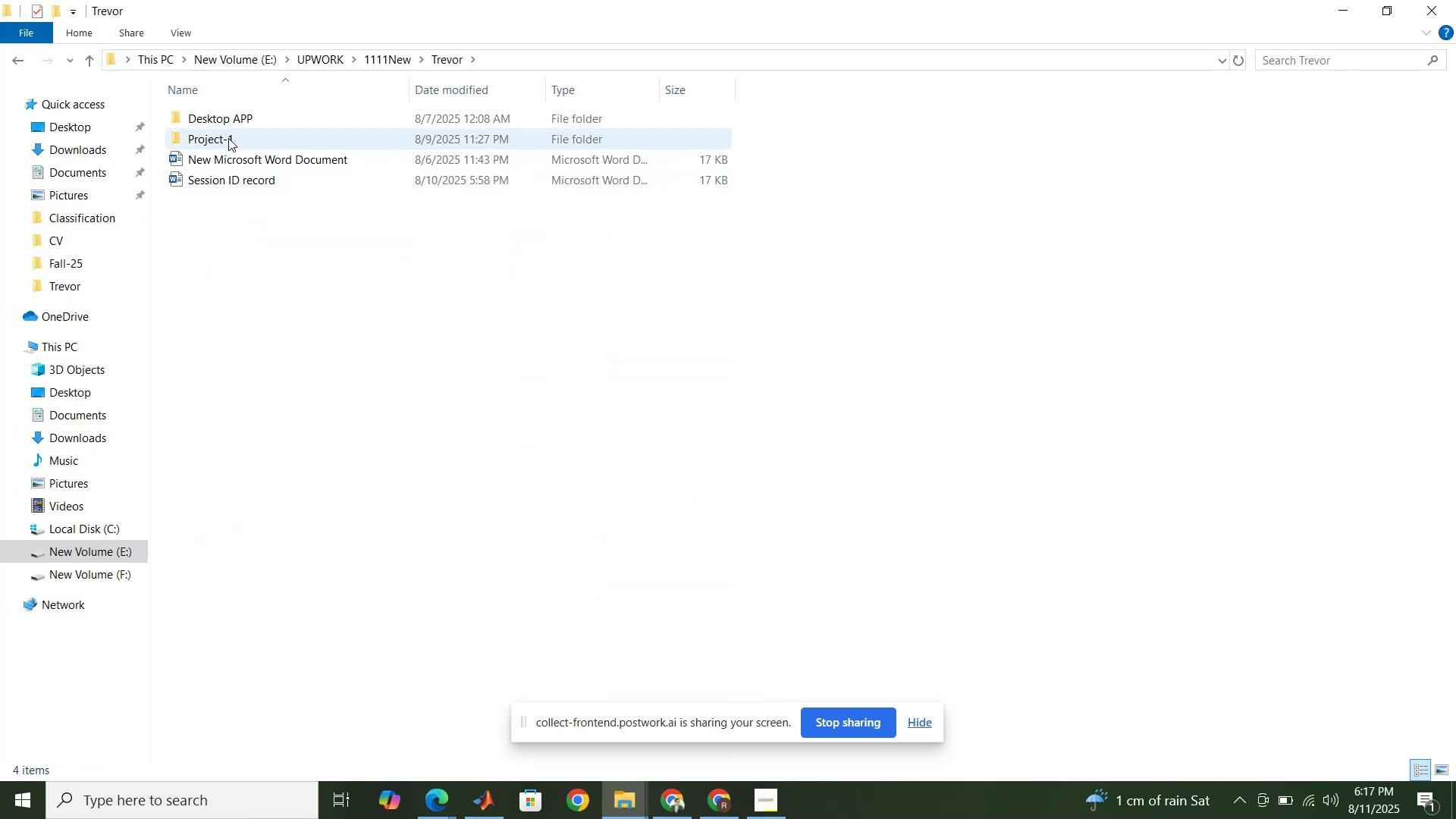 
double_click([228, 138])
 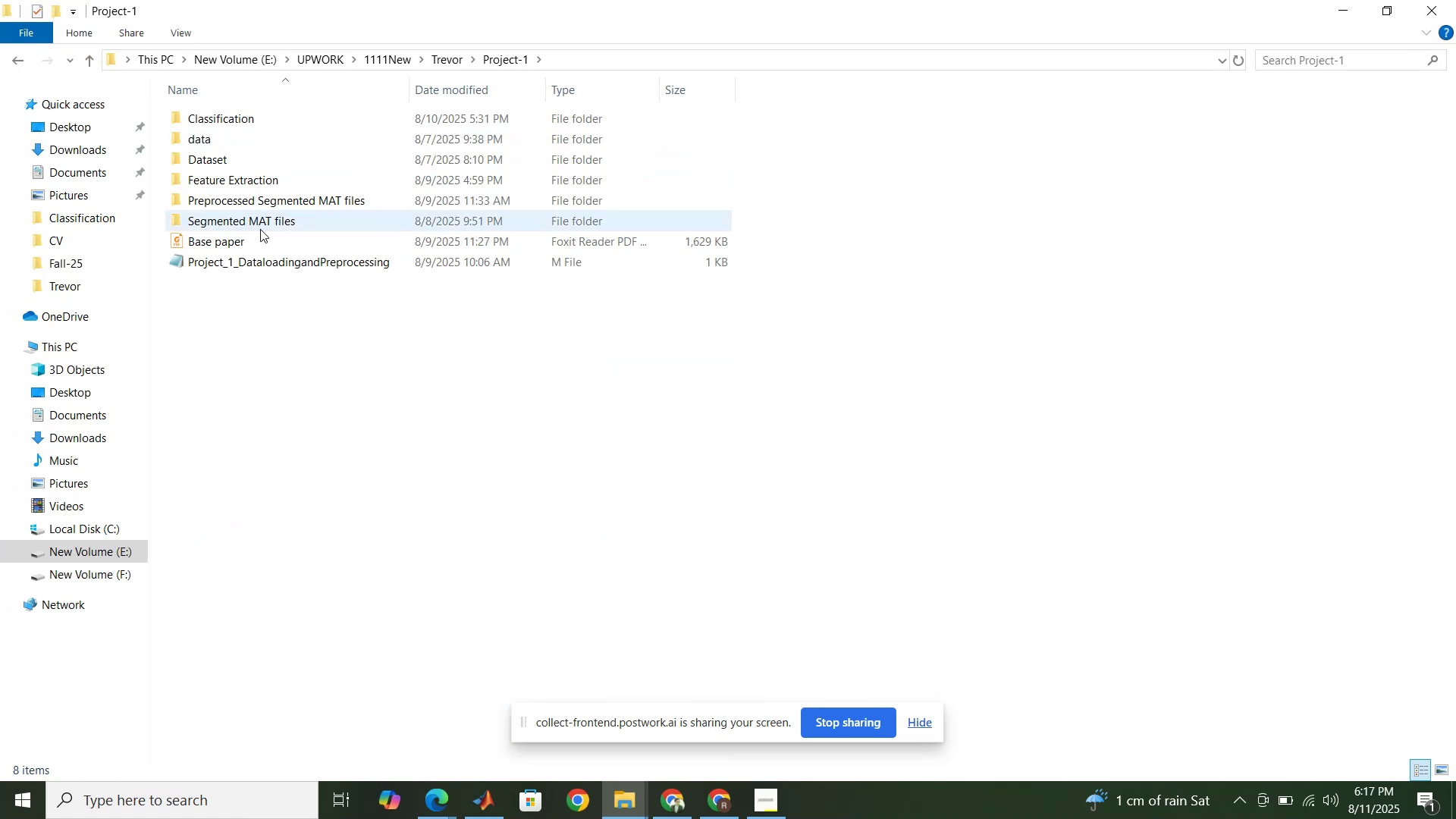 
double_click([267, 246])
 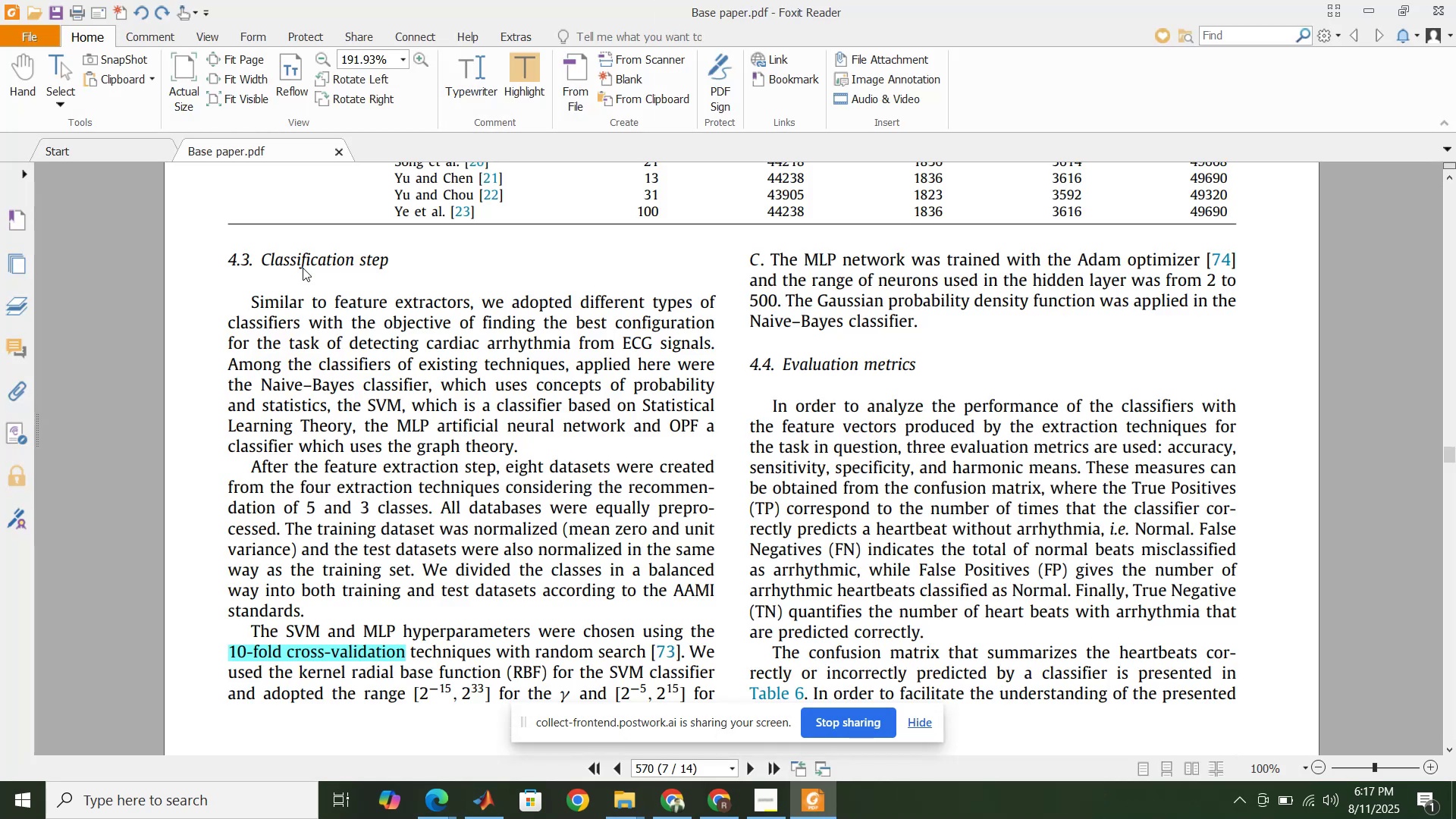 
wait(6.11)
 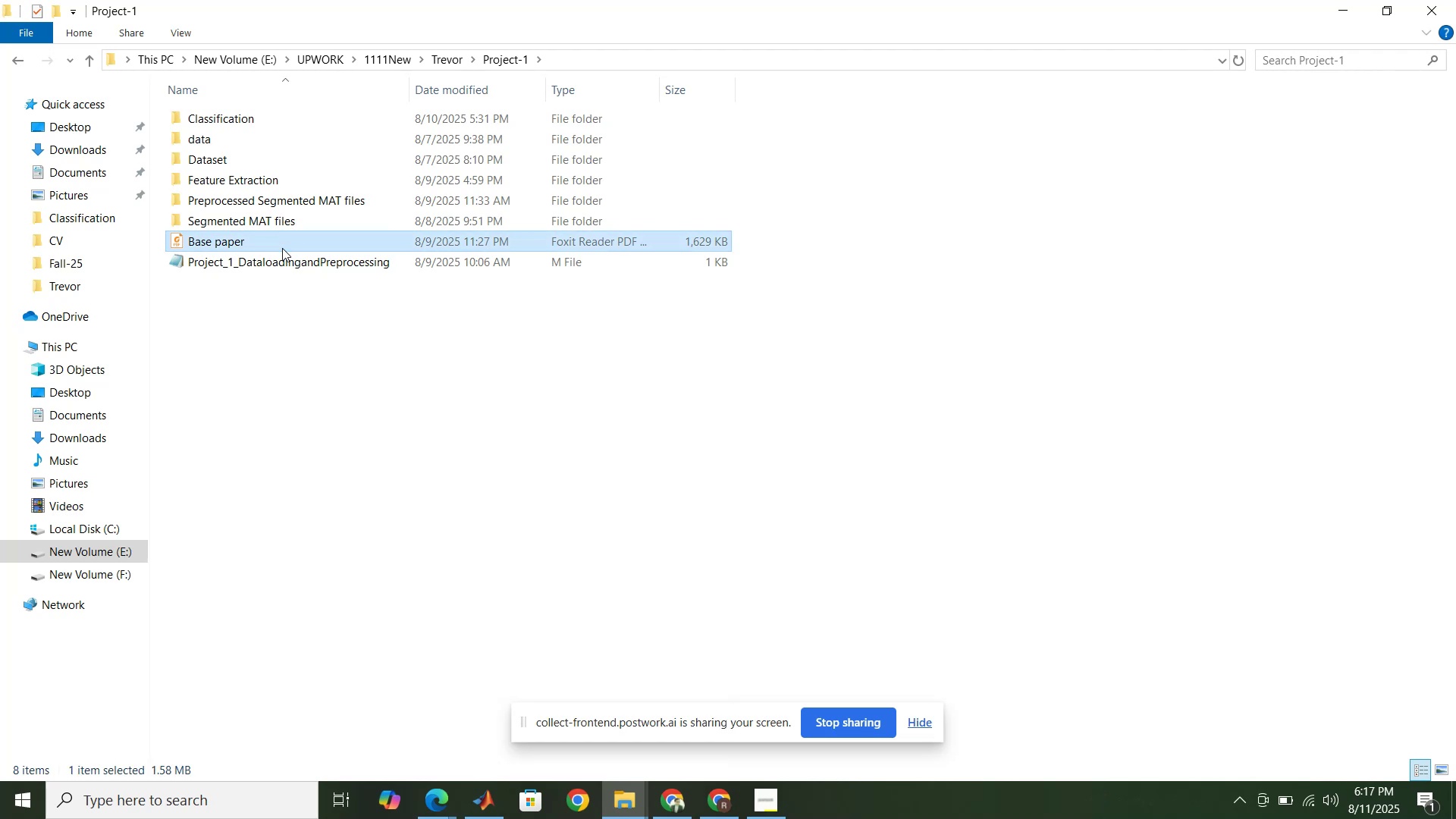 
left_click([482, 802])
 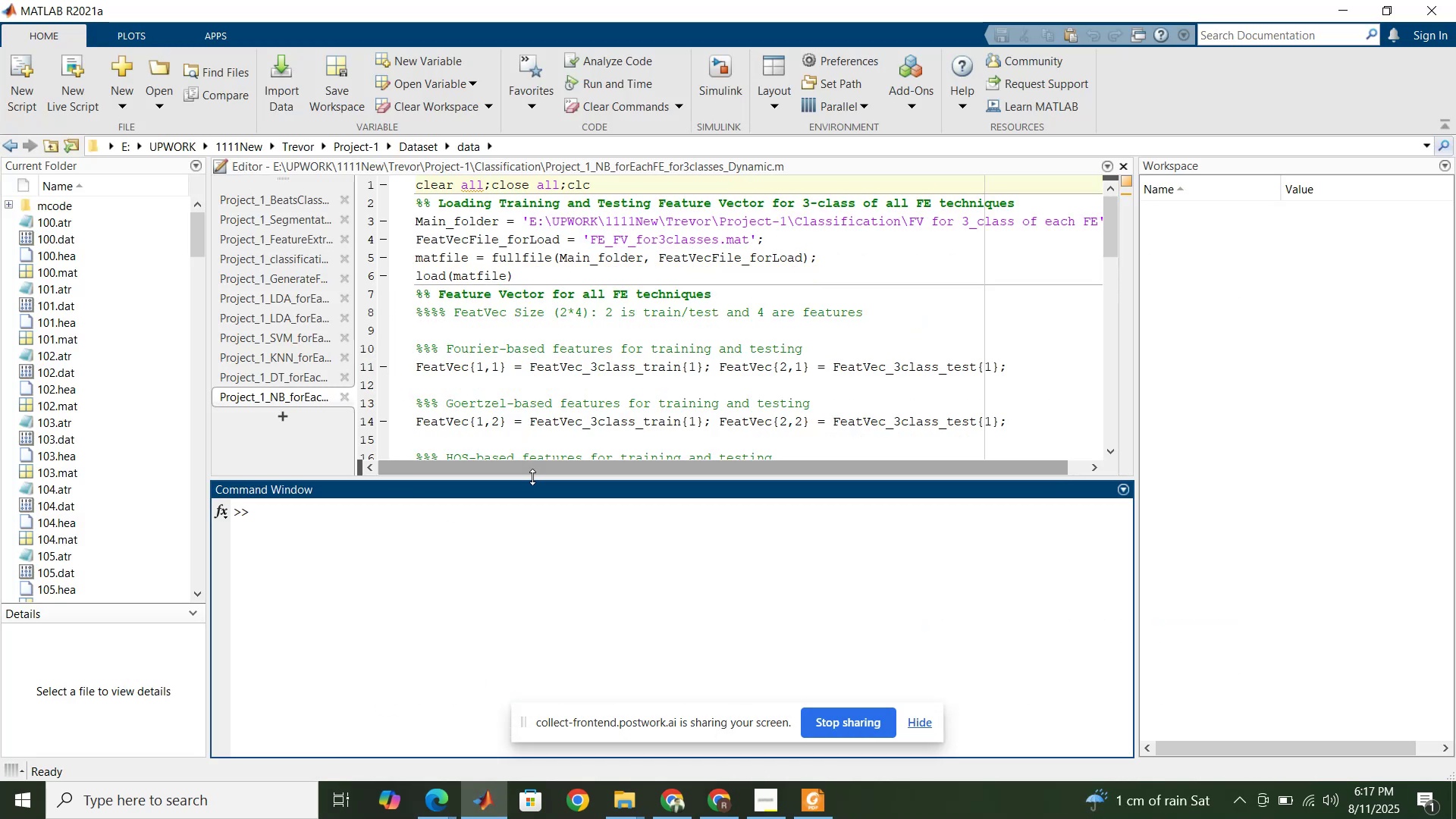 
left_click_drag(start_coordinate=[549, 478], to_coordinate=[549, 526])
 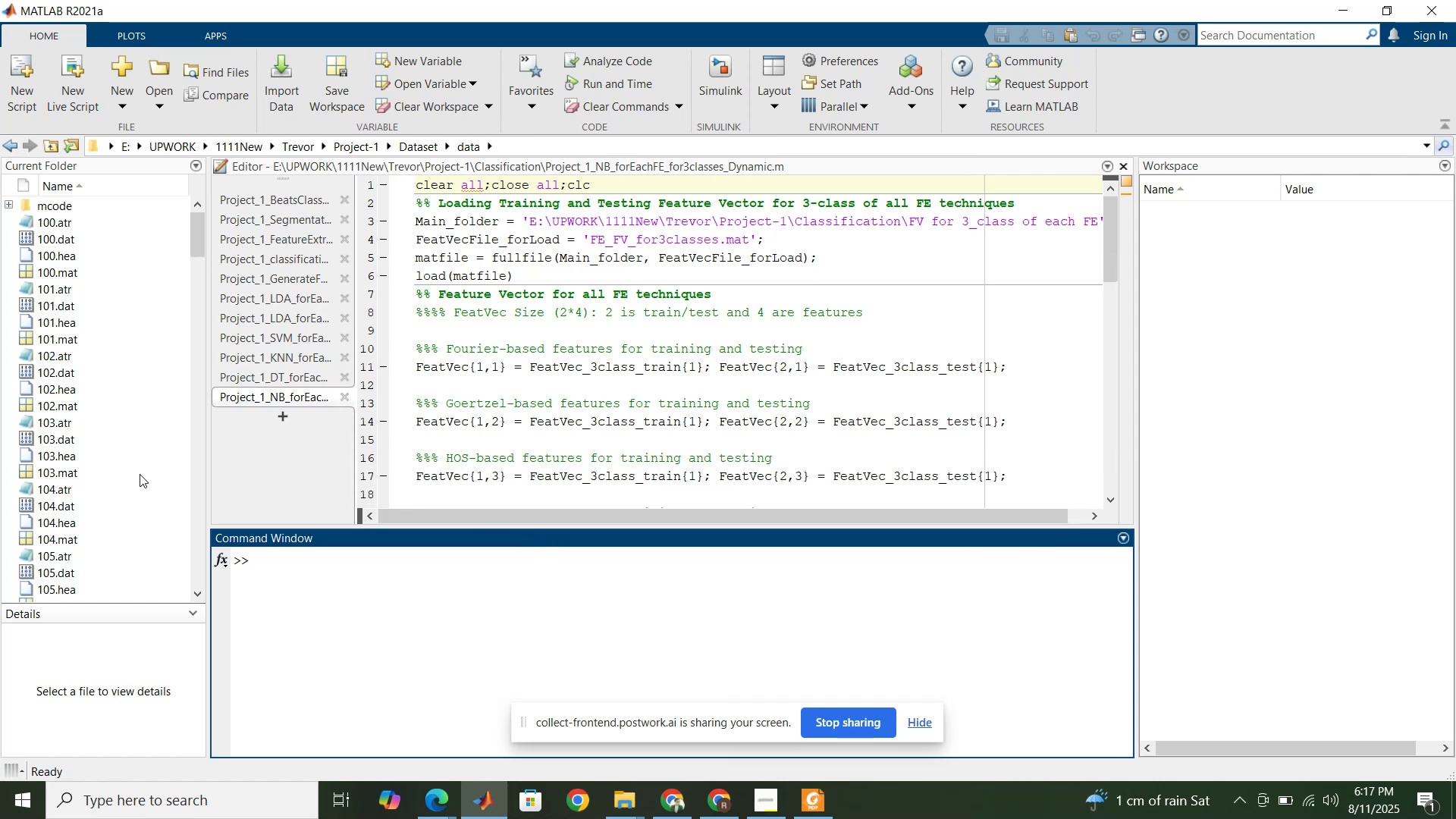 
scroll: coordinate [115, 438], scroll_direction: down, amount: 20.0
 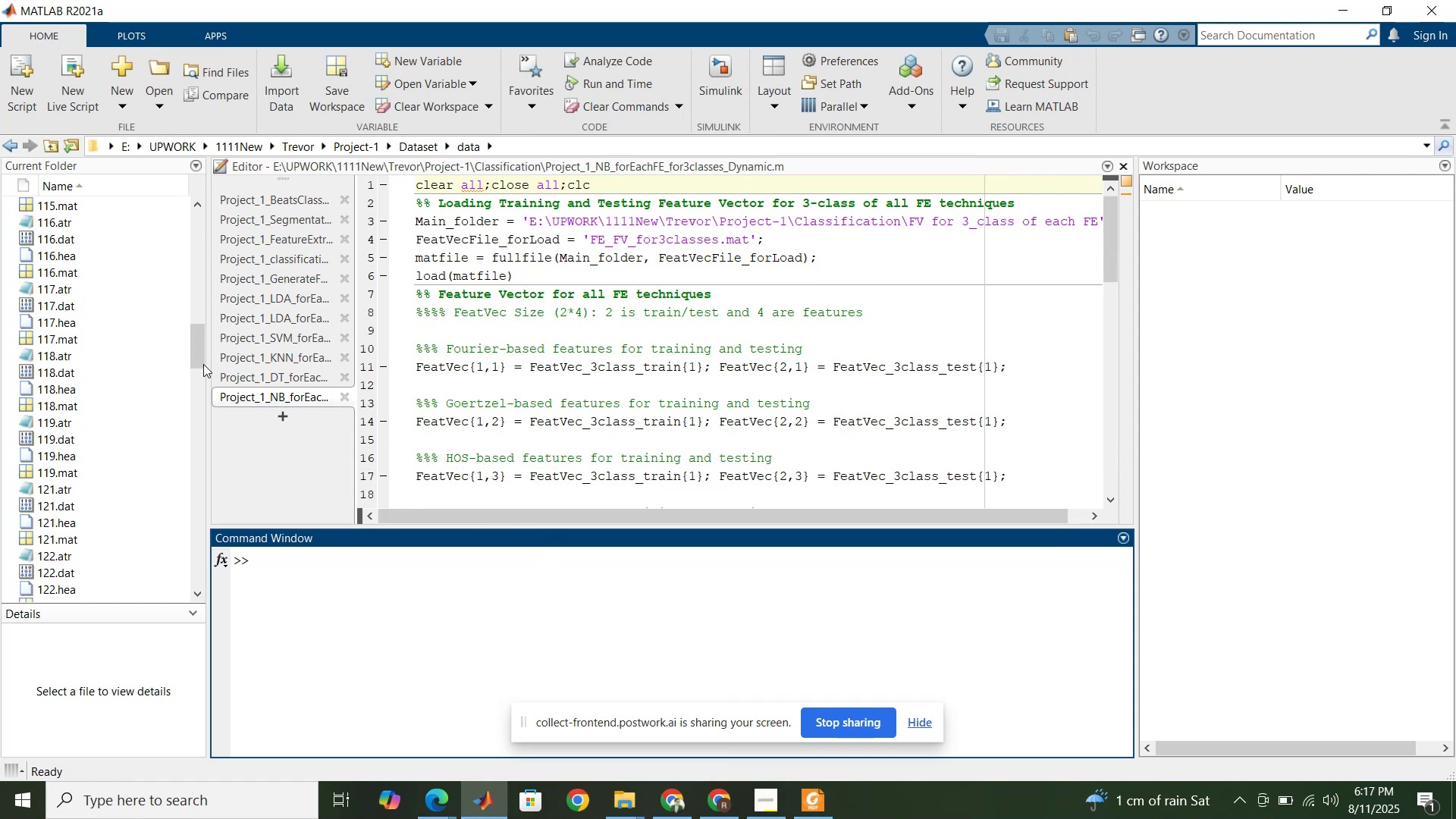 
left_click_drag(start_coordinate=[199, 356], to_coordinate=[199, 583])
 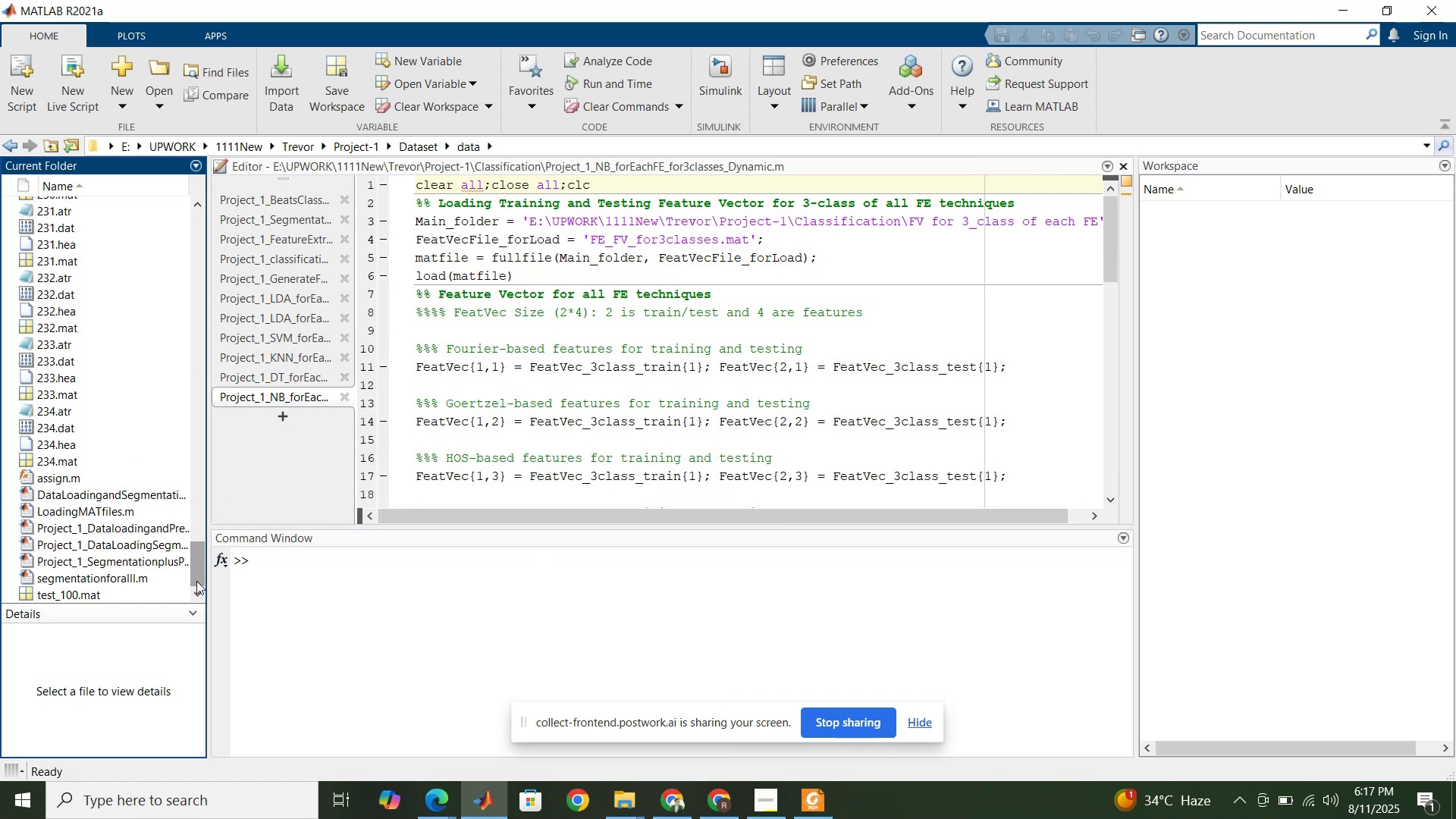 
wait(8.7)
 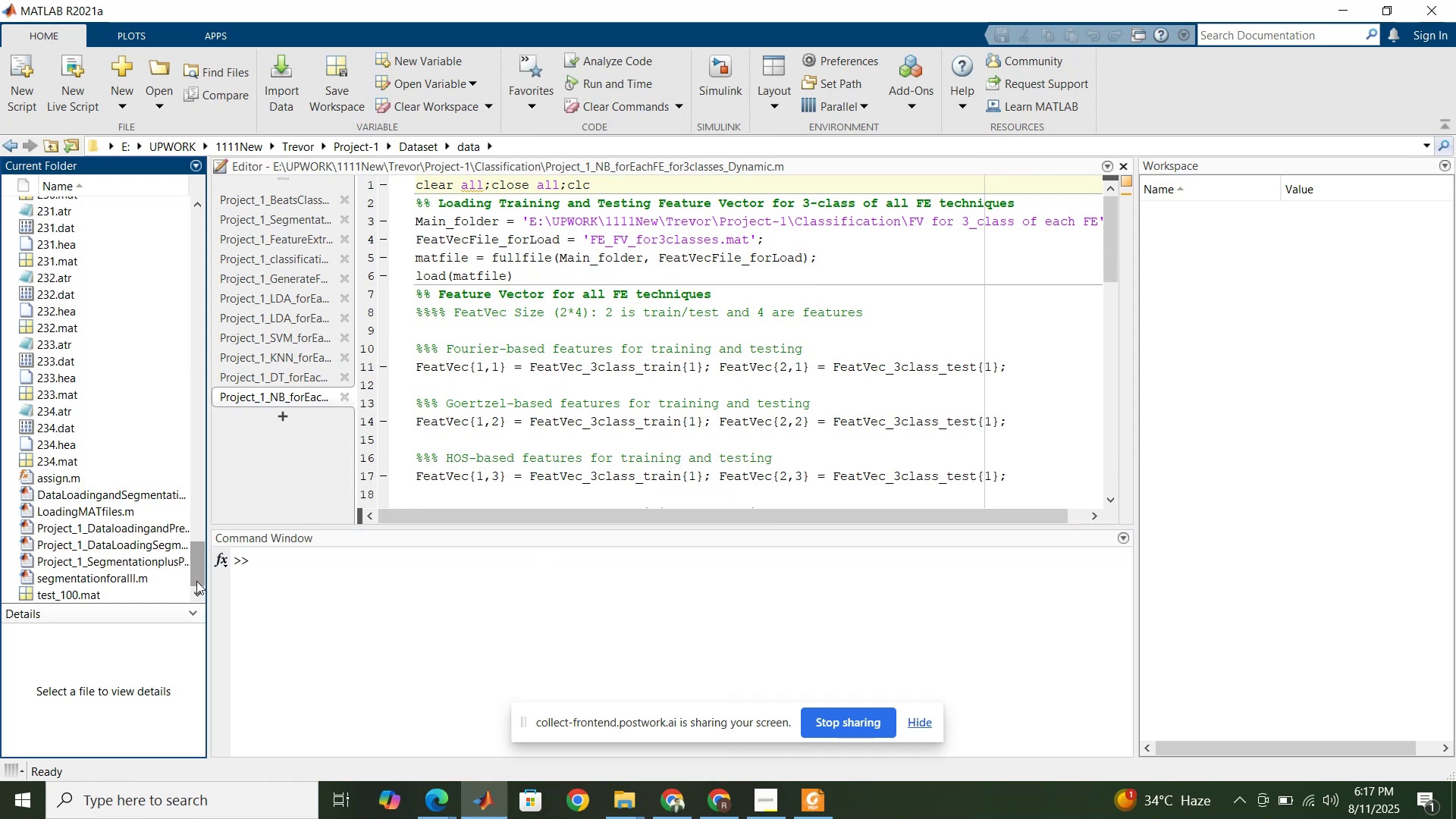 
left_click_drag(start_coordinate=[208, 525], to_coordinate=[267, 532])
 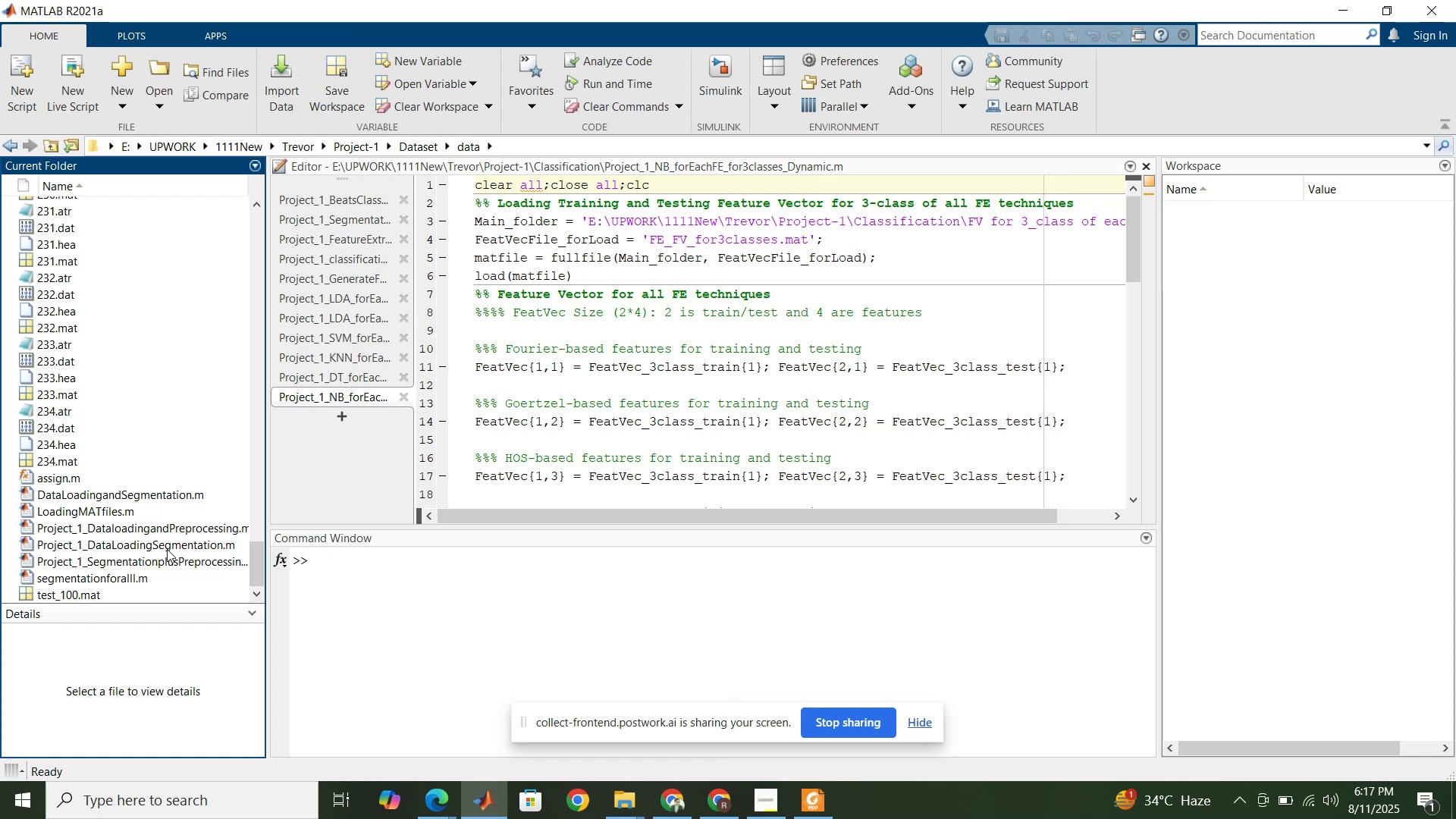 
wait(6.42)
 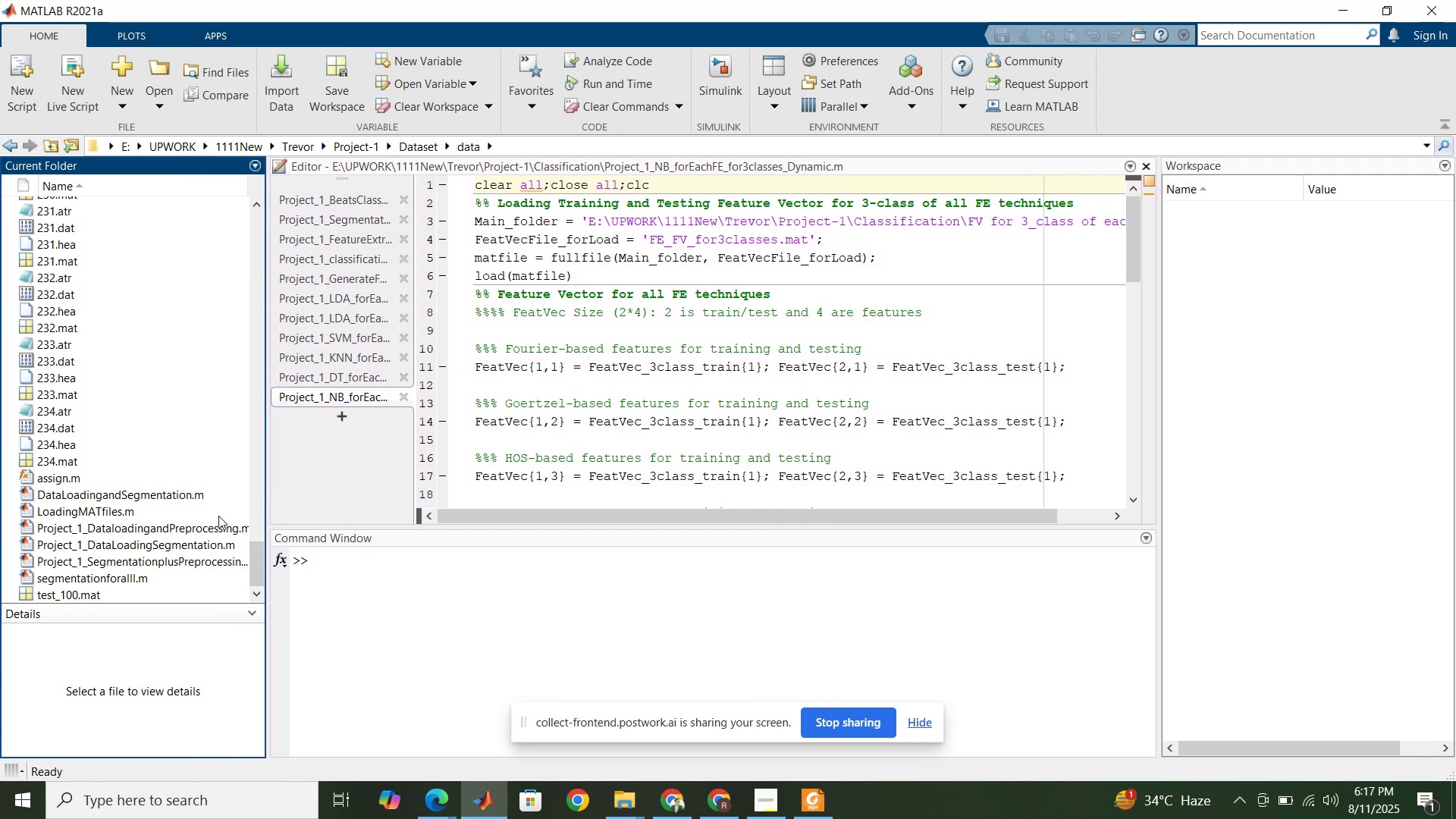 
double_click([130, 497])
 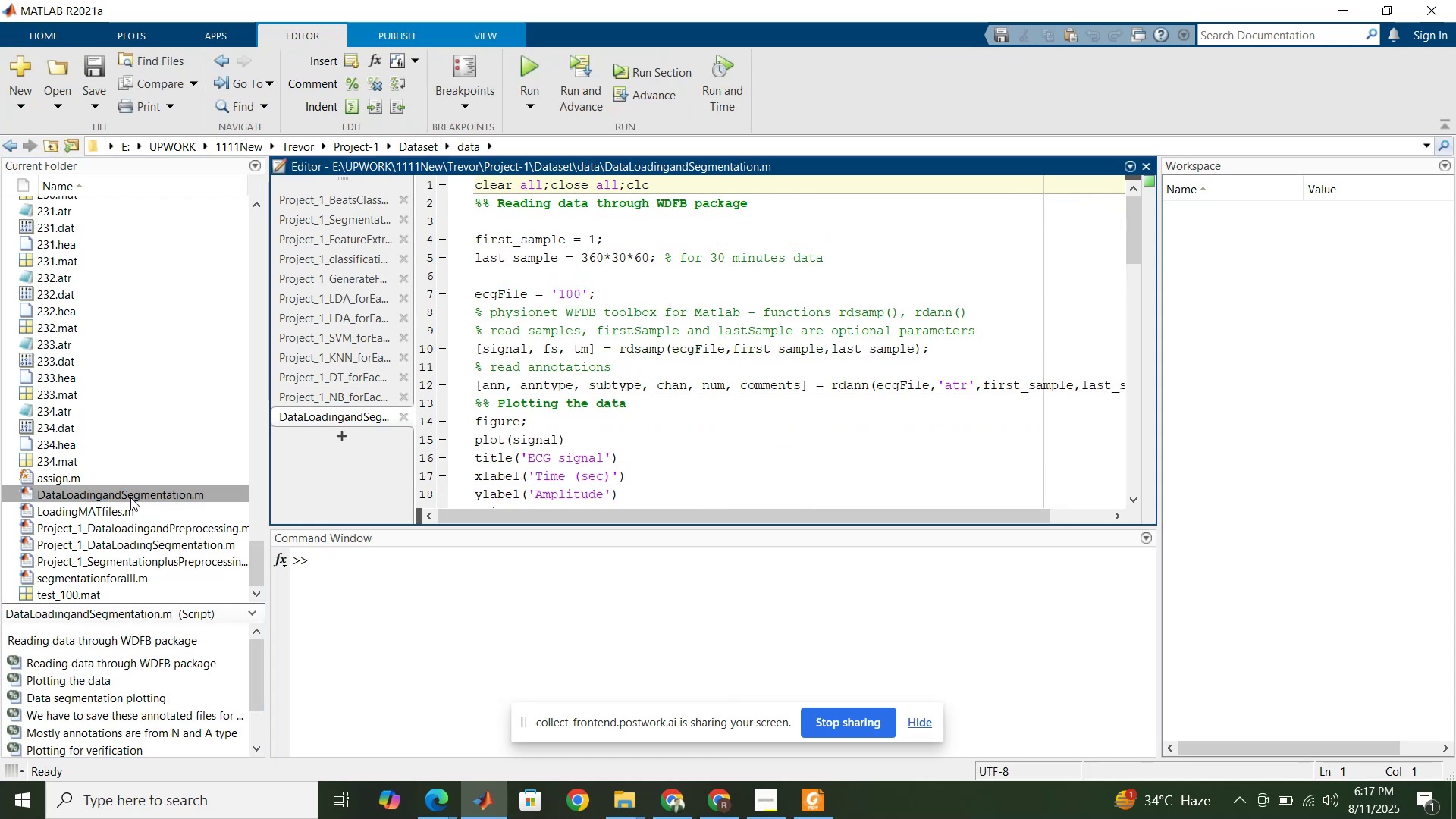 
double_click([560, 315])
 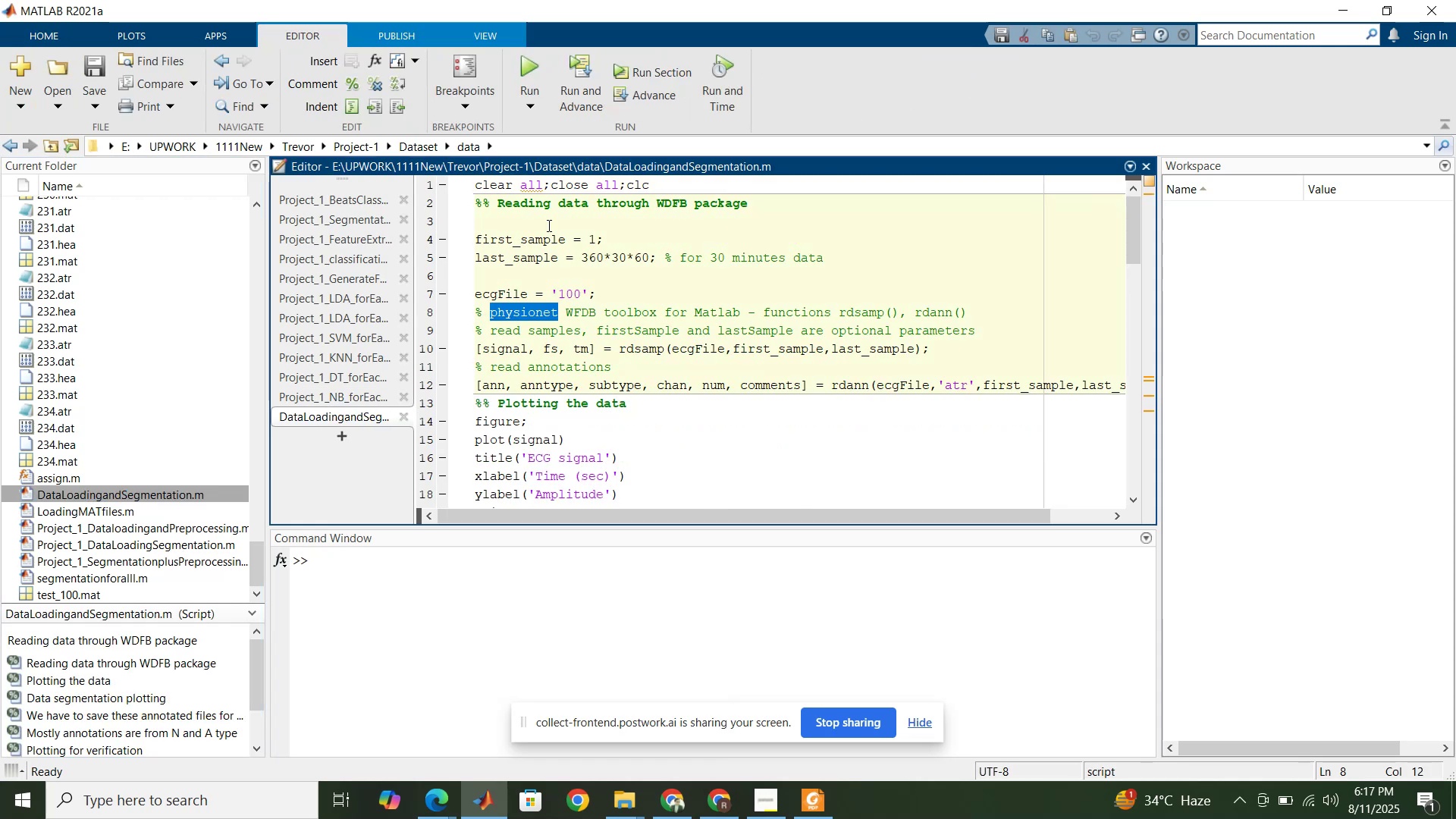 
left_click([531, 180])
 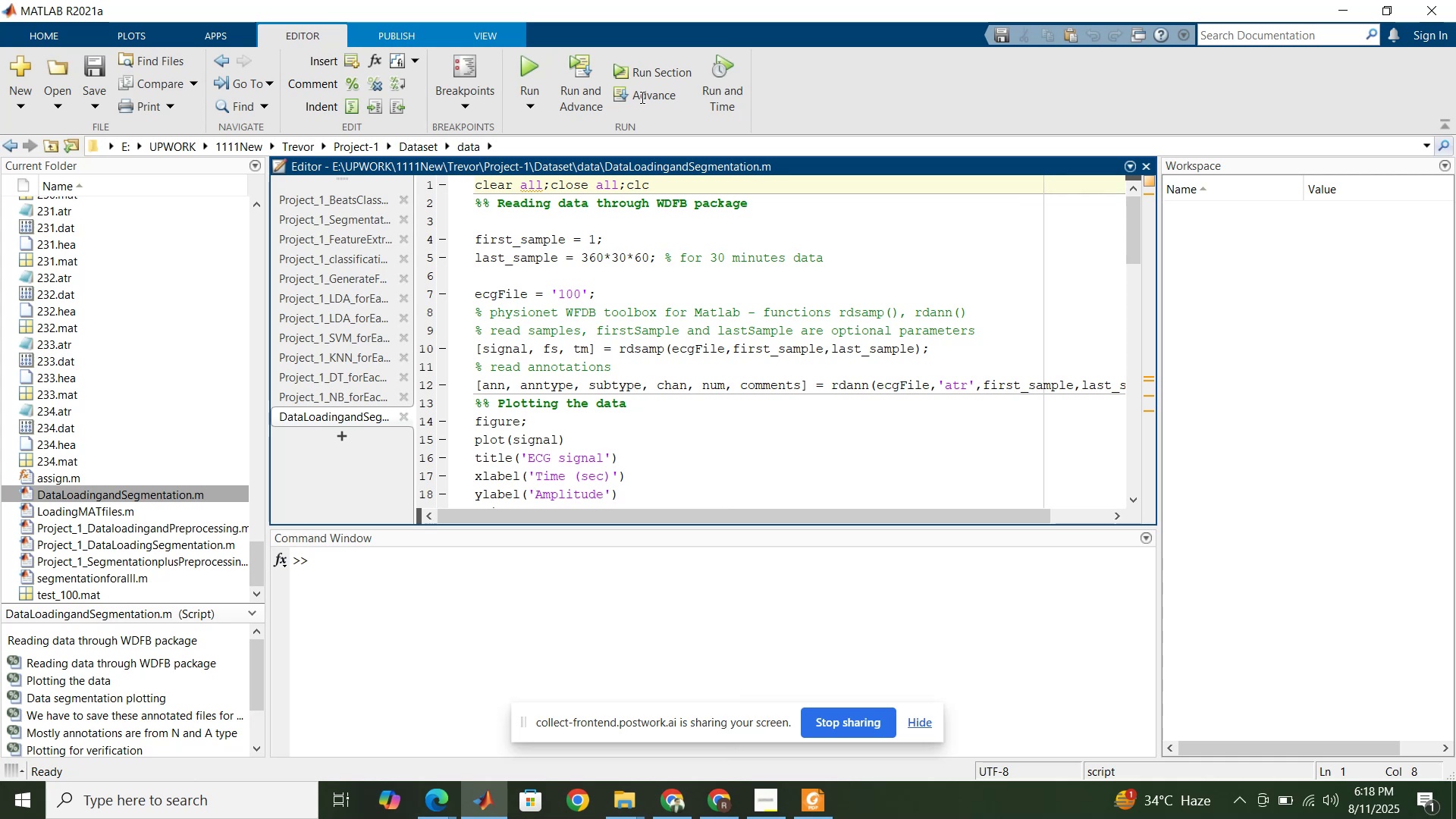 
left_click([655, 69])
 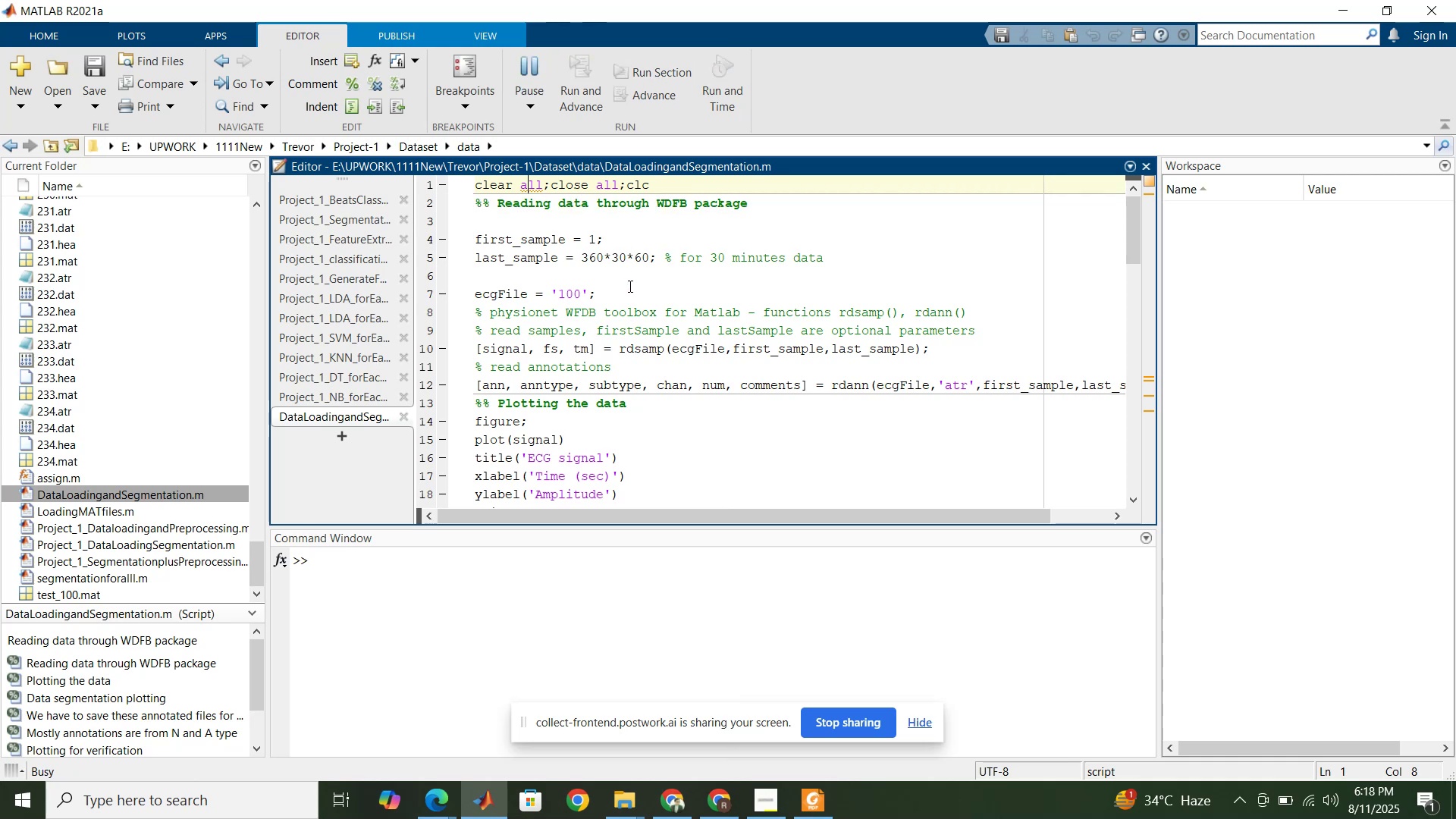 
left_click([629, 286])
 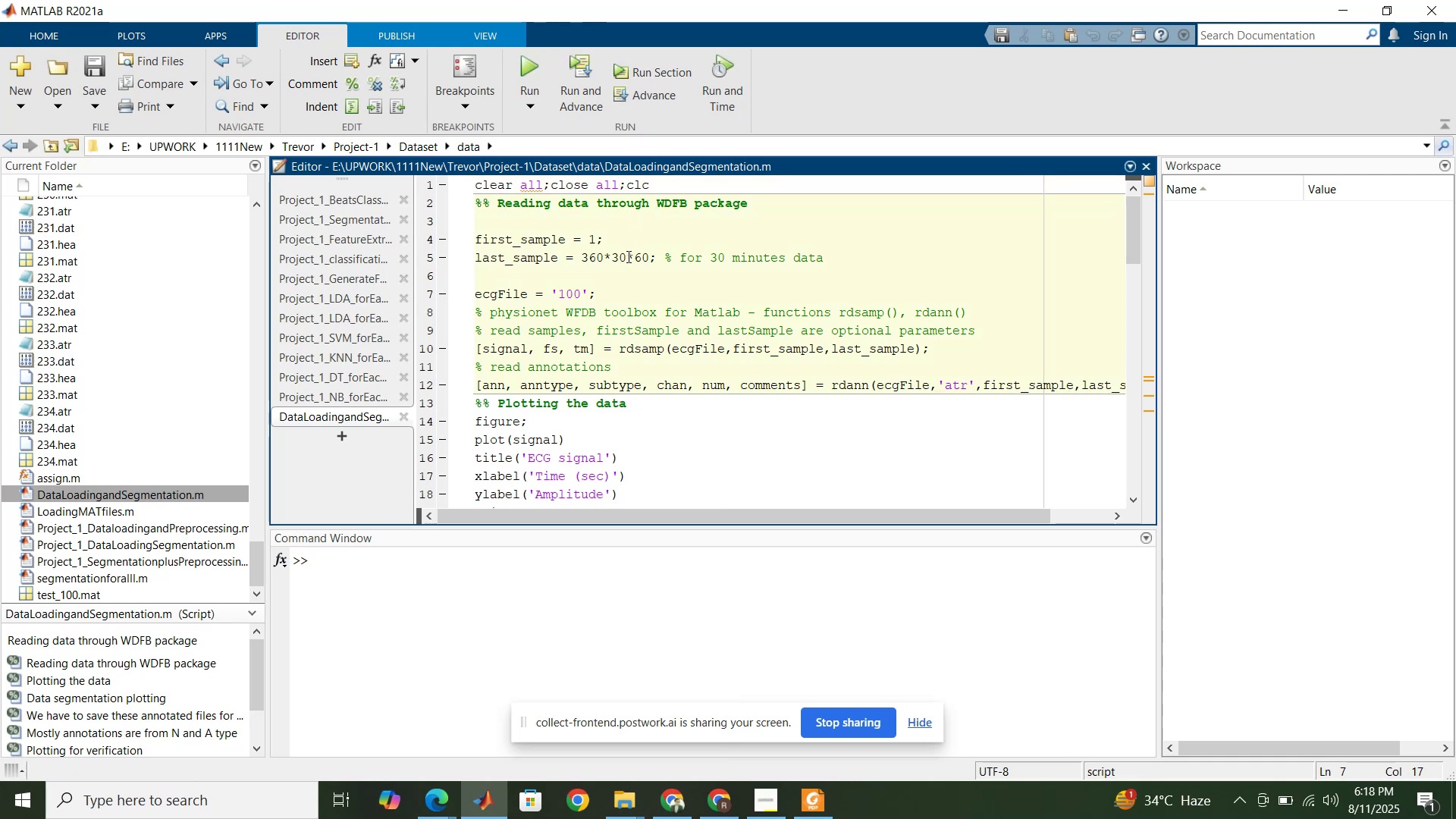 
wait(5.37)
 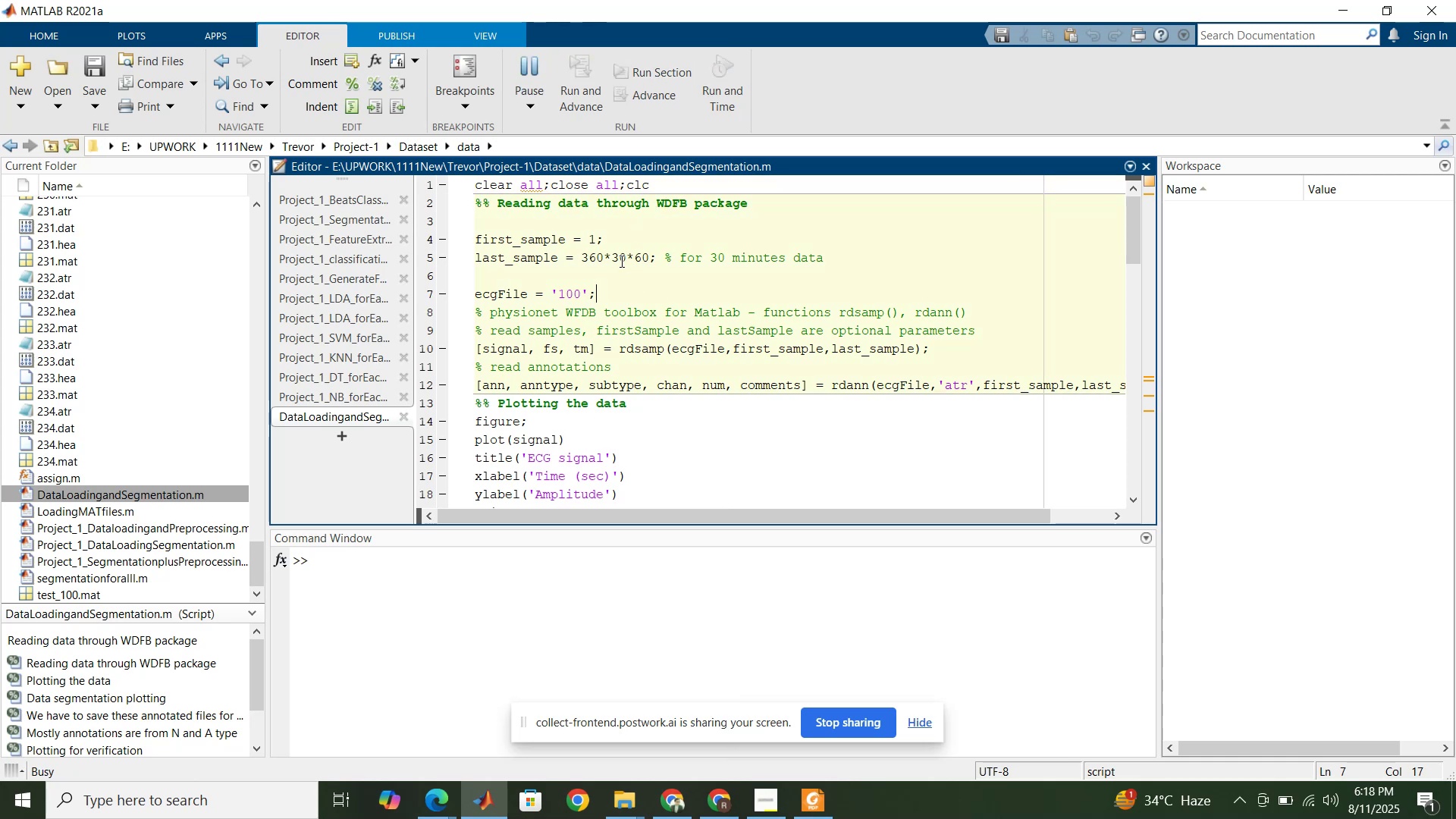 
left_click([626, 259])
 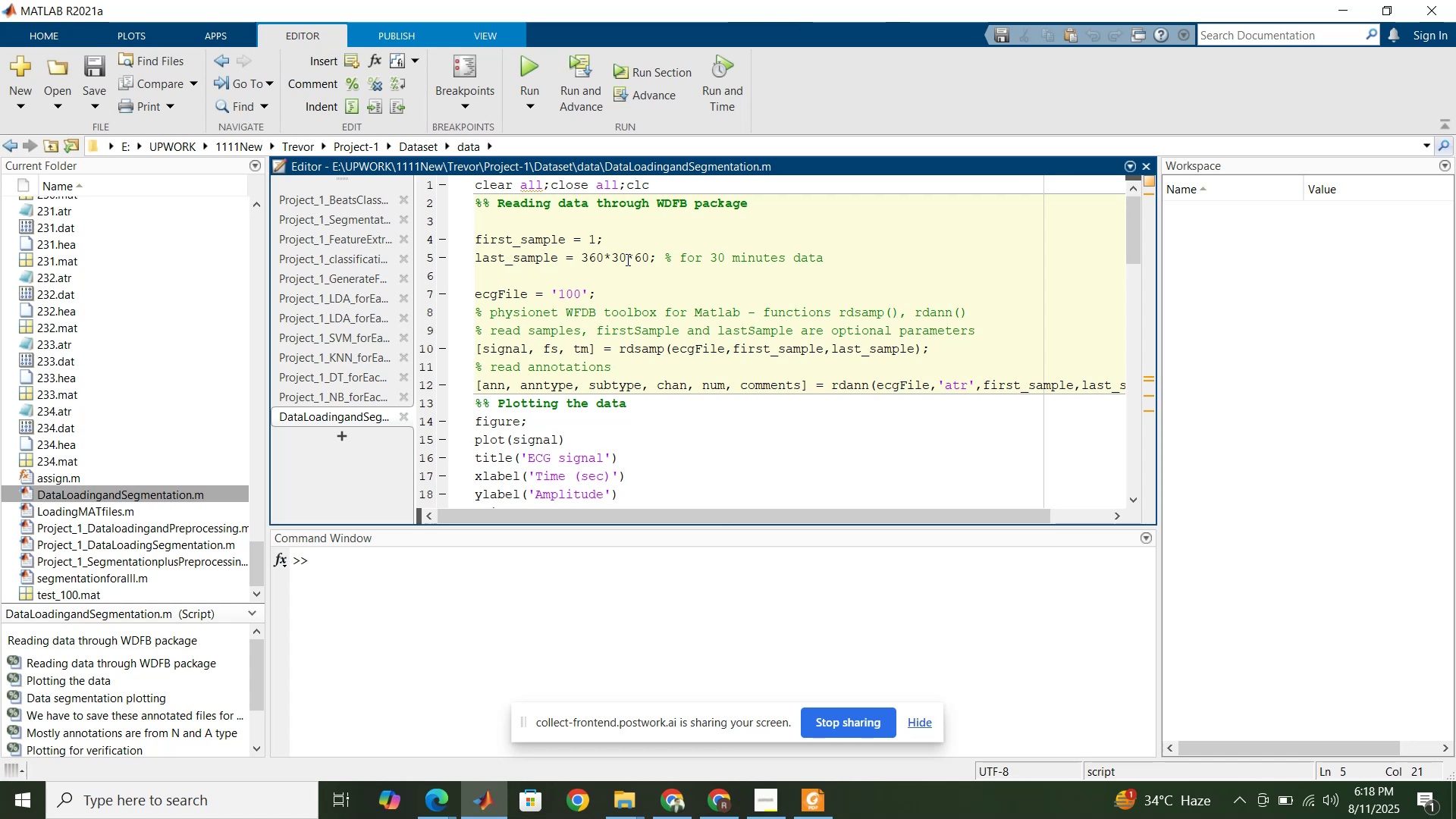 
key(Backspace)
 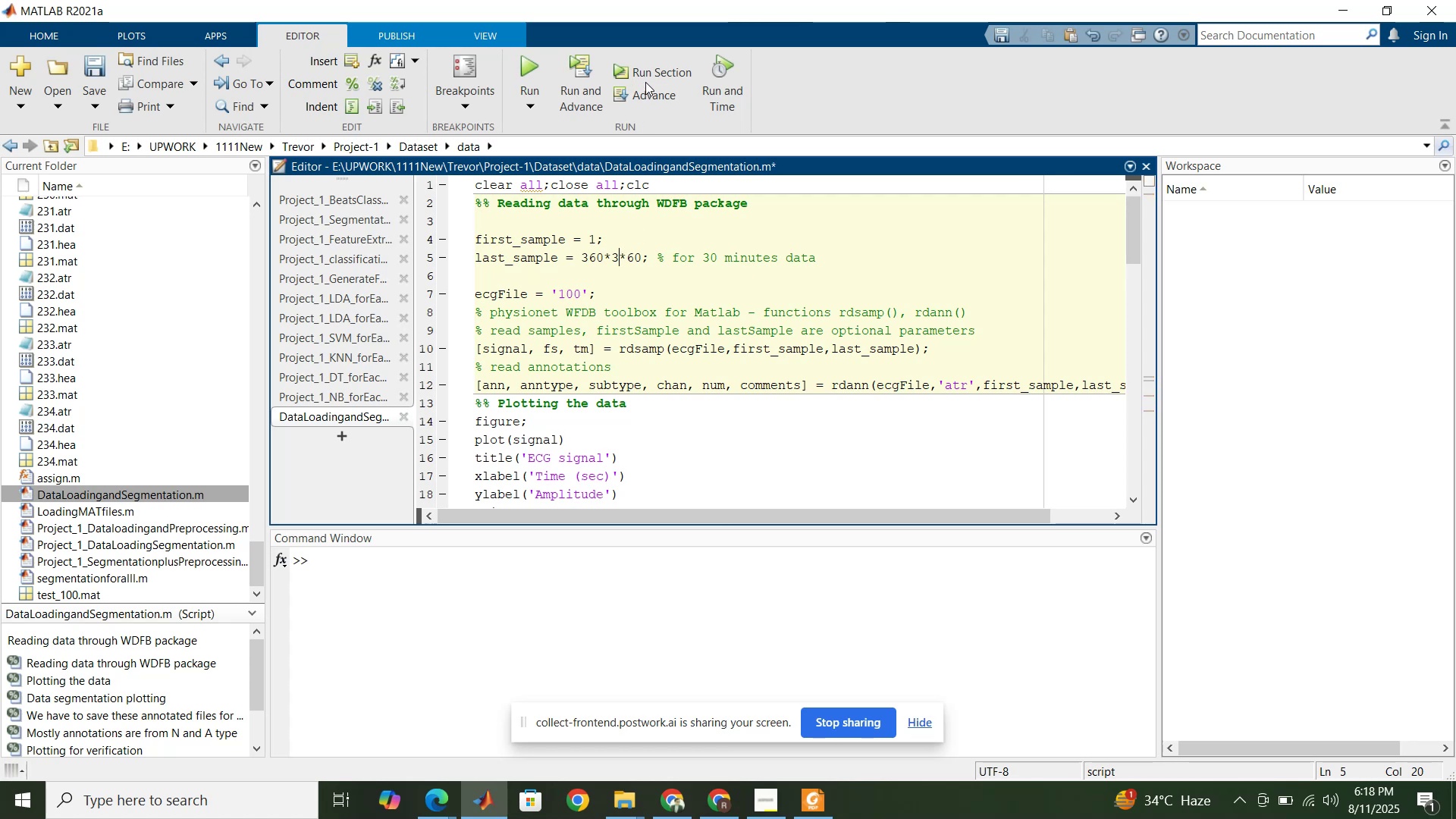 
left_click([646, 77])
 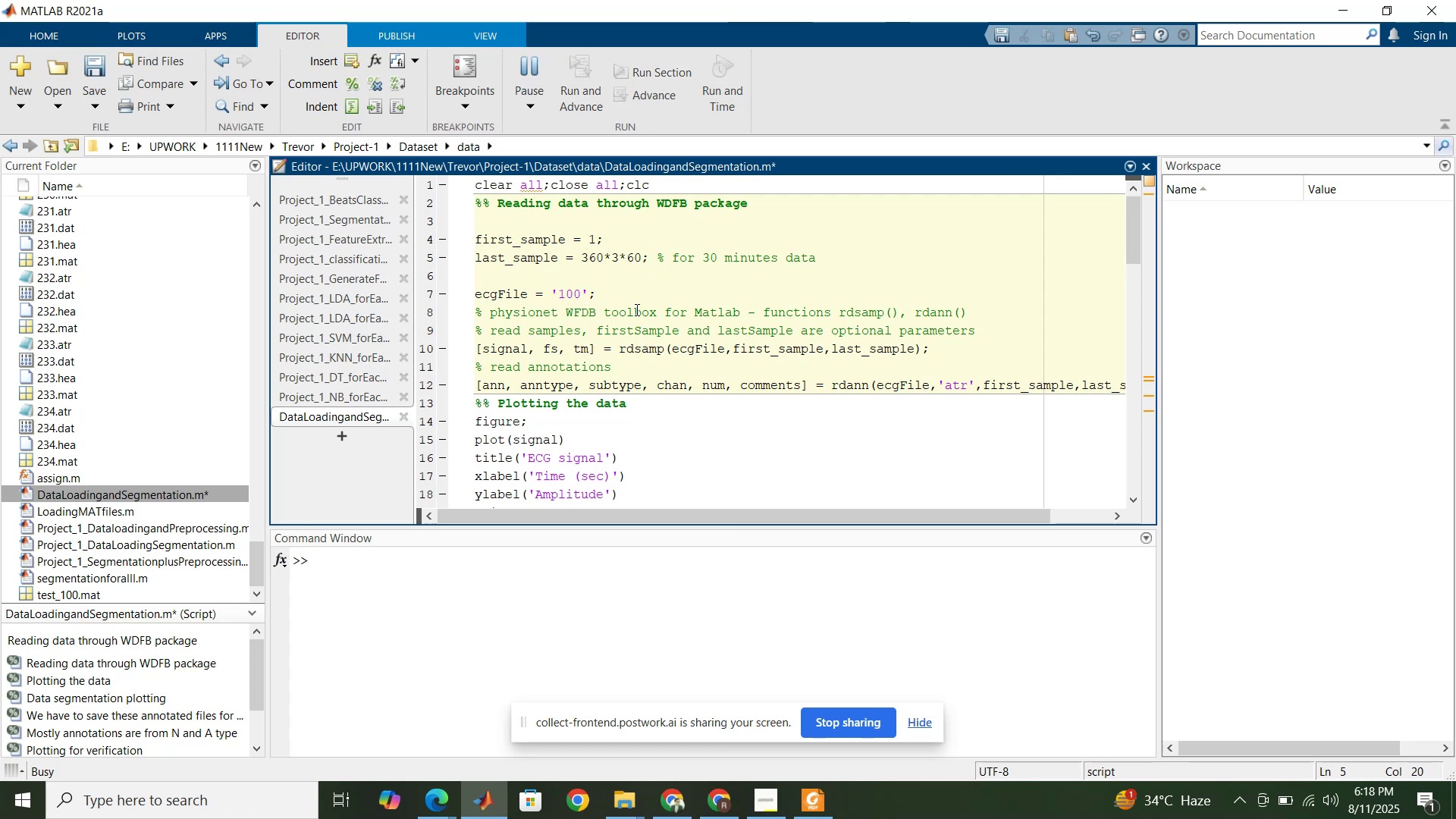 
scroll: coordinate [632, 331], scroll_direction: down, amount: 2.0
 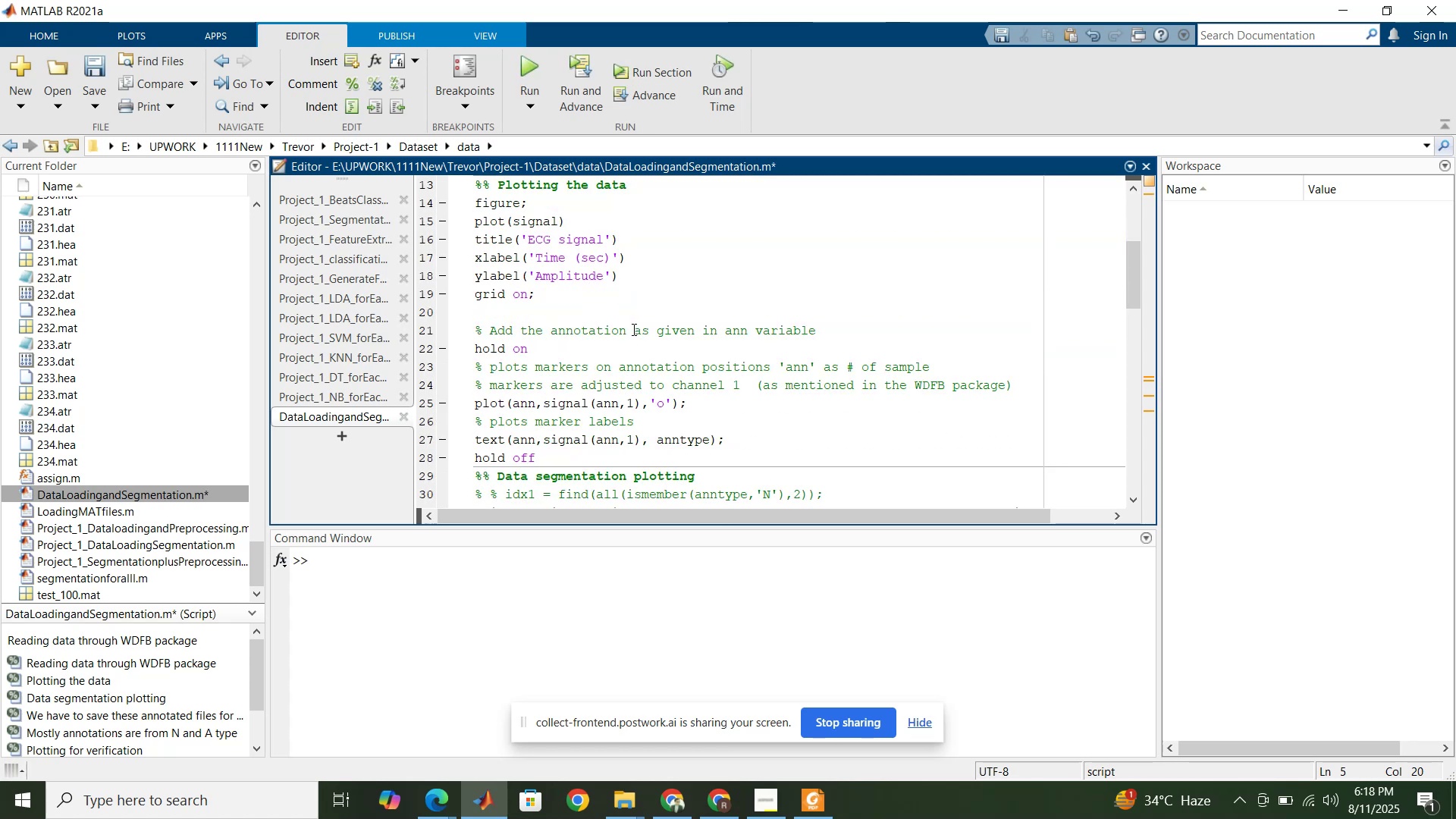 
left_click([635, 319])
 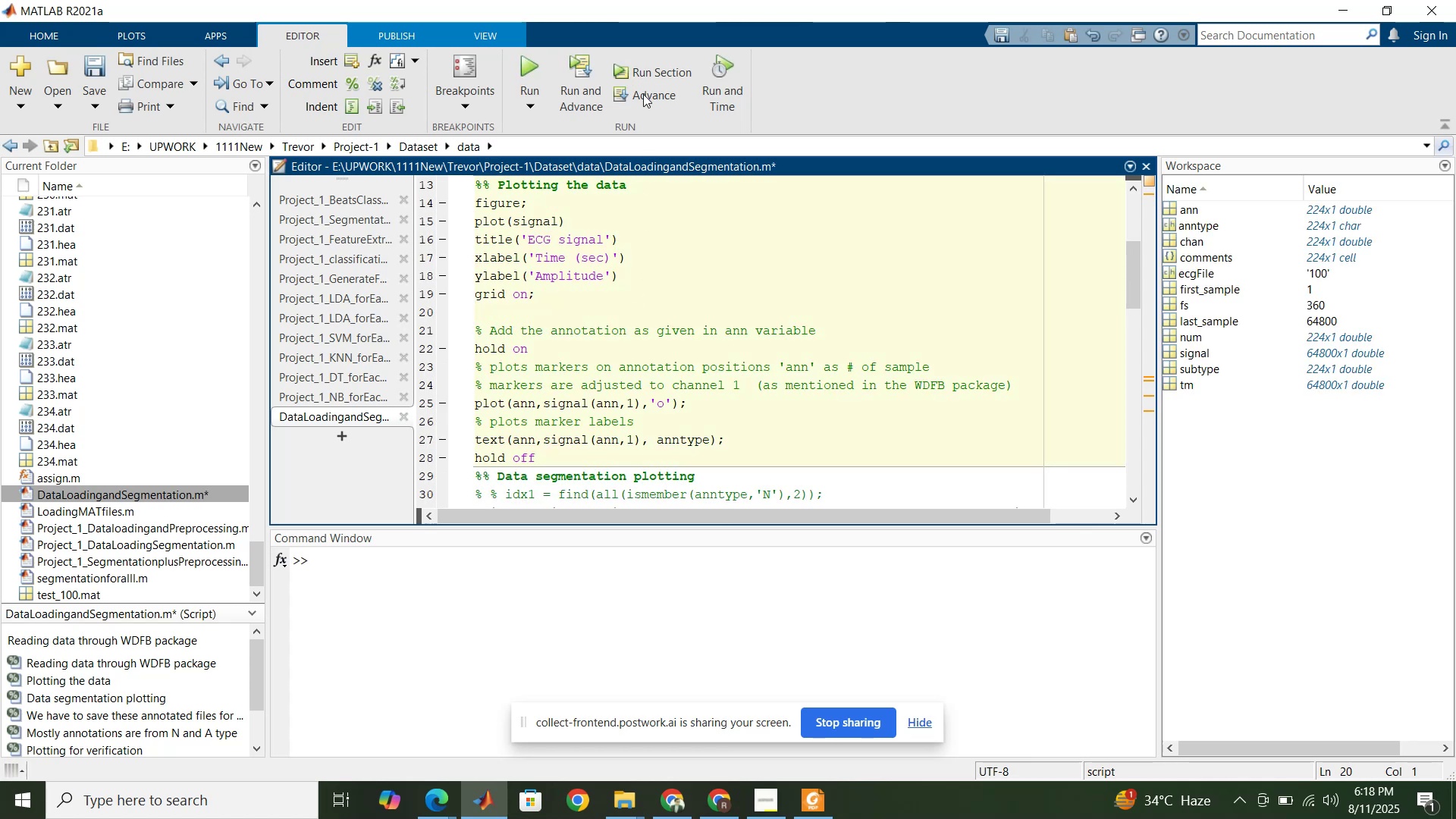 
left_click([647, 71])
 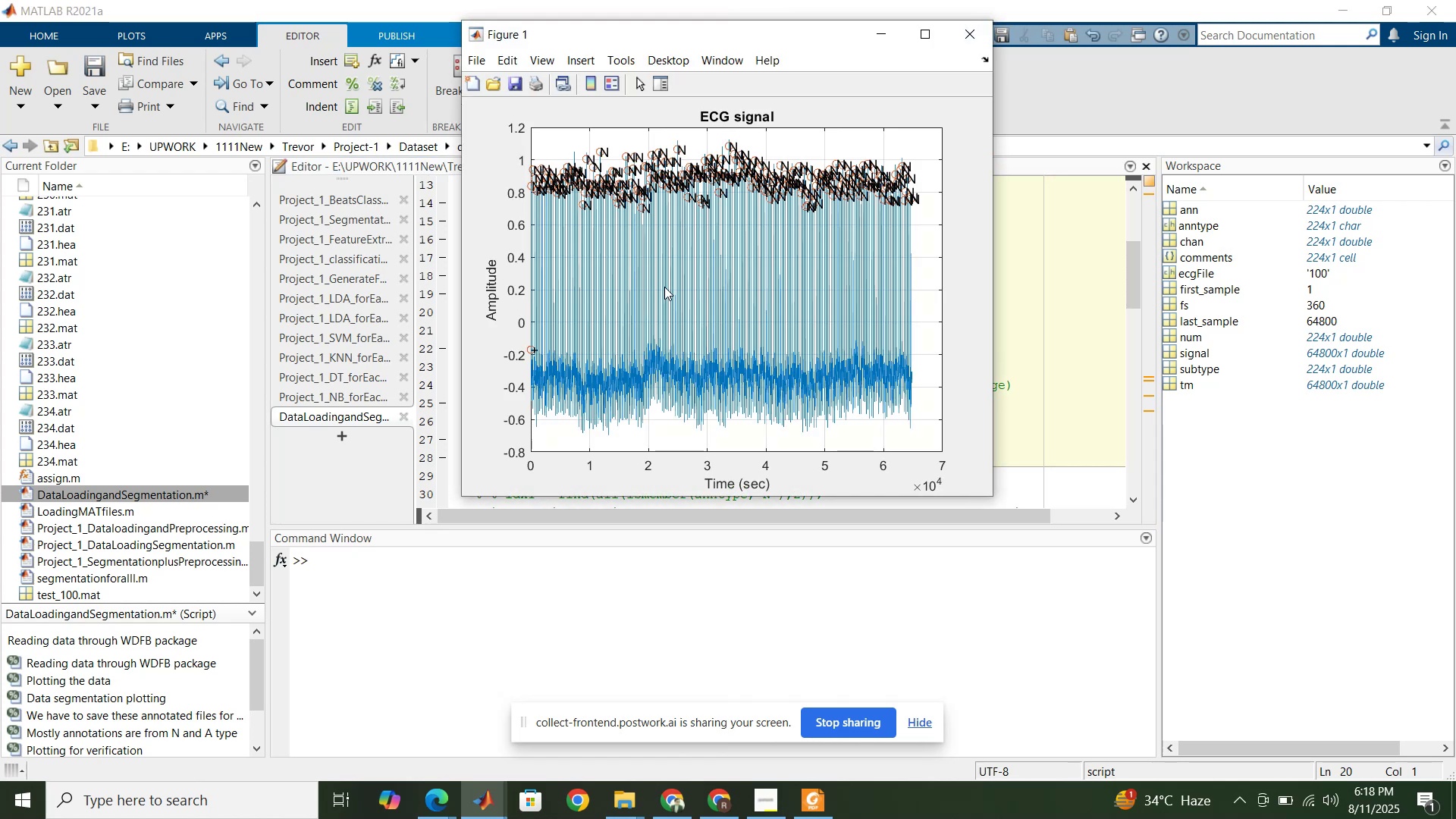 
wait(7.65)
 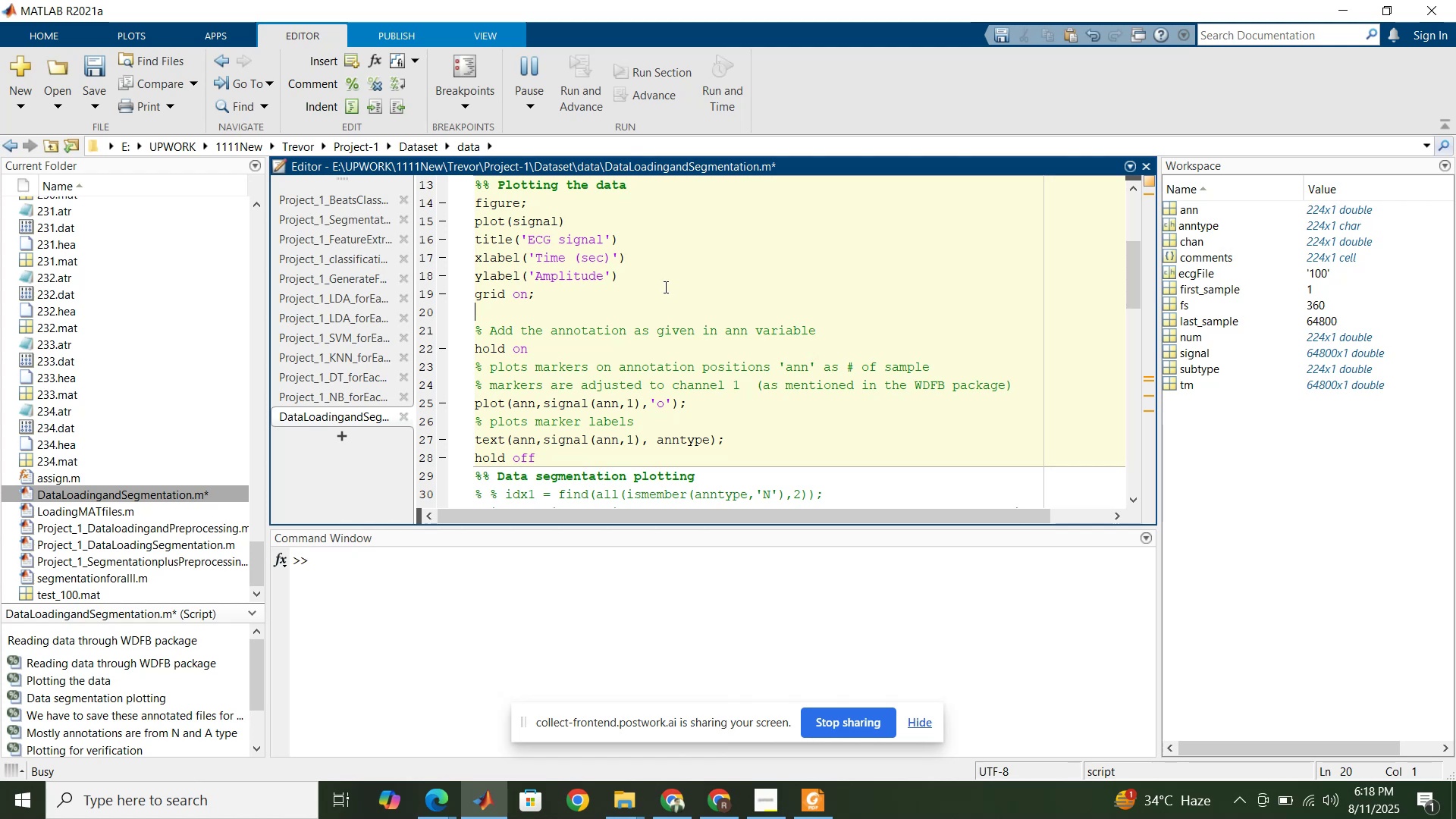 
left_click([1047, 361])
 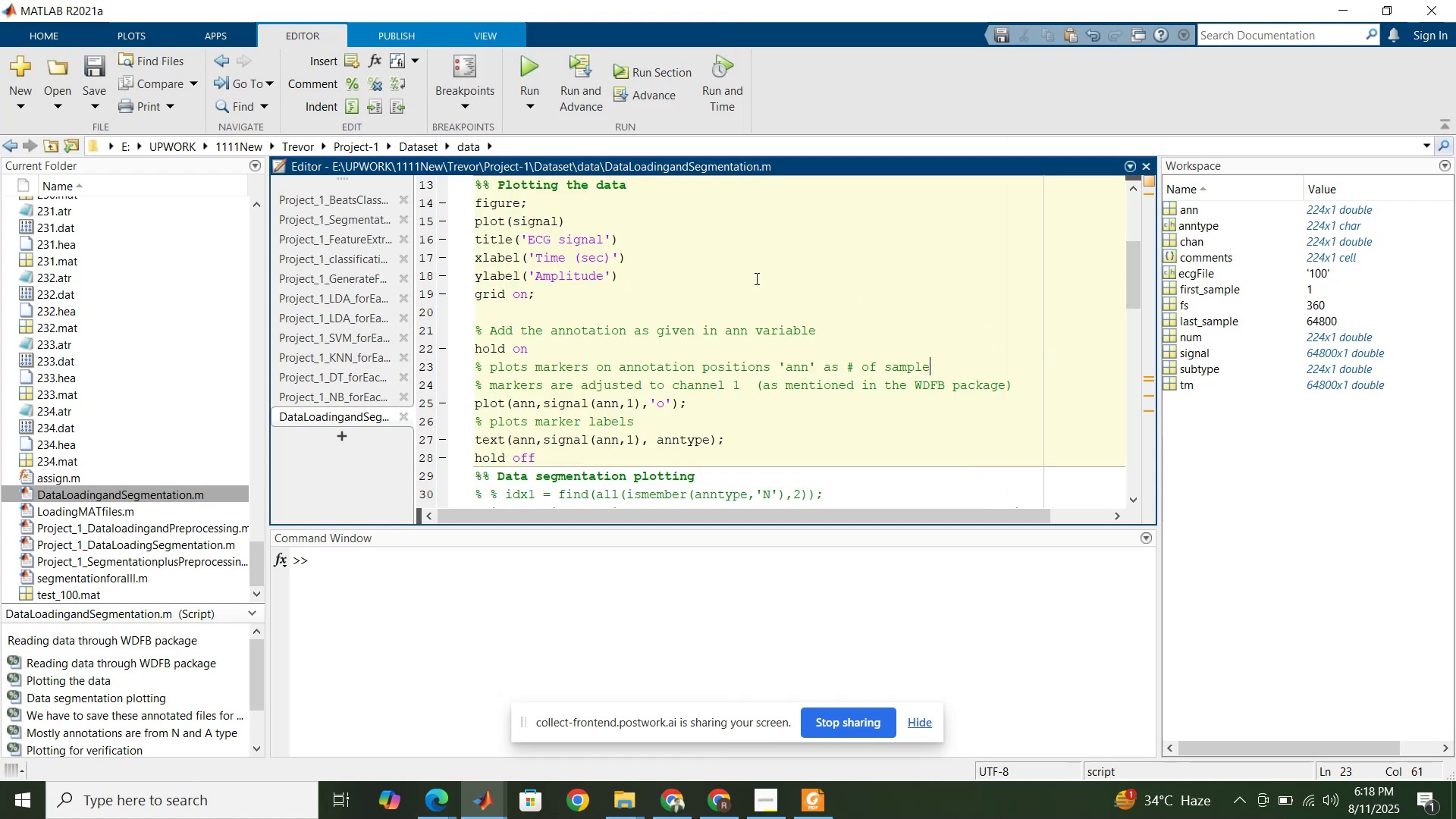 
scroll: coordinate [665, 269], scroll_direction: up, amount: 4.0
 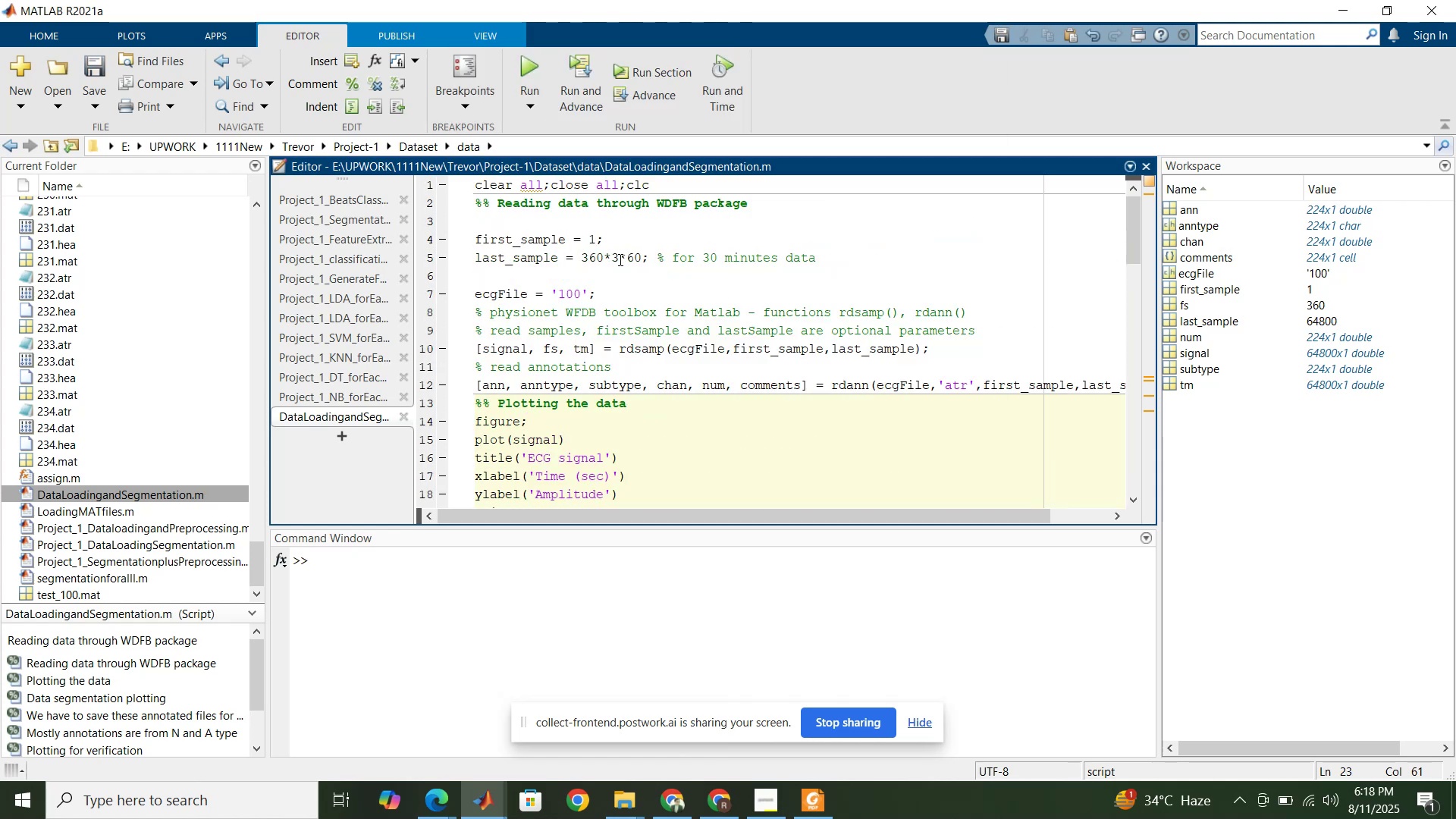 
left_click([623, 261])
 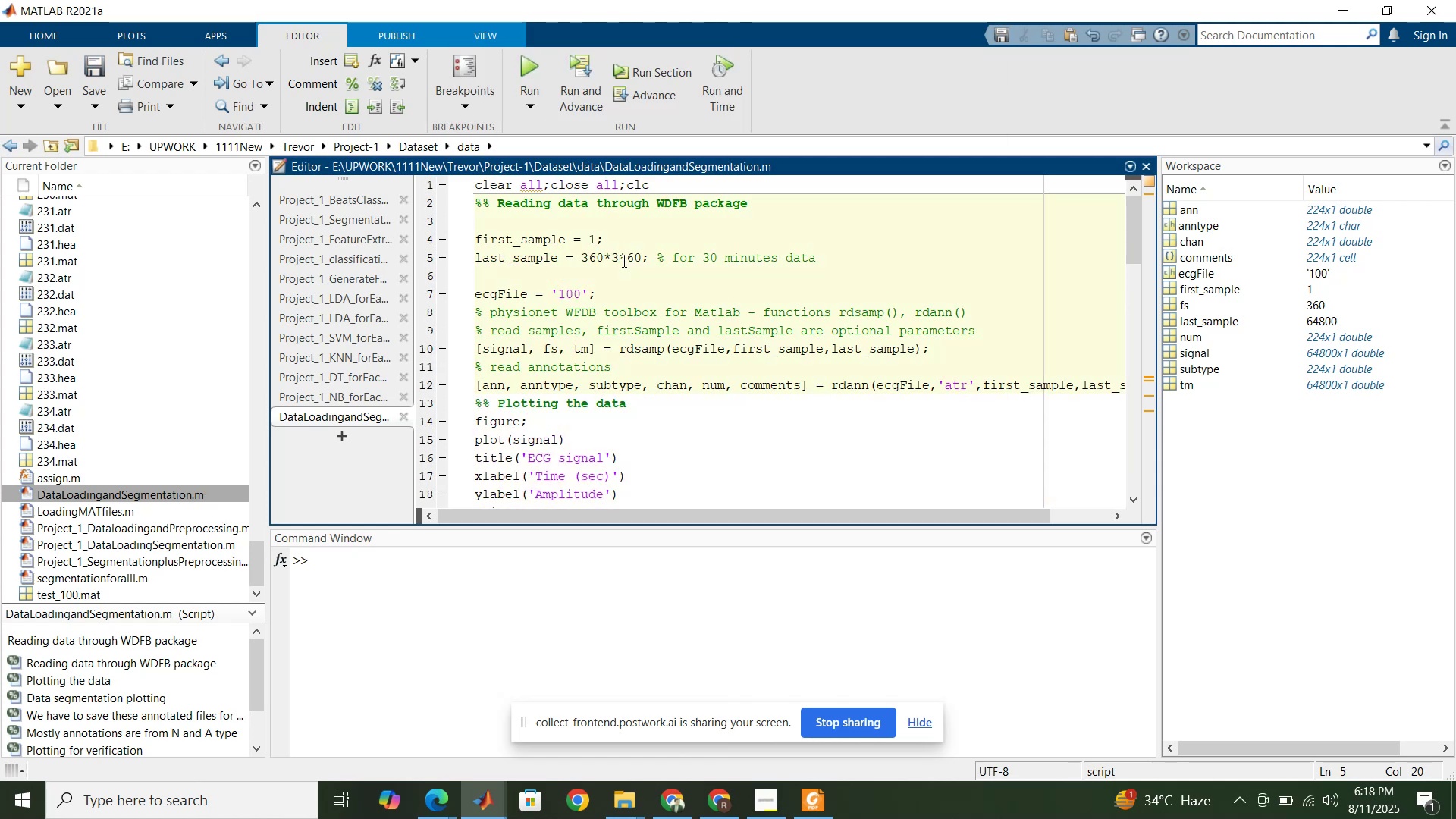 
key(Numpad0)
 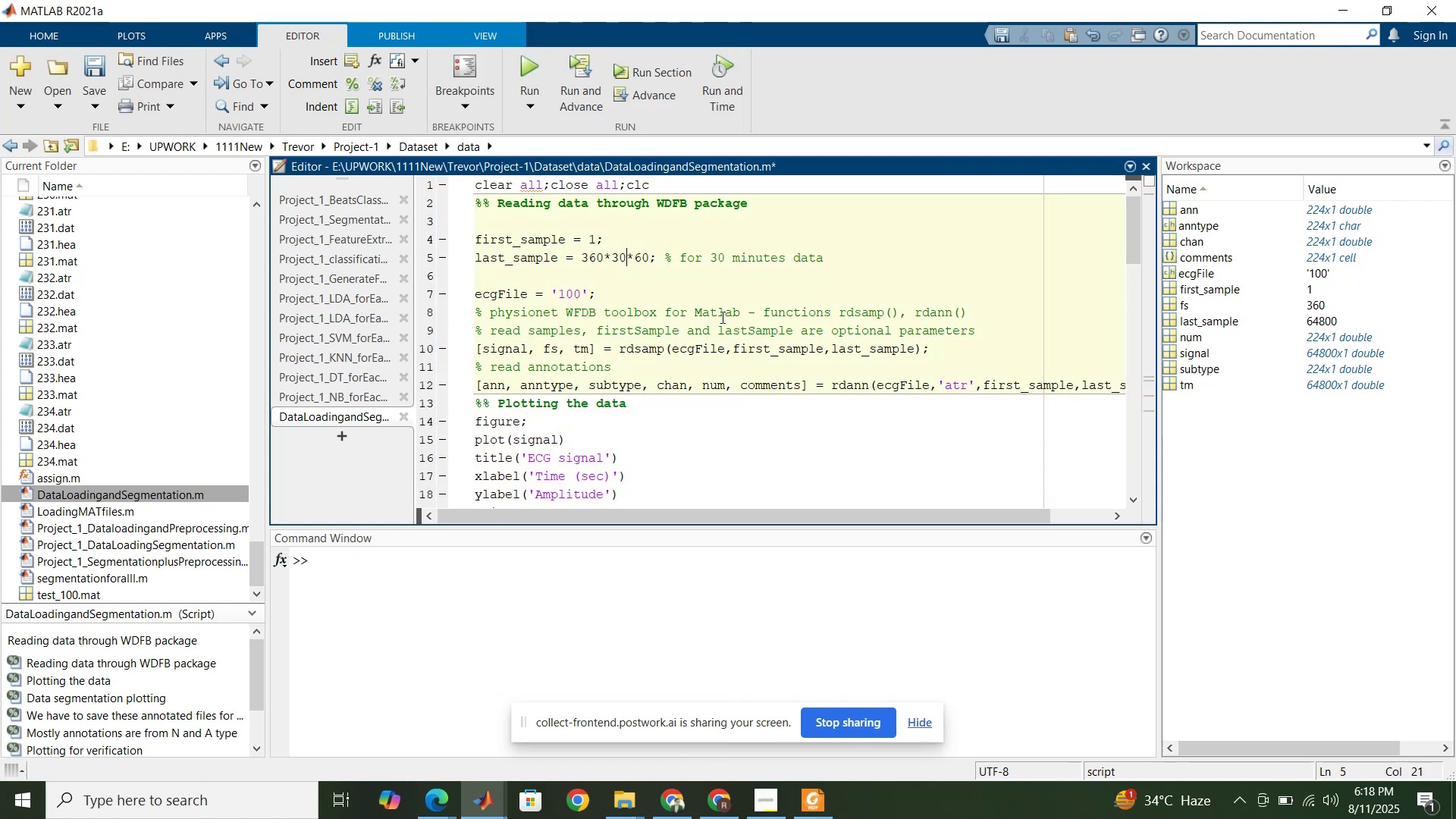 
left_click([721, 317])
 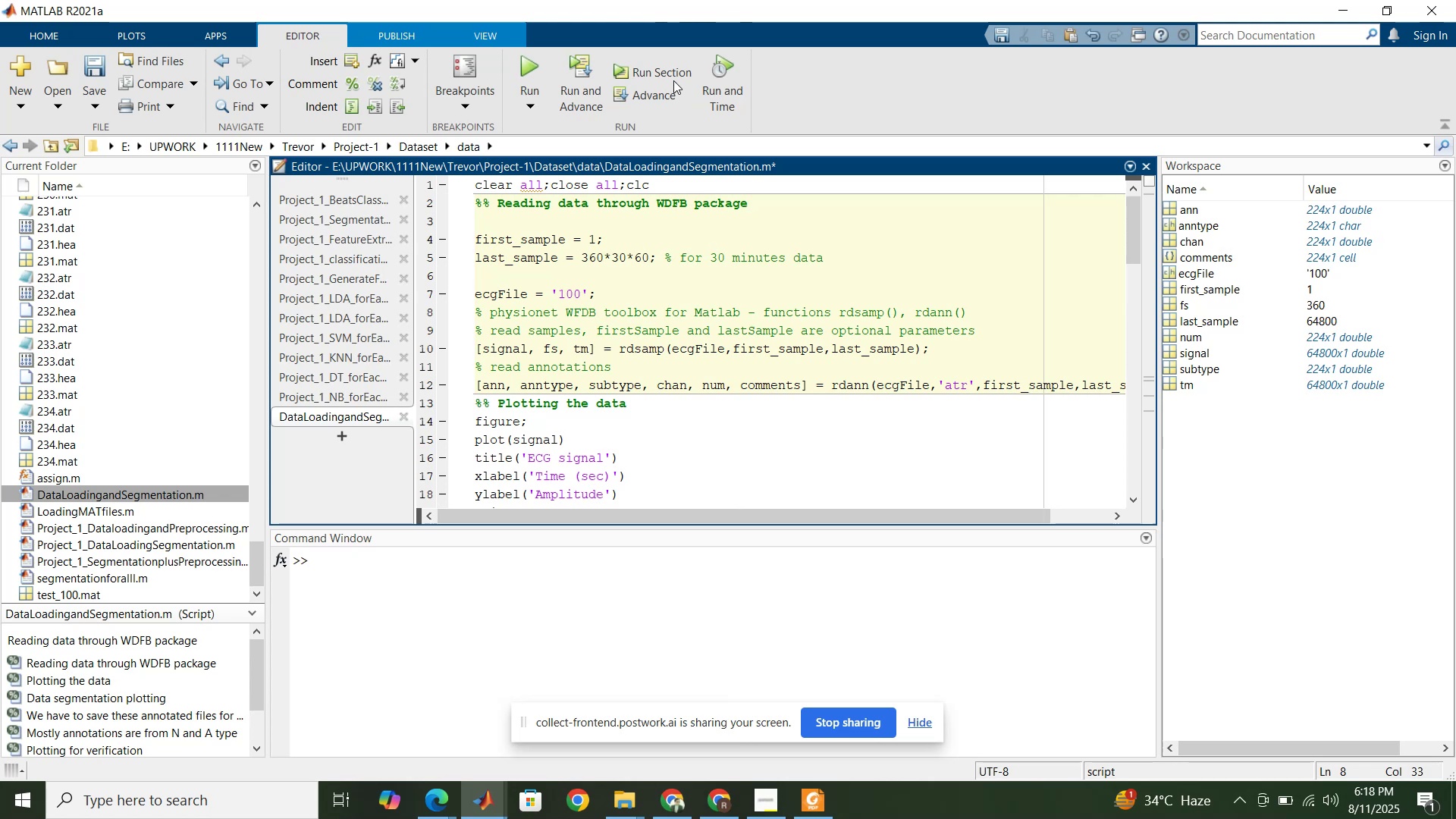 
left_click([673, 80])
 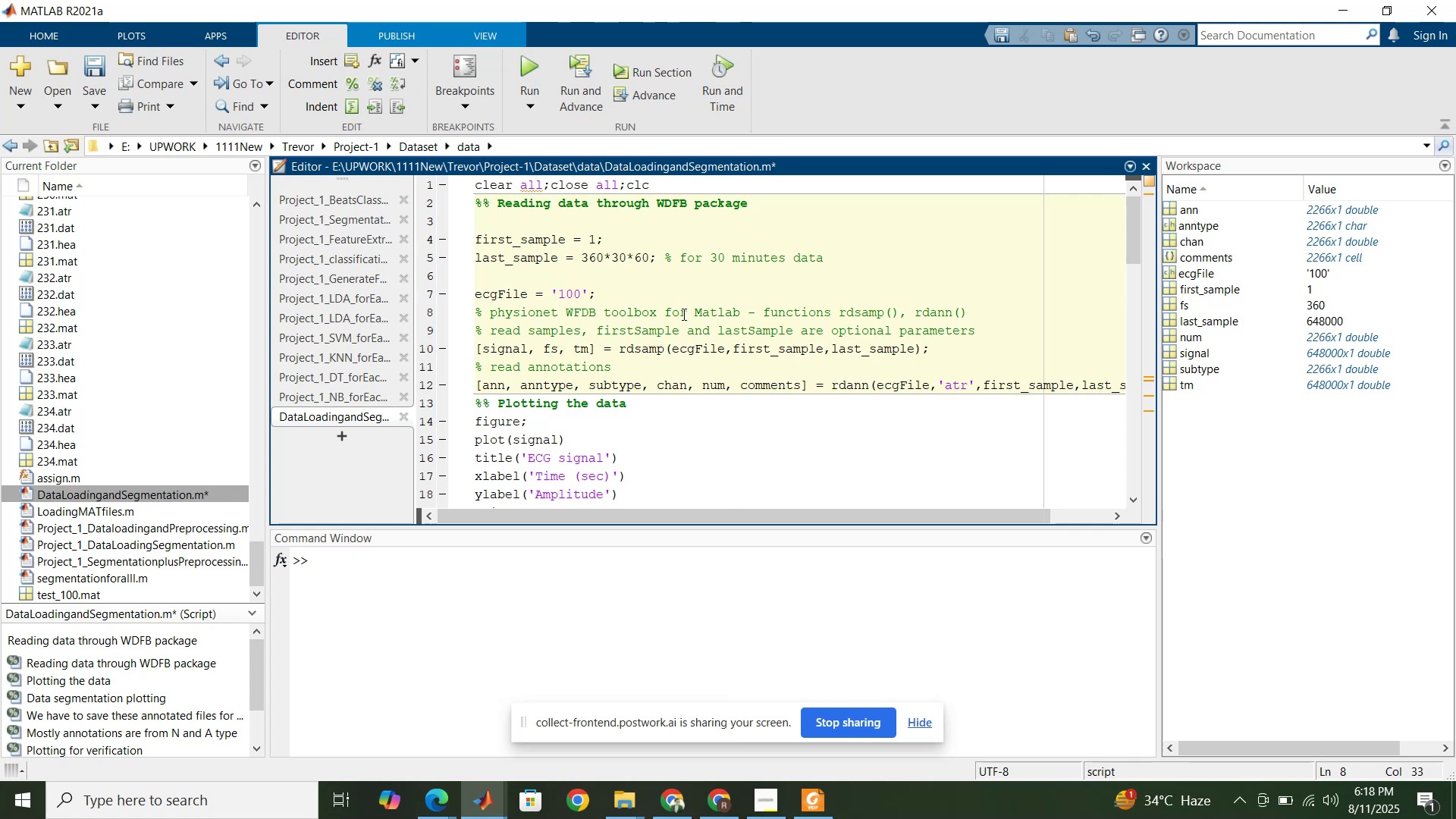 
scroll: coordinate [785, 308], scroll_direction: down, amount: 2.0
 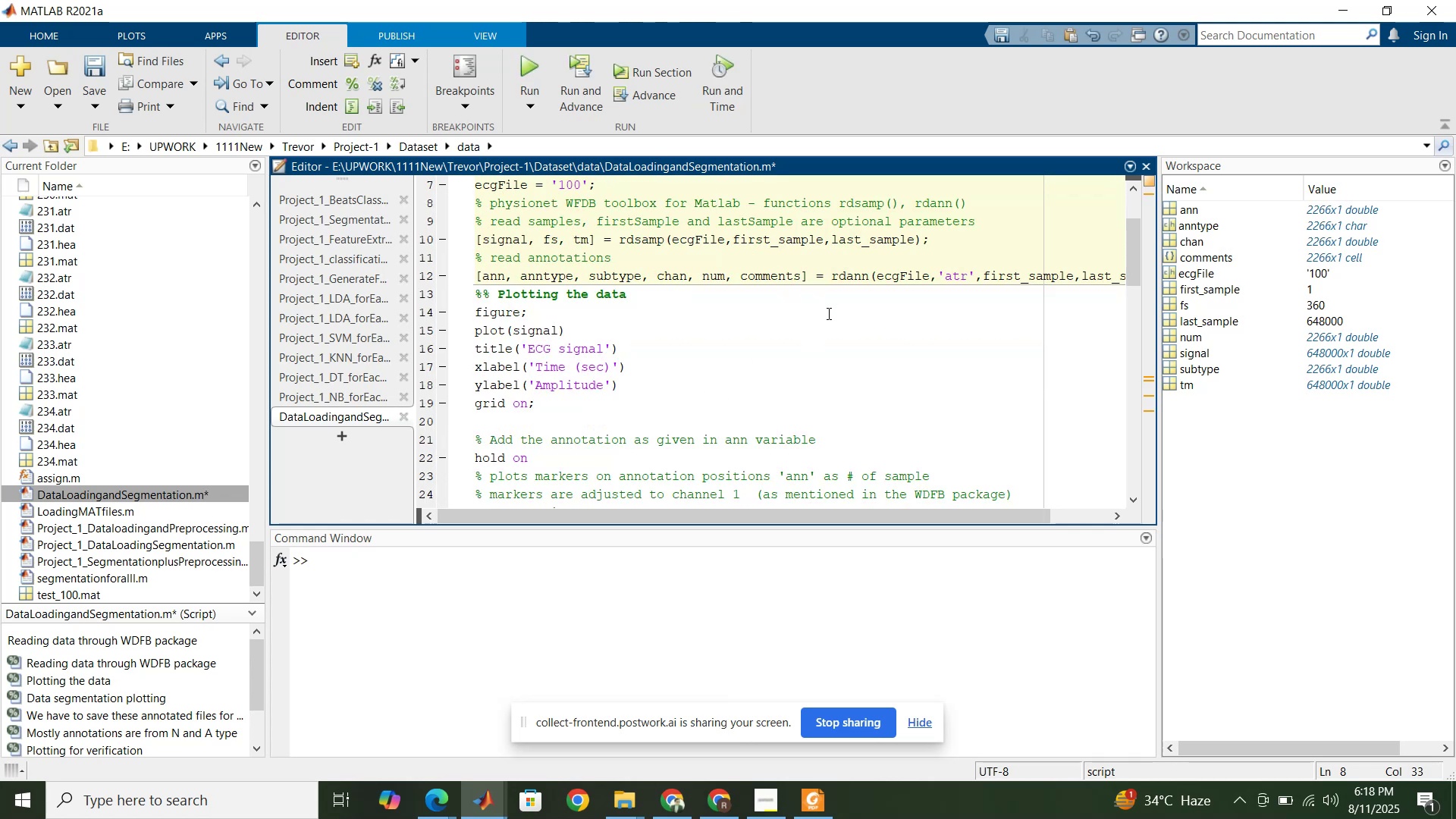 
wait(7.08)
 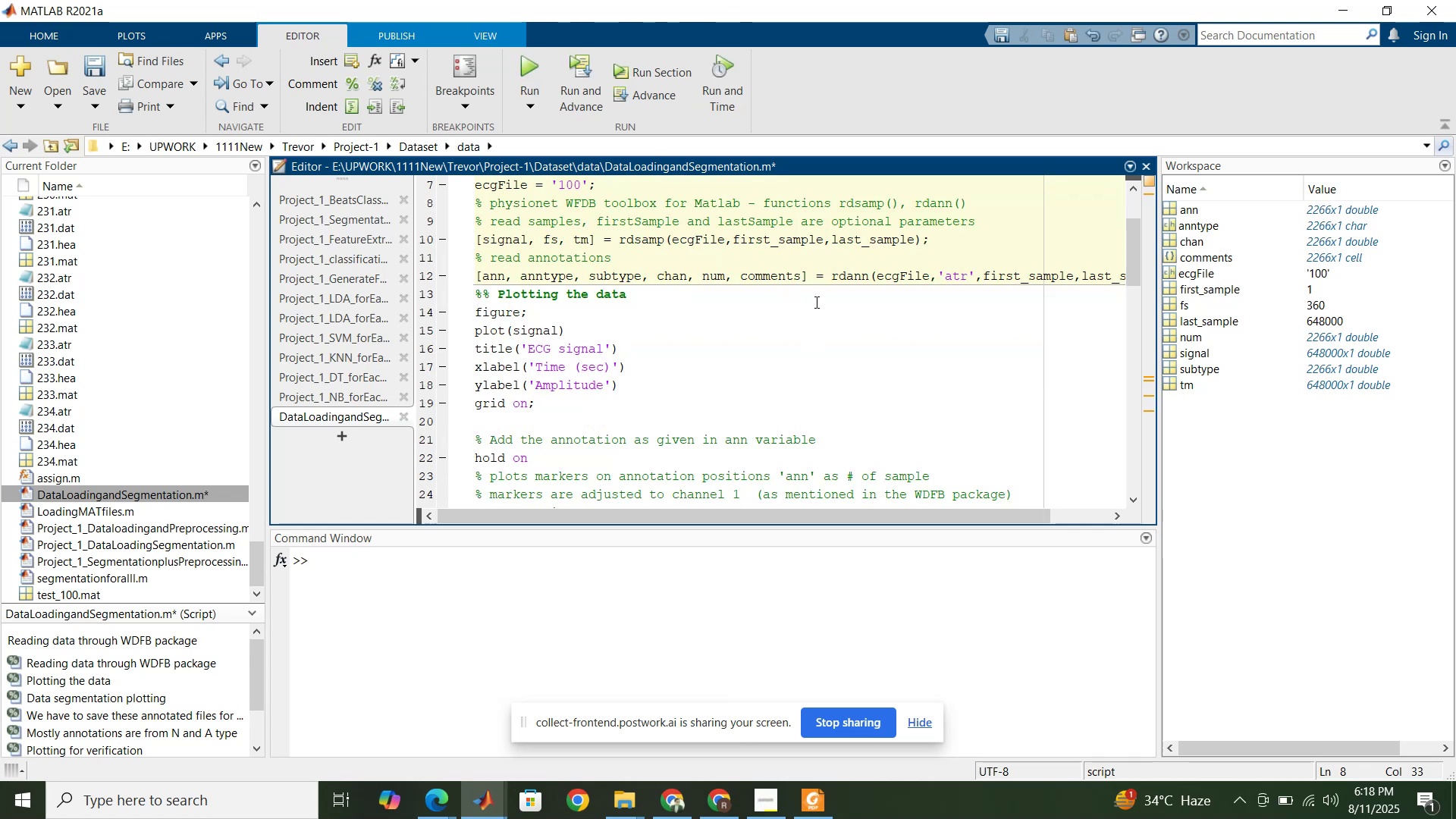 
double_click([1216, 227])
 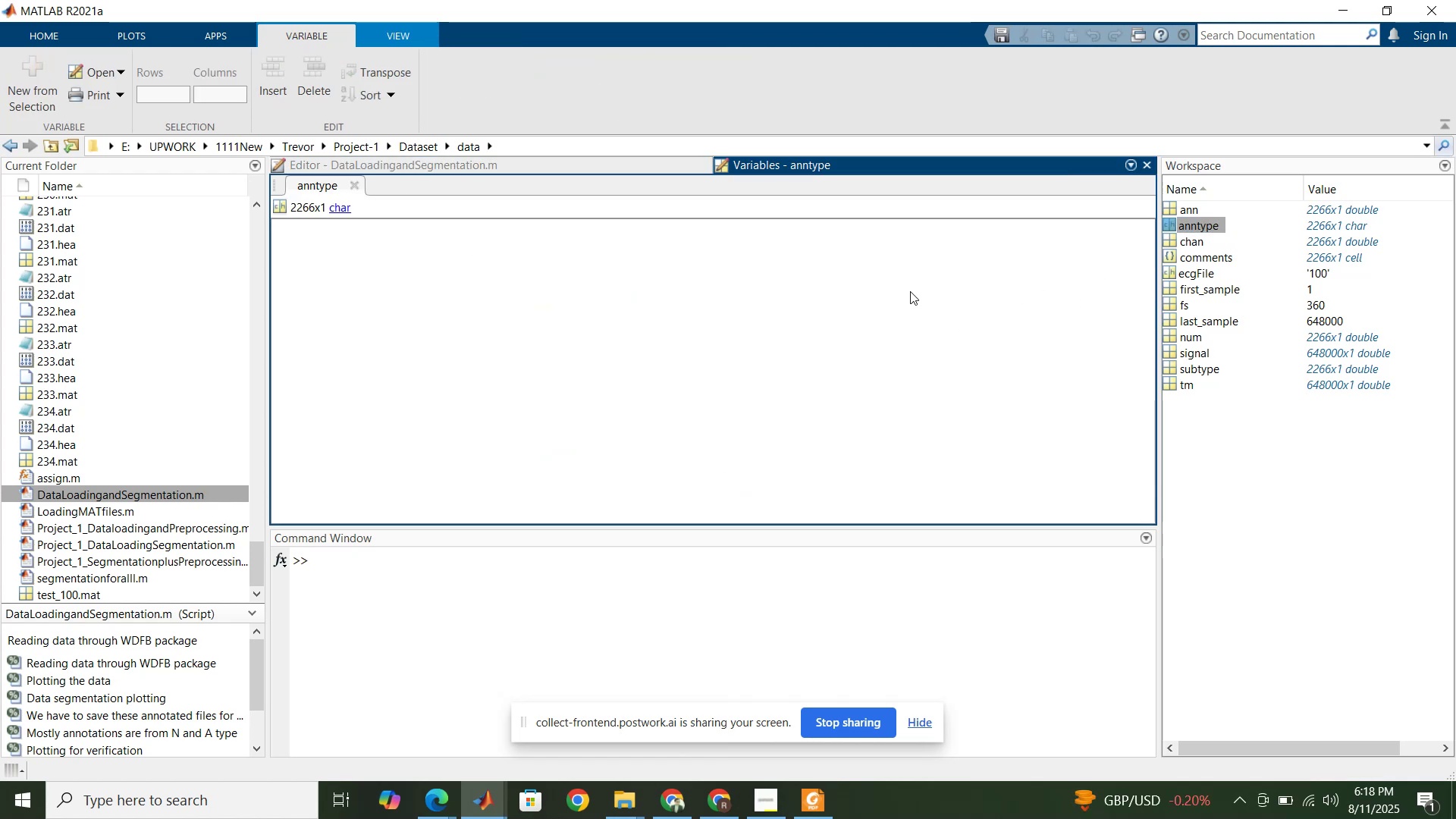 
scroll: coordinate [910, 291], scroll_direction: down, amount: 6.0
 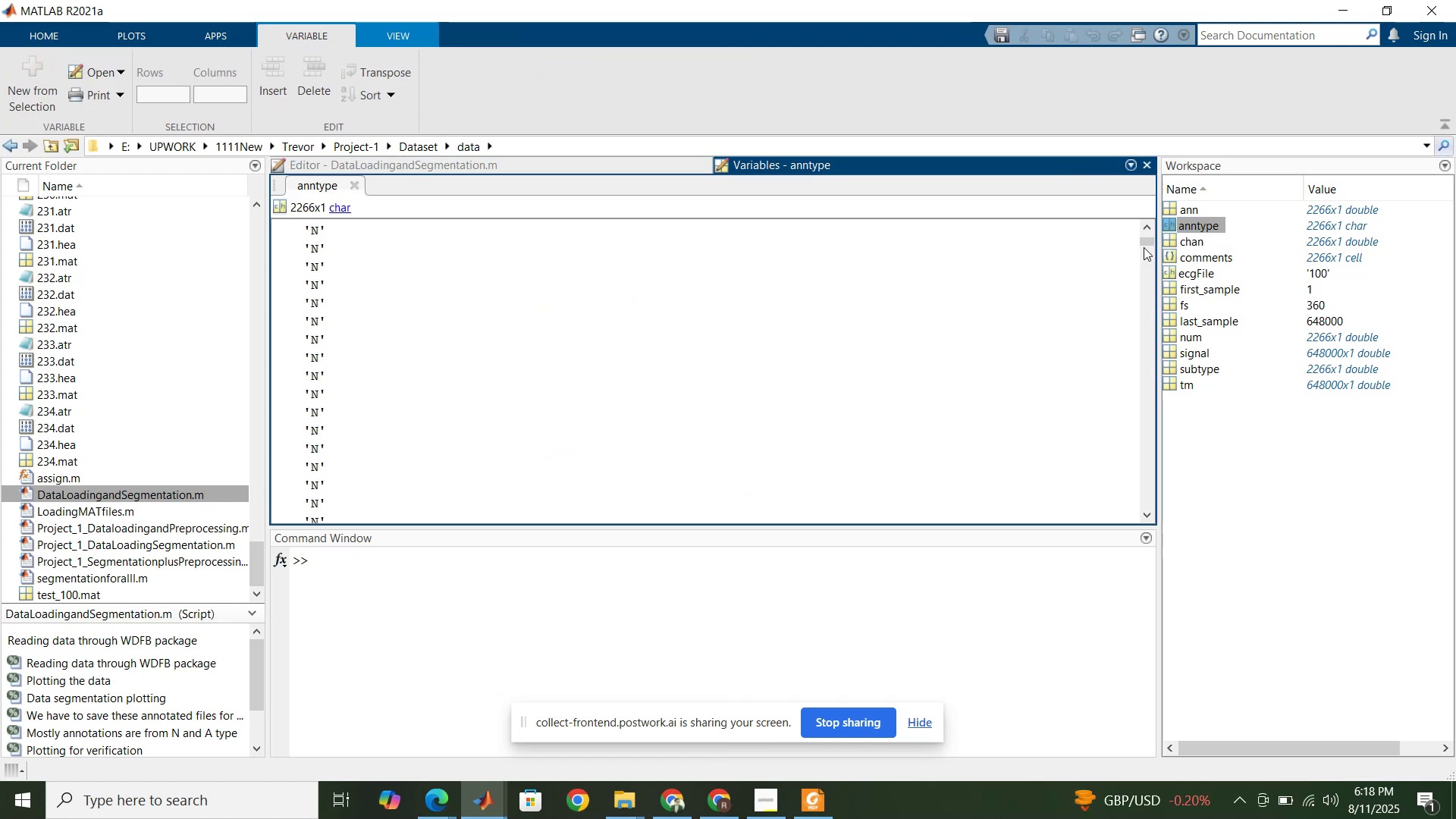 
left_click_drag(start_coordinate=[1144, 240], to_coordinate=[1132, 226])
 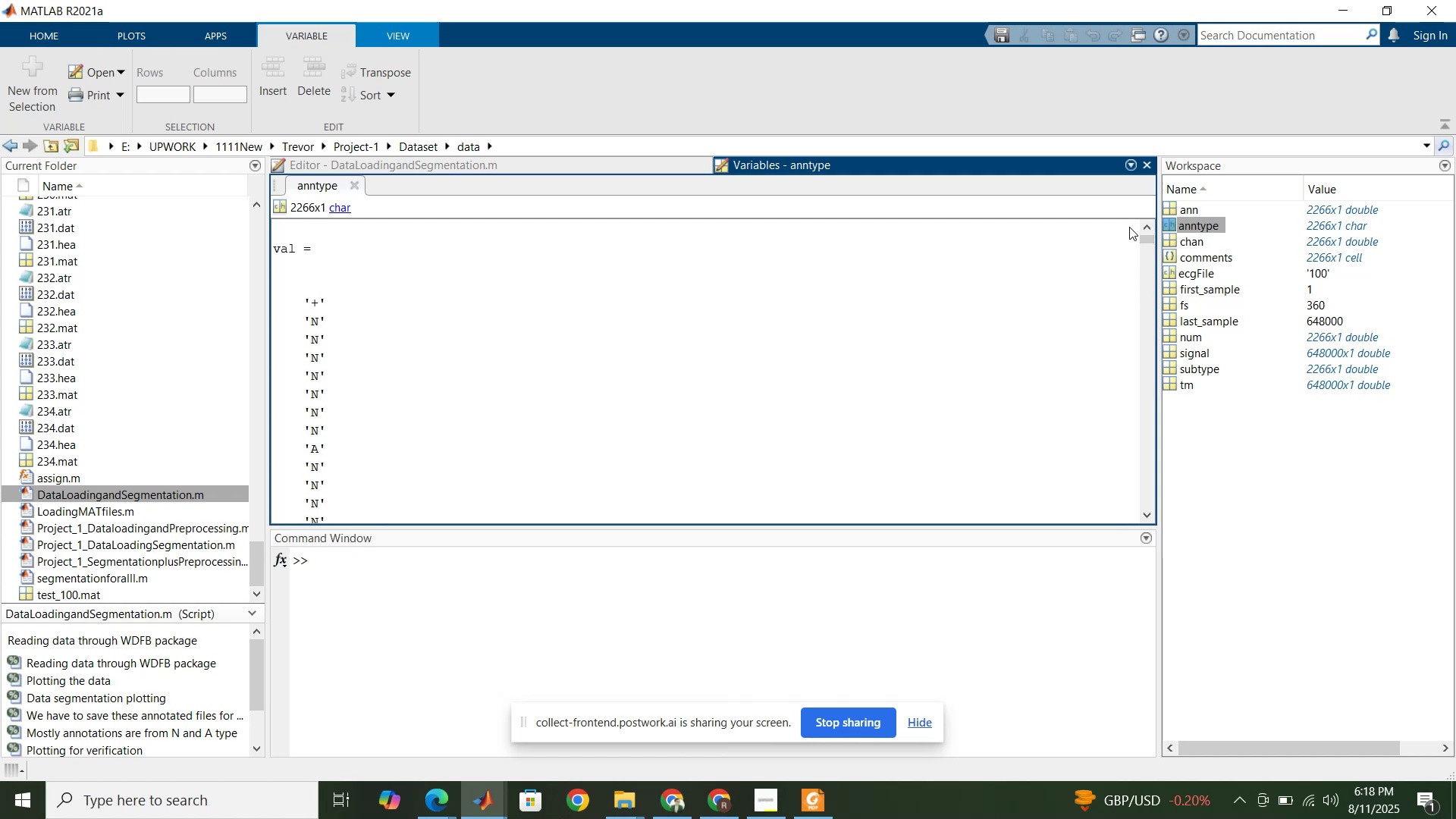 
left_click([669, 164])
 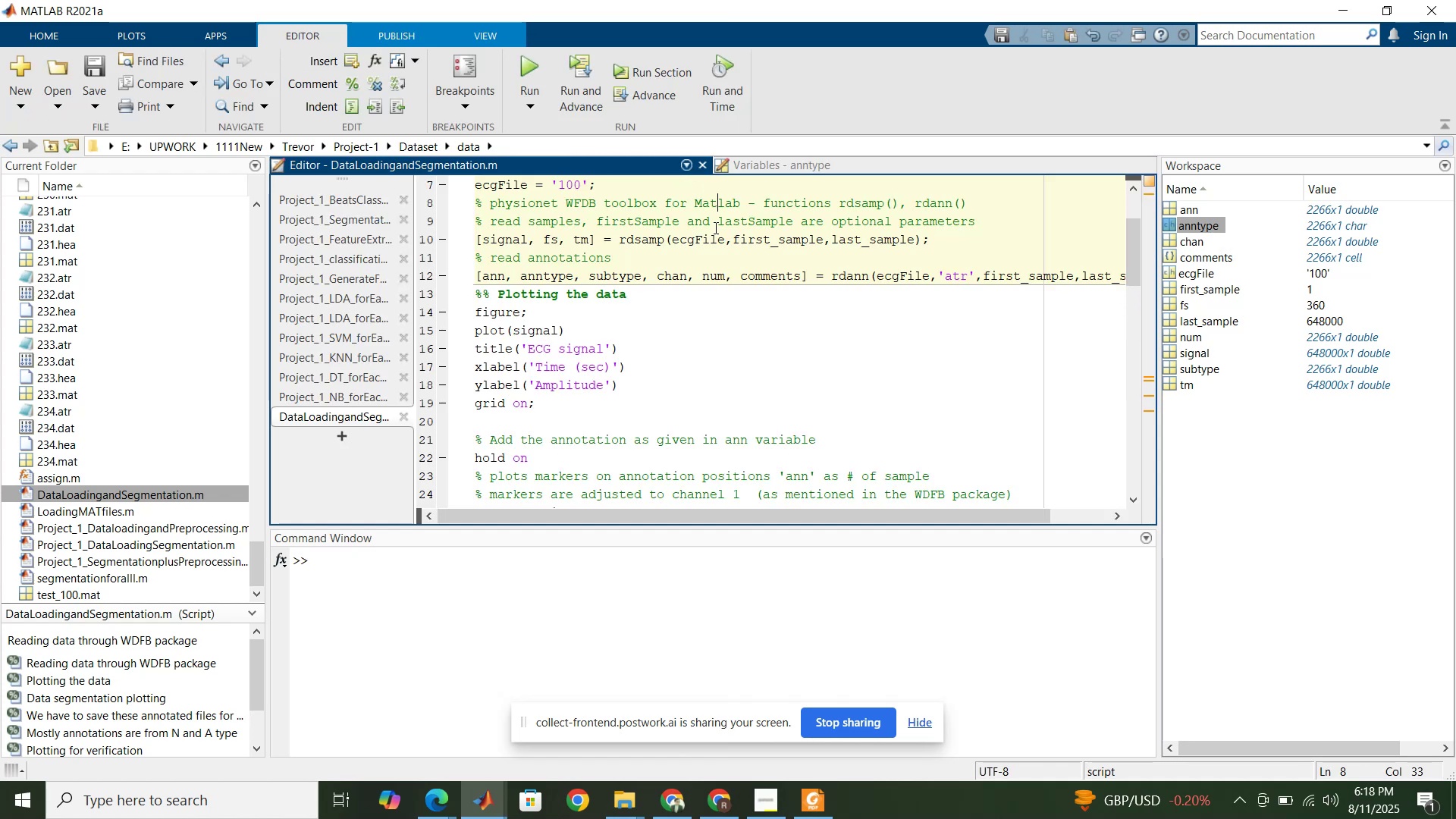 
scroll: coordinate [721, 253], scroll_direction: up, amount: 4.0
 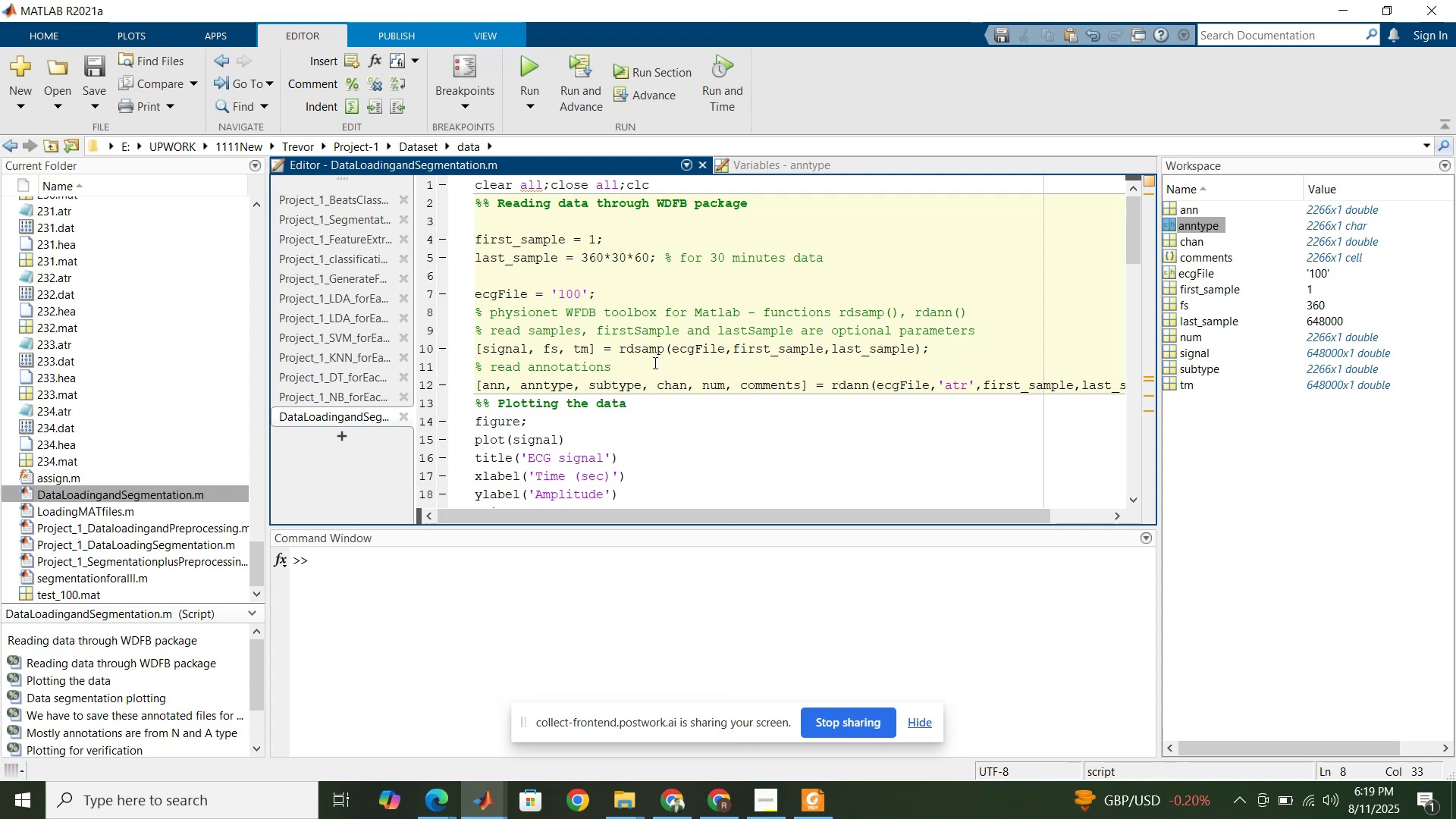 
wait(13.59)
 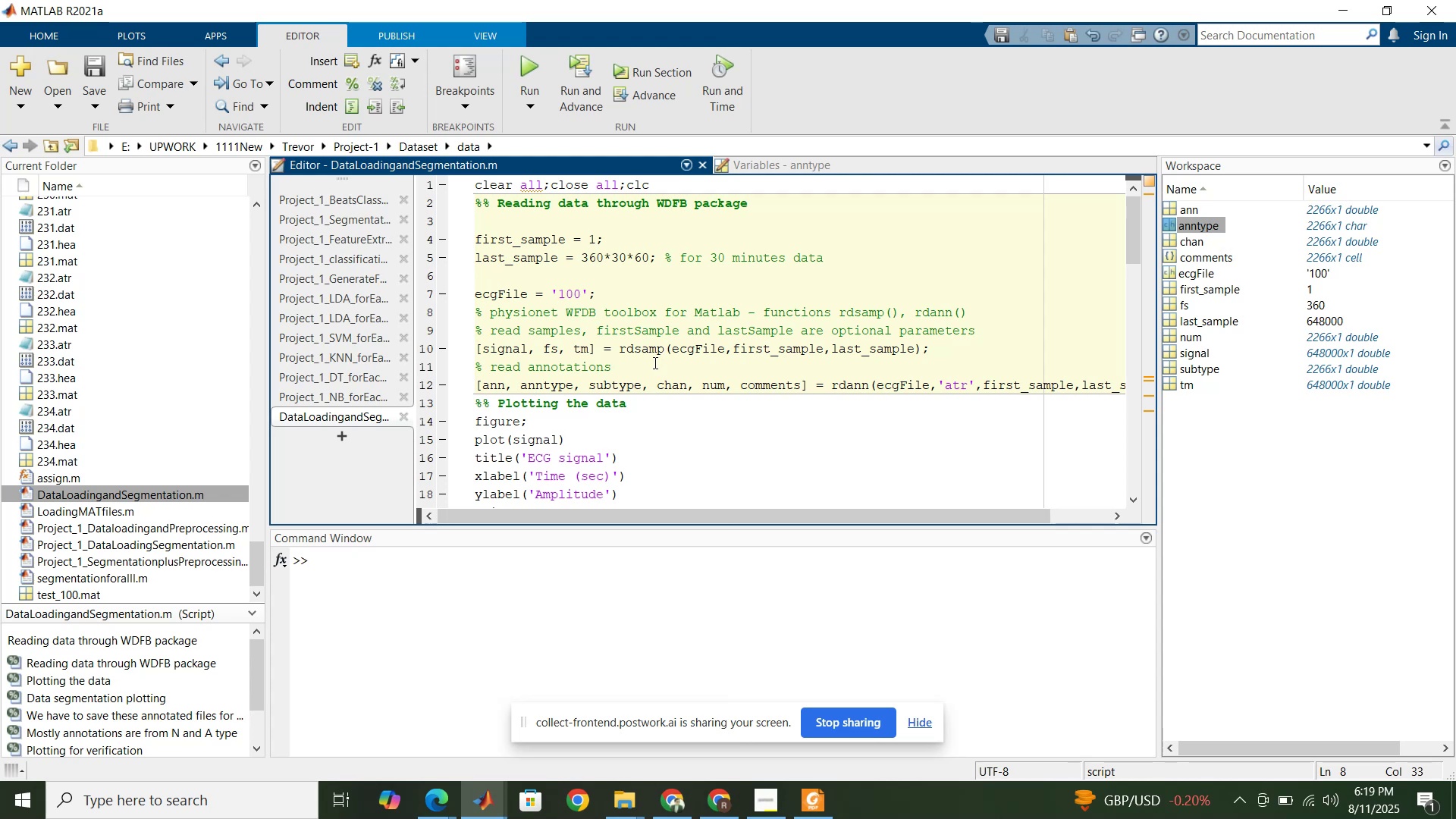 
scroll: coordinate [150, 497], scroll_direction: down, amount: 4.0
 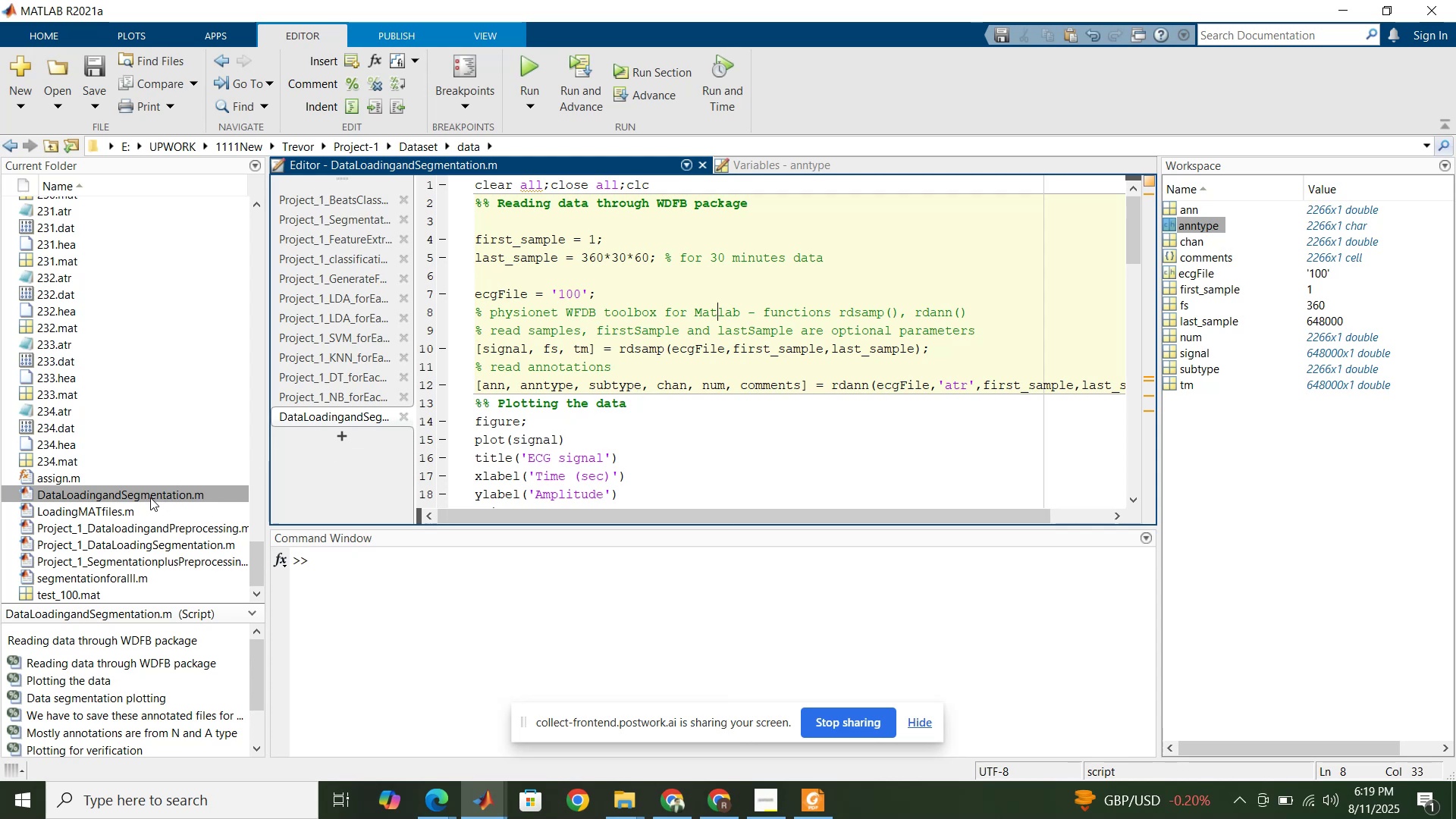 
scroll: coordinate [150, 497], scroll_direction: up, amount: 13.0
 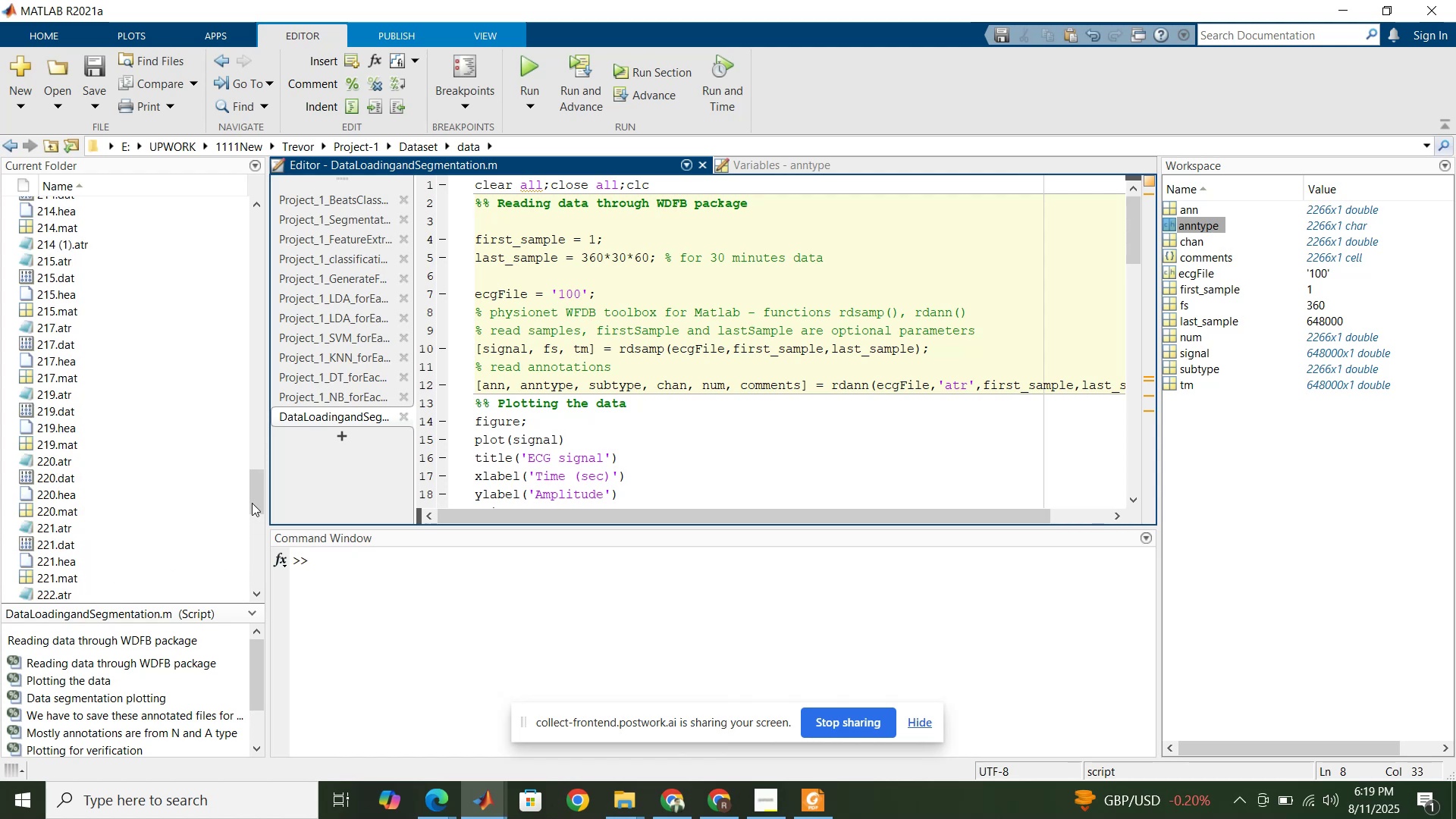 
left_click_drag(start_coordinate=[256, 498], to_coordinate=[246, 203])
 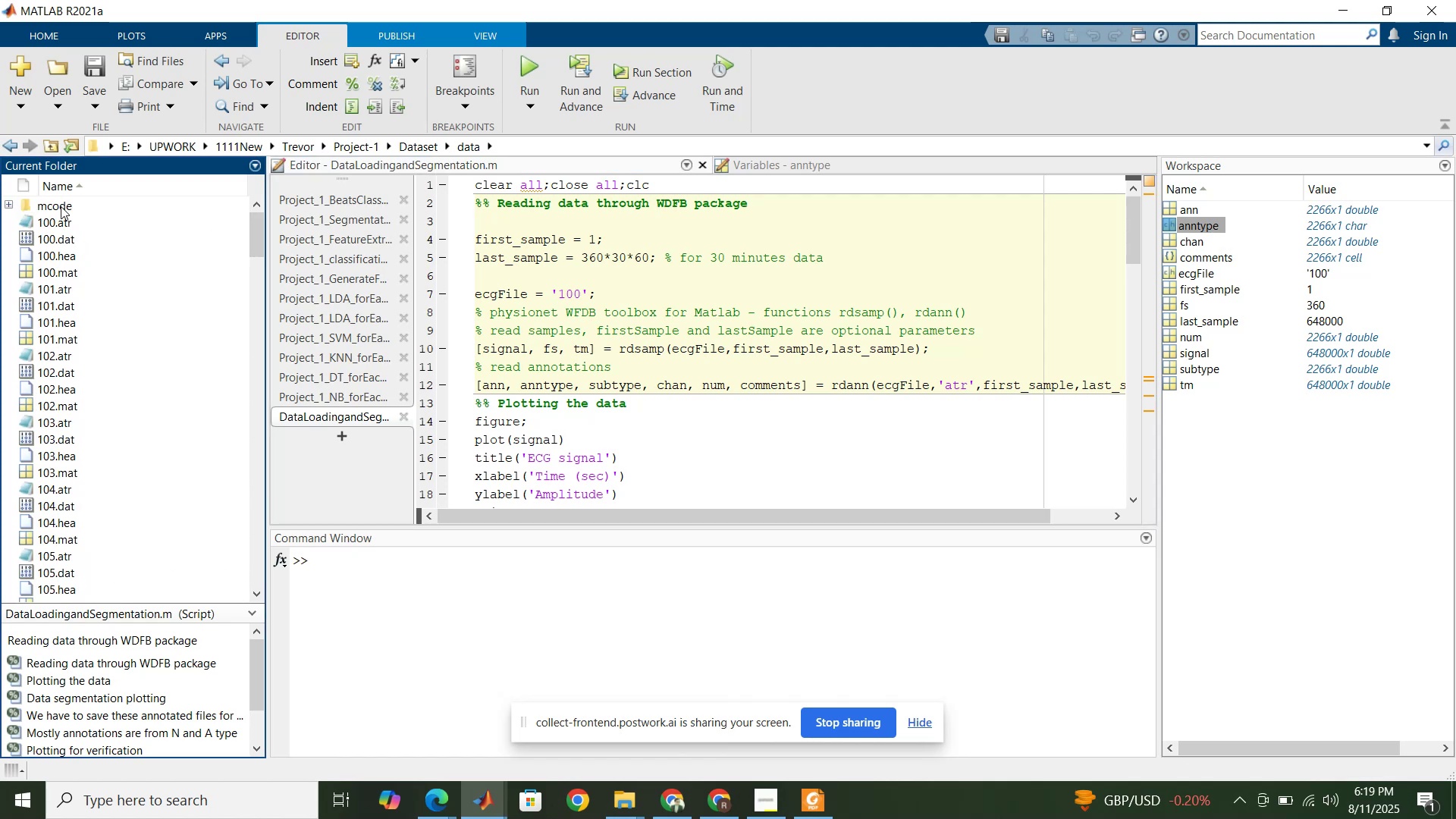 
double_click([61, 206])
 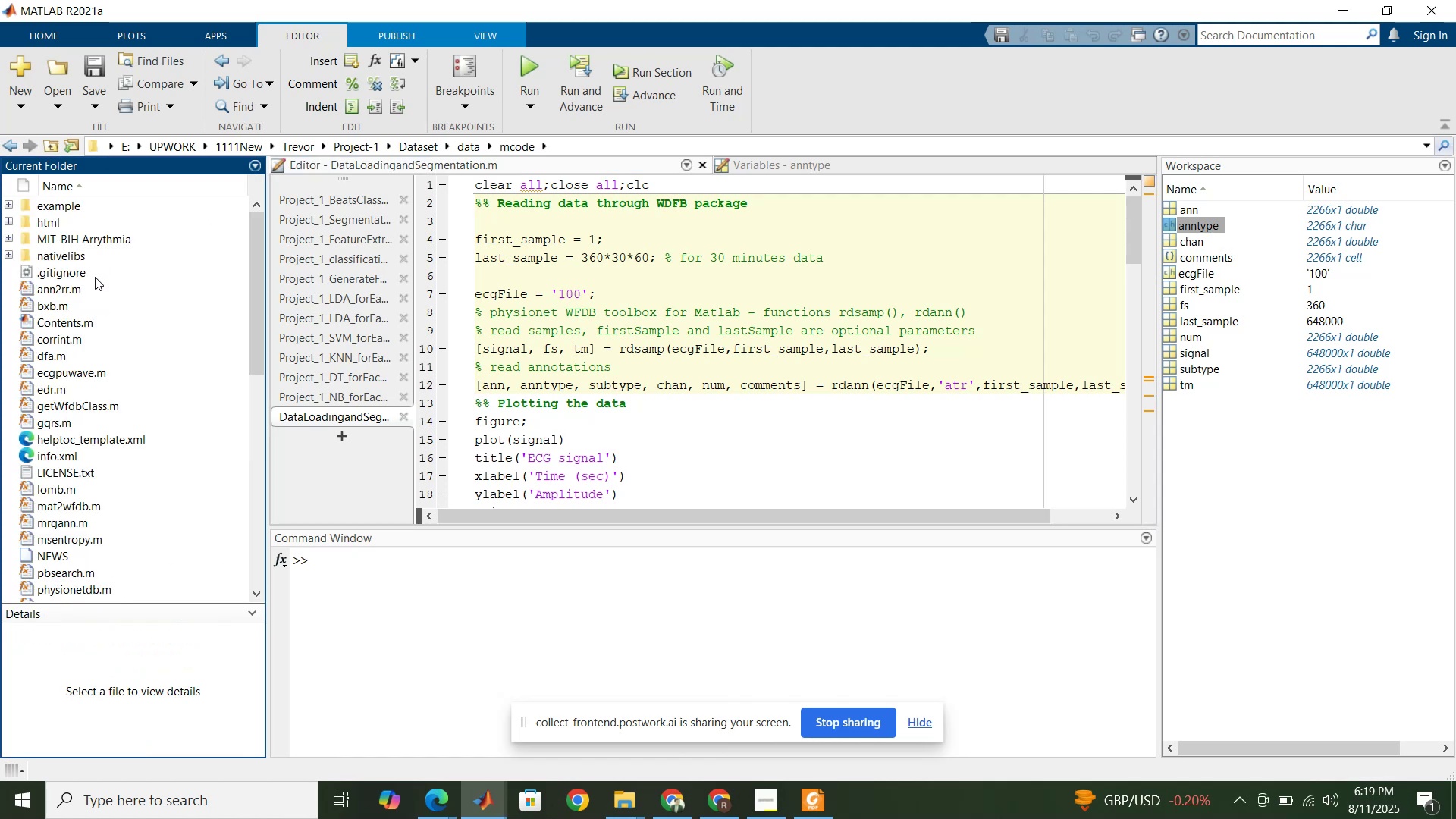 
scroll: coordinate [90, 535], scroll_direction: down, amount: 4.0
 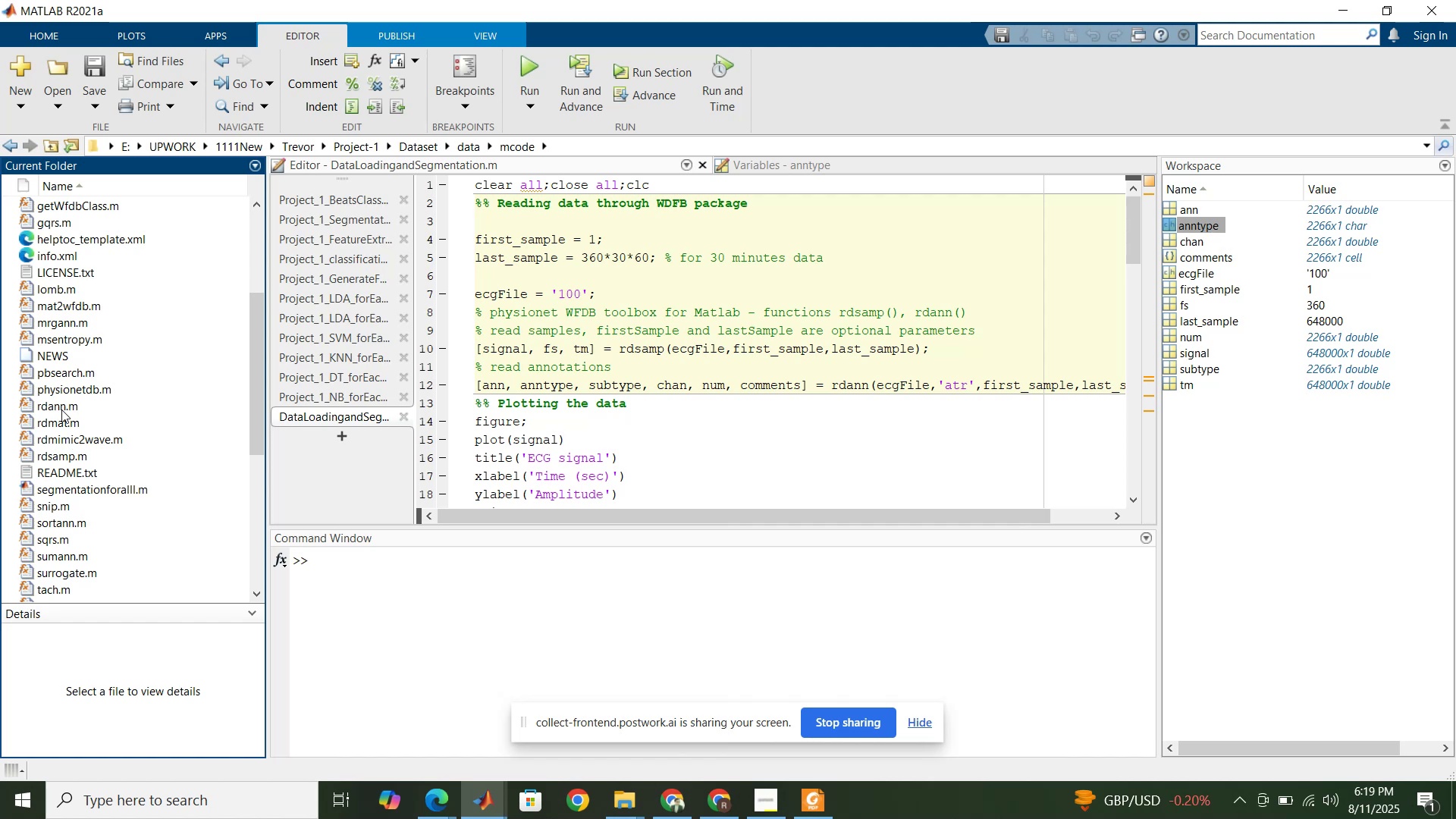 
left_click([61, 410])
 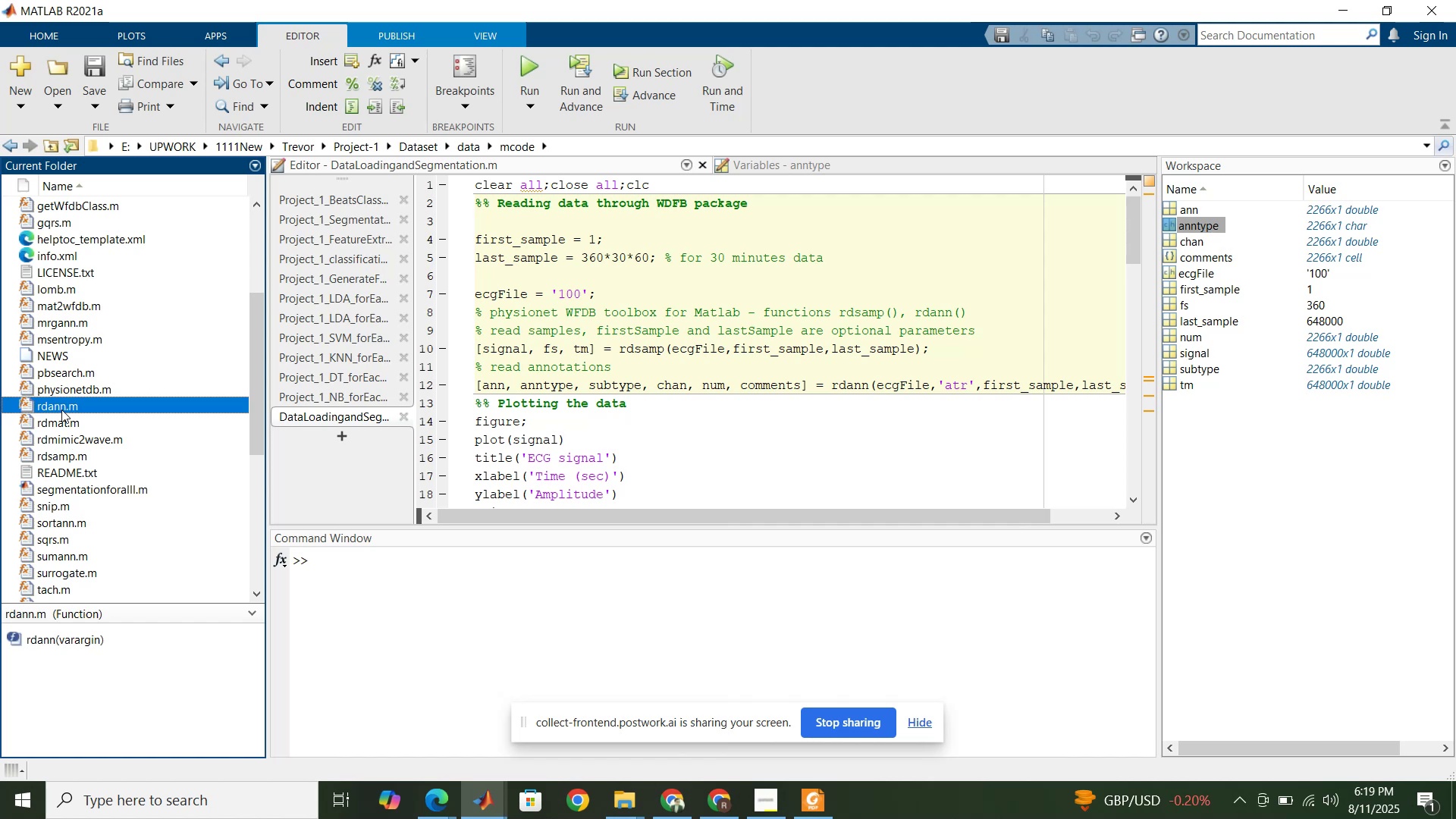 
double_click([61, 410])
 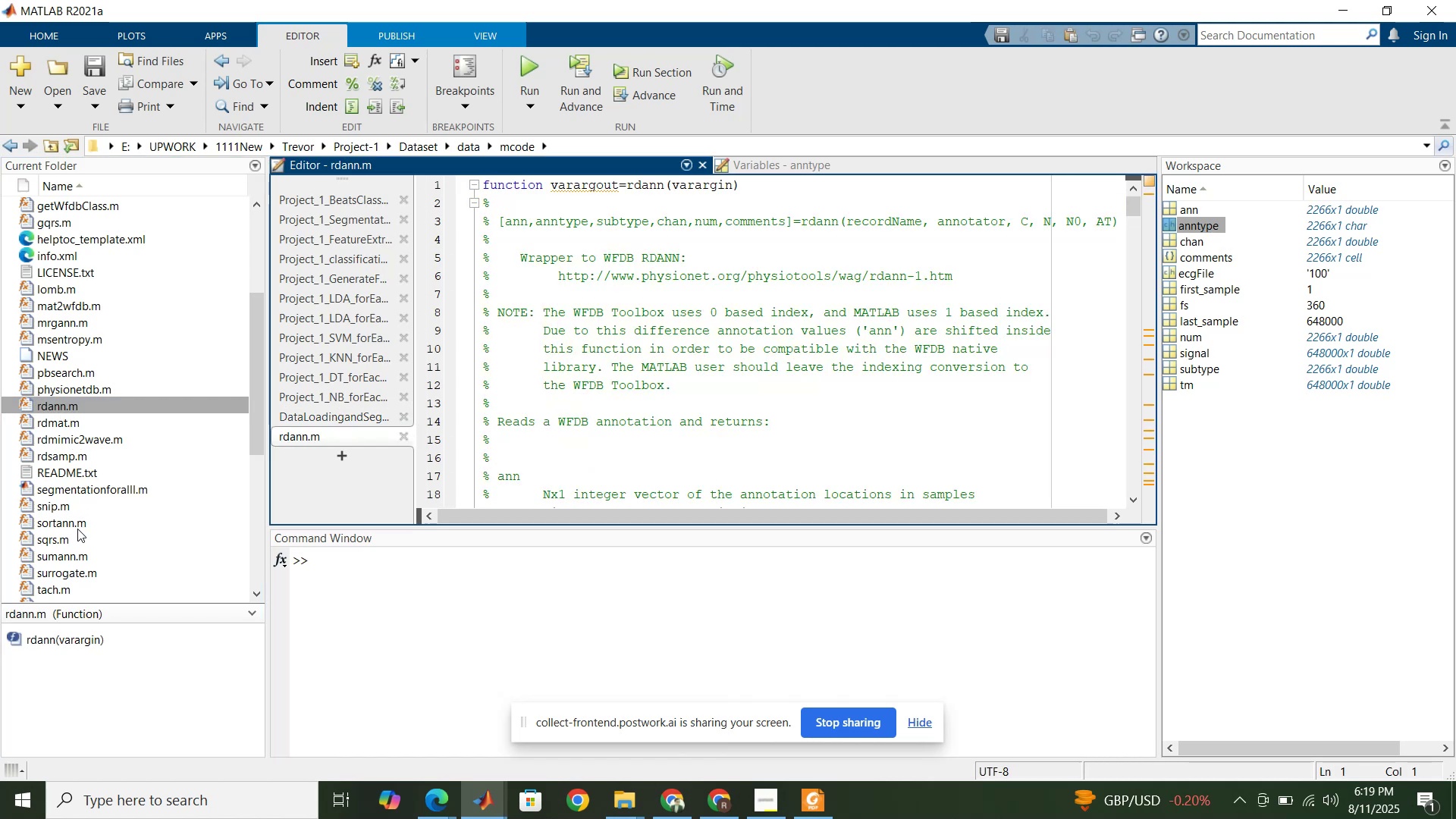 
scroll: coordinate [75, 457], scroll_direction: down, amount: 2.0
 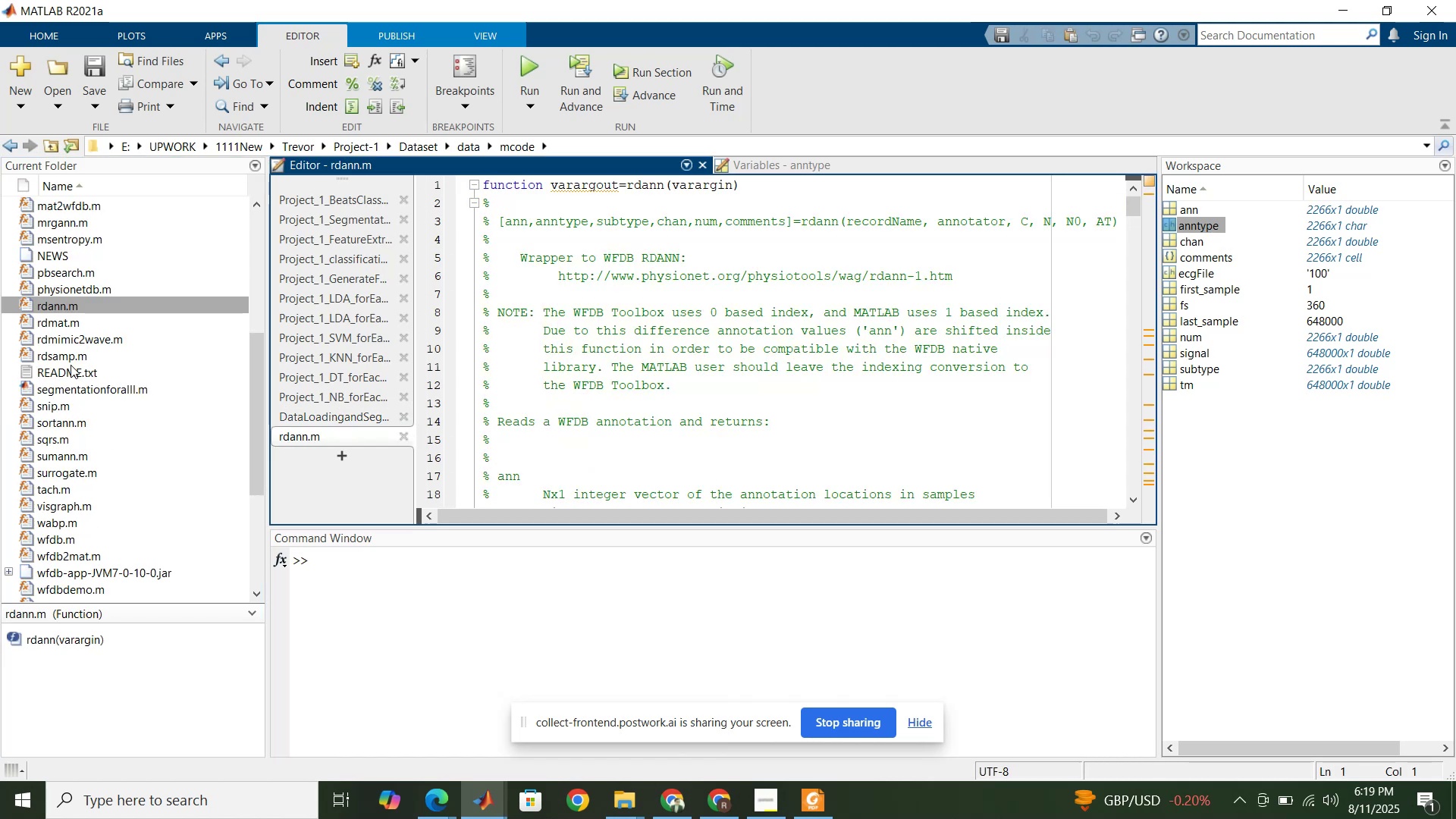 
double_click([71, 358])
 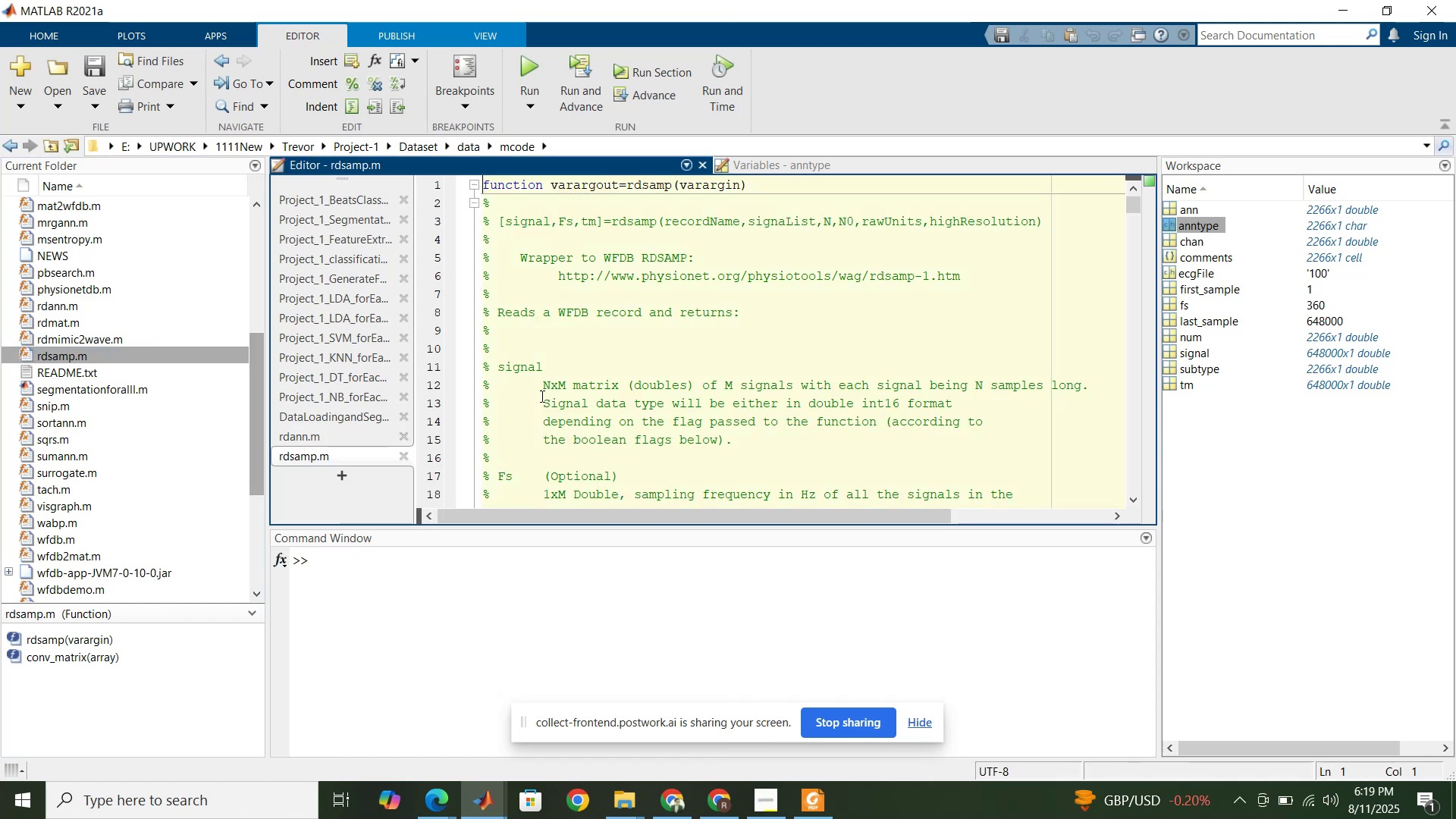 
scroll: coordinate [609, 375], scroll_direction: down, amount: 4.0
 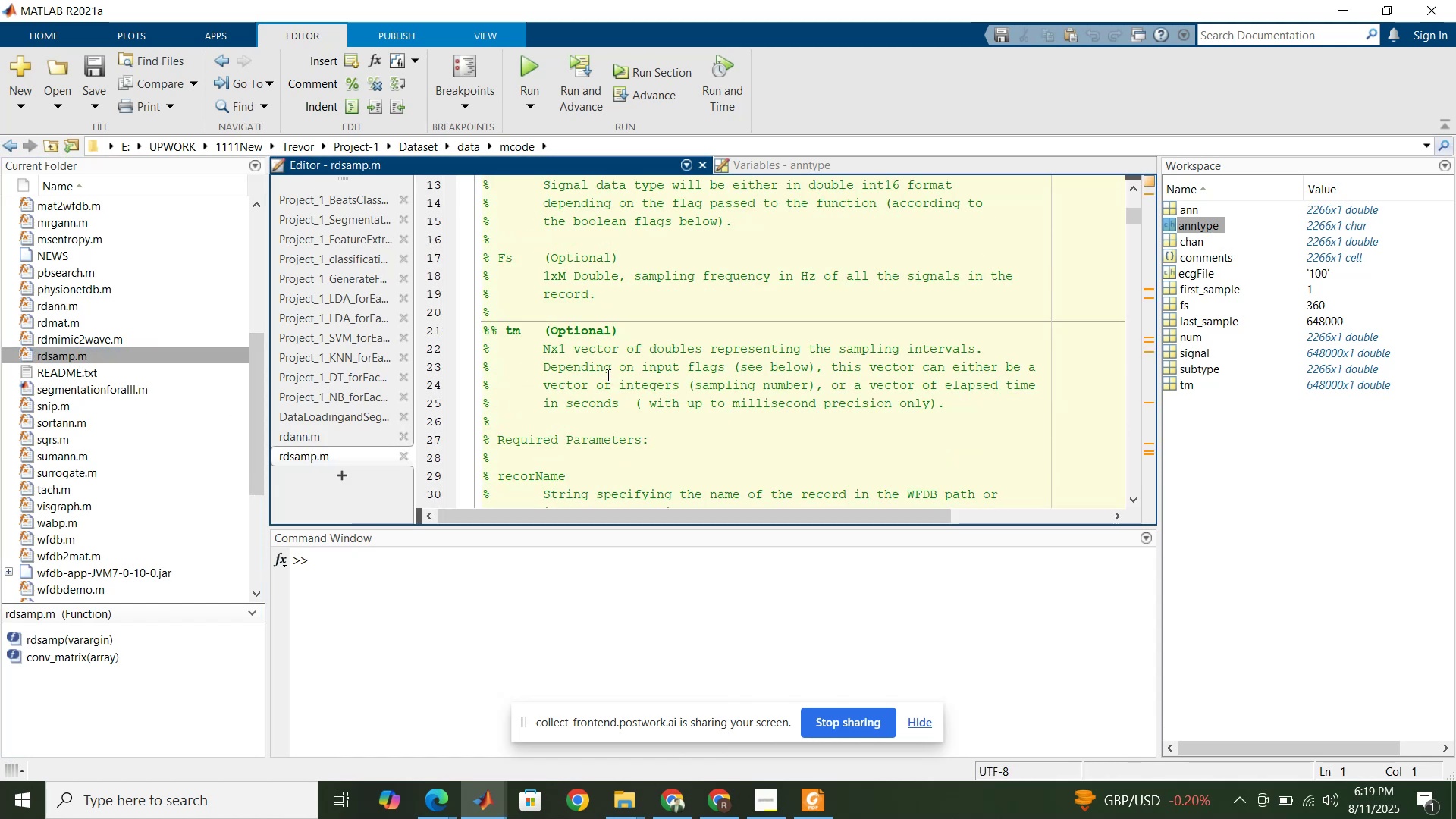 
scroll: coordinate [607, 375], scroll_direction: up, amount: 4.0
 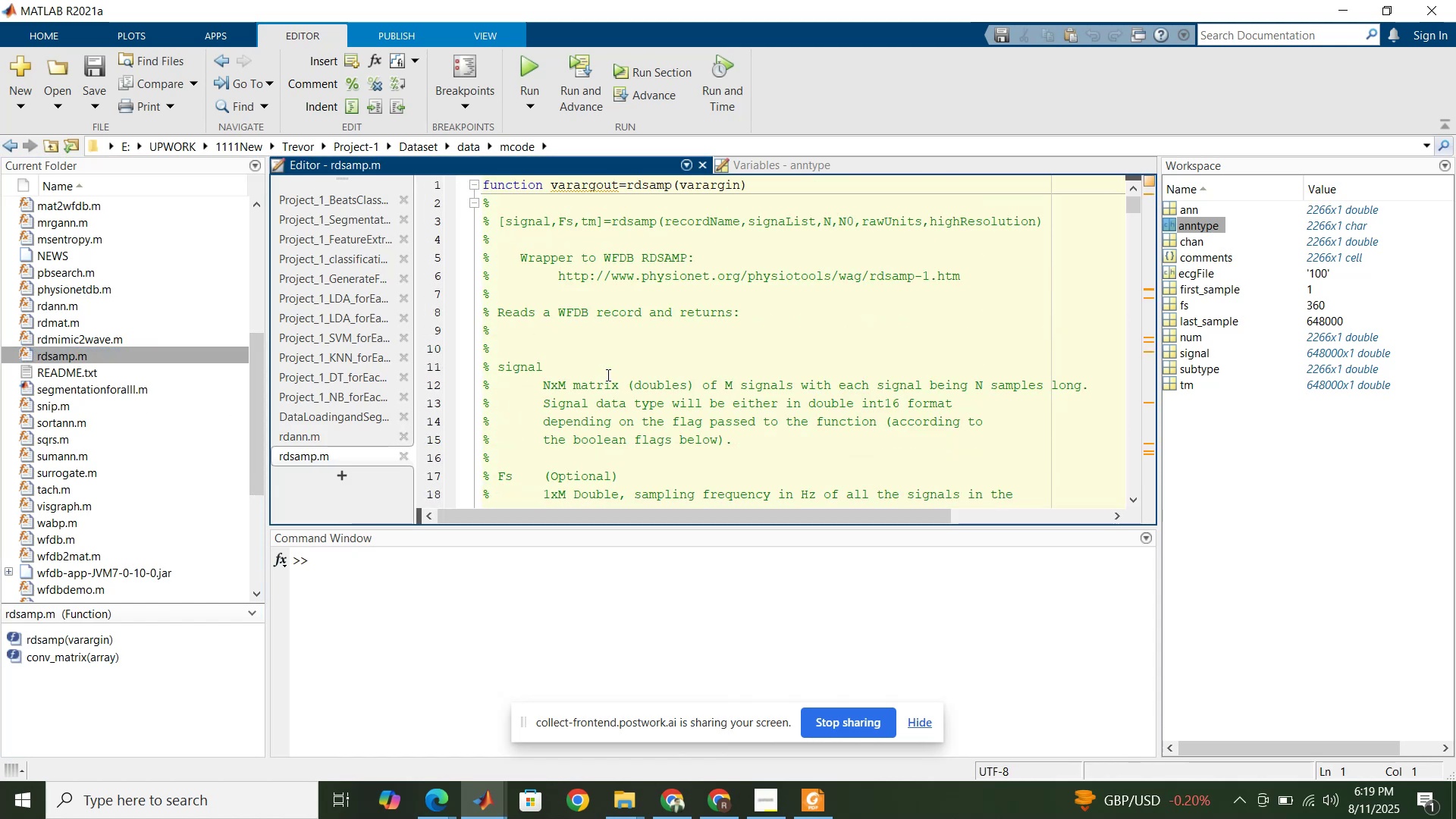 
scroll: coordinate [607, 375], scroll_direction: down, amount: 9.0
 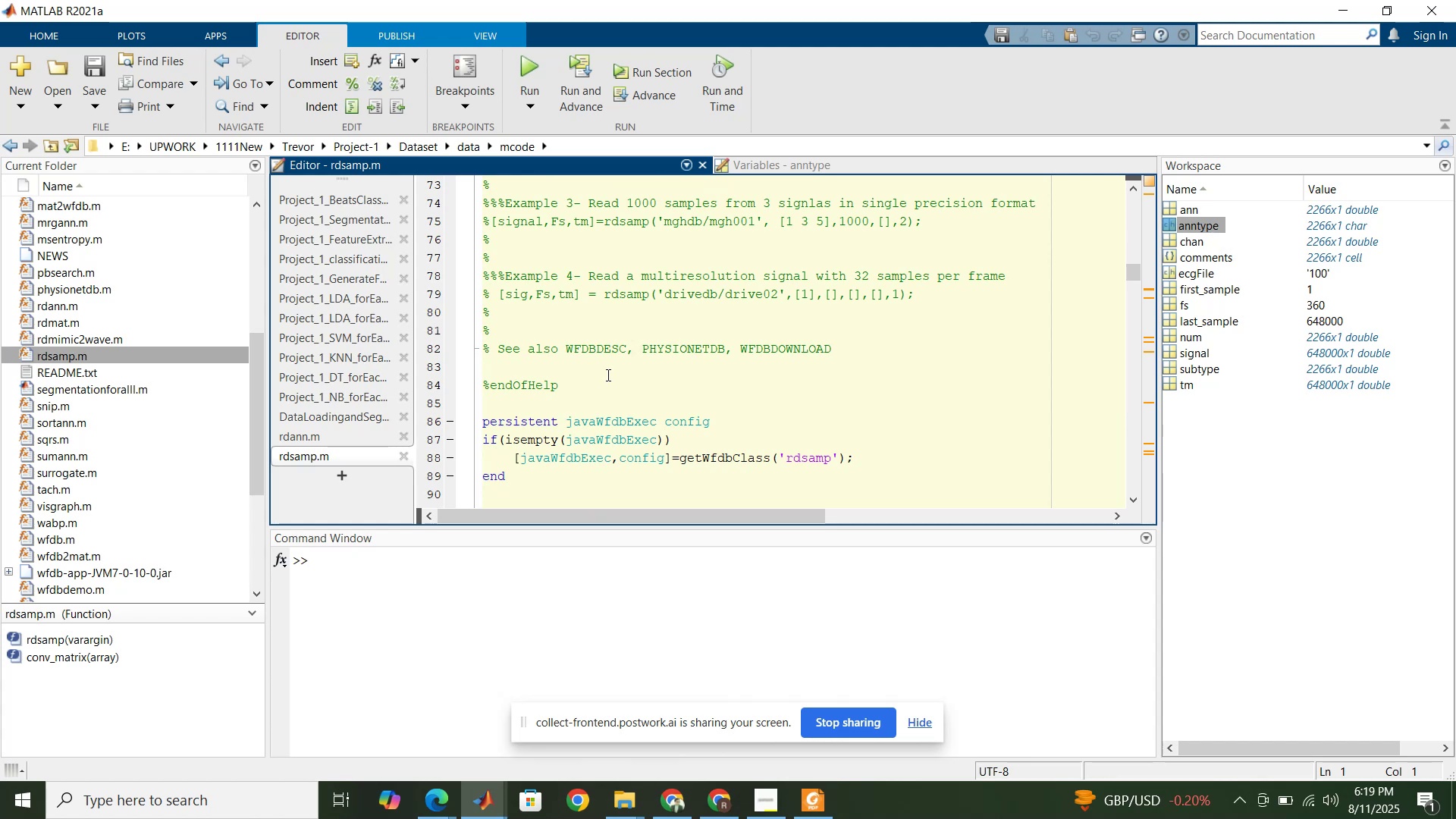 
scroll: coordinate [607, 375], scroll_direction: up, amount: 3.0
 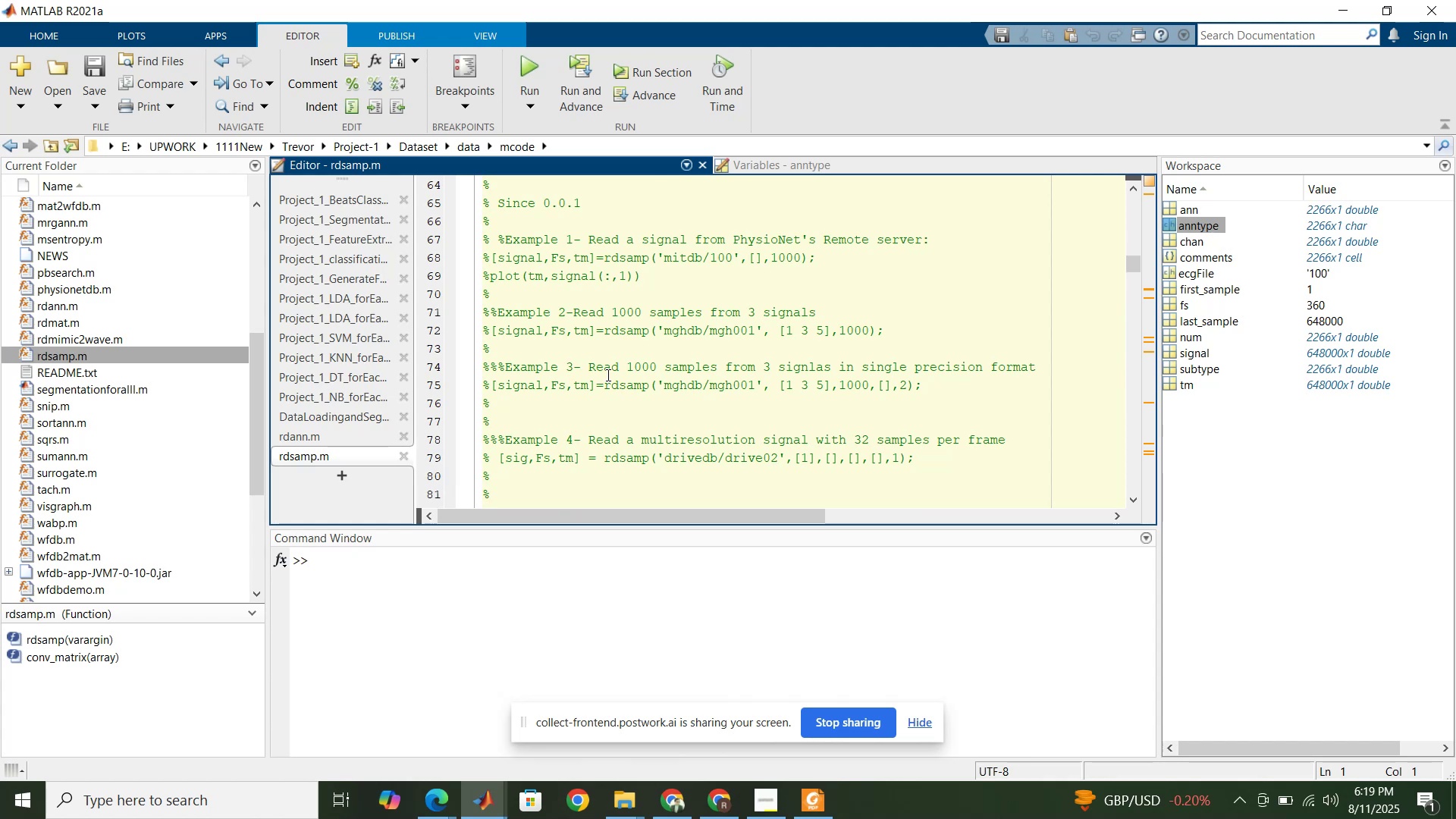 
wait(15.14)
 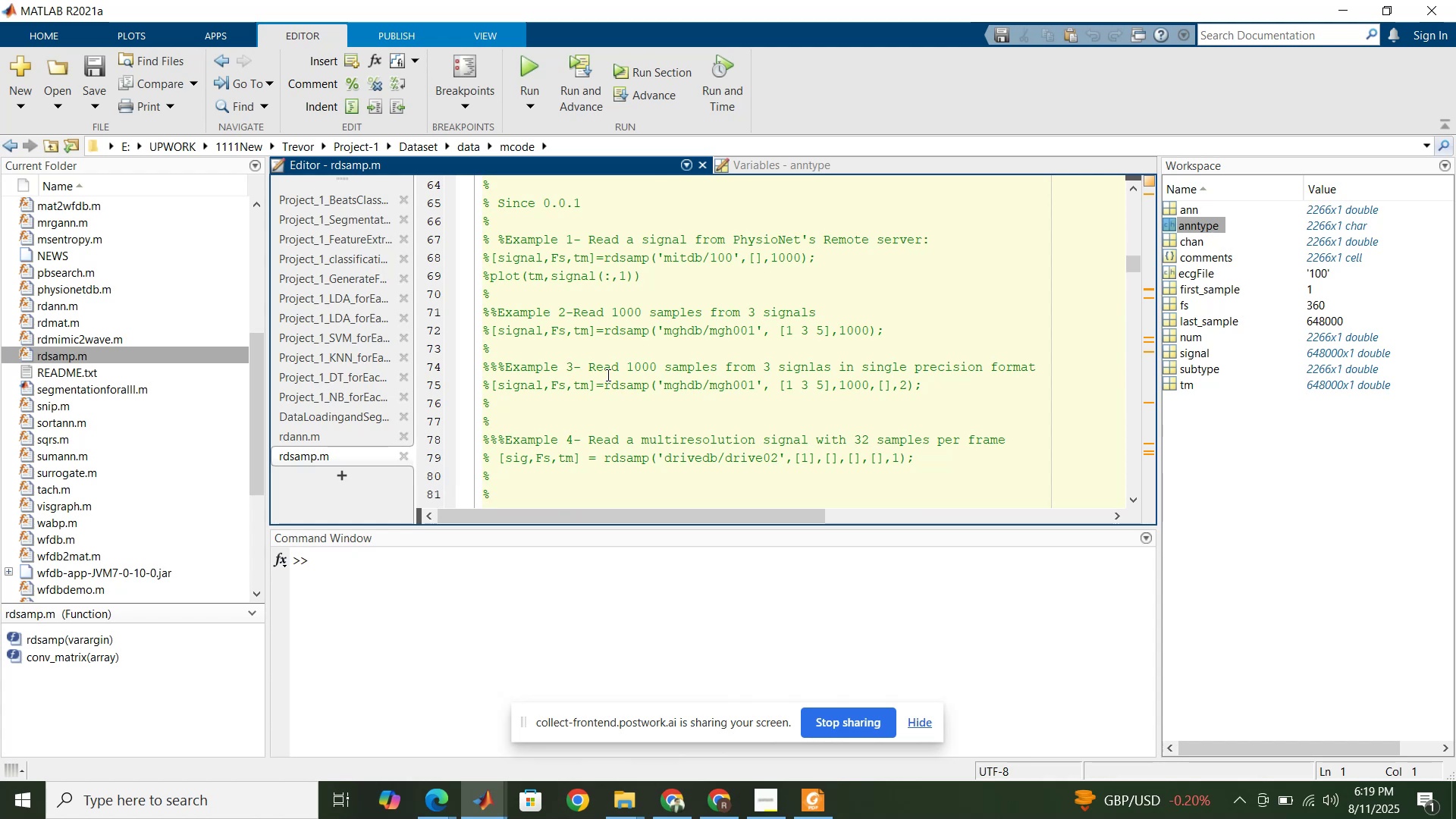 
left_click([555, 572])
 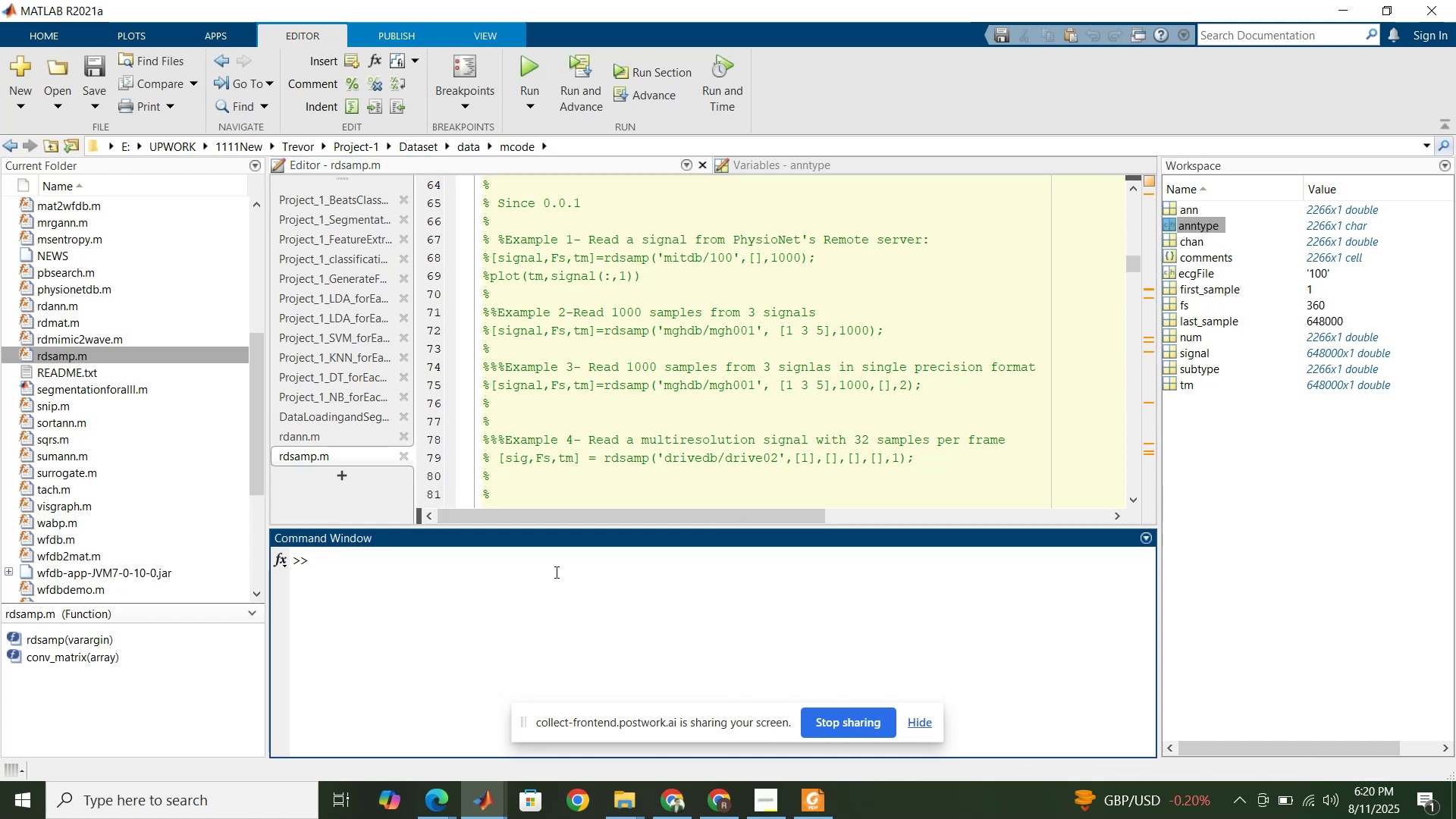 
type(doc unique)
 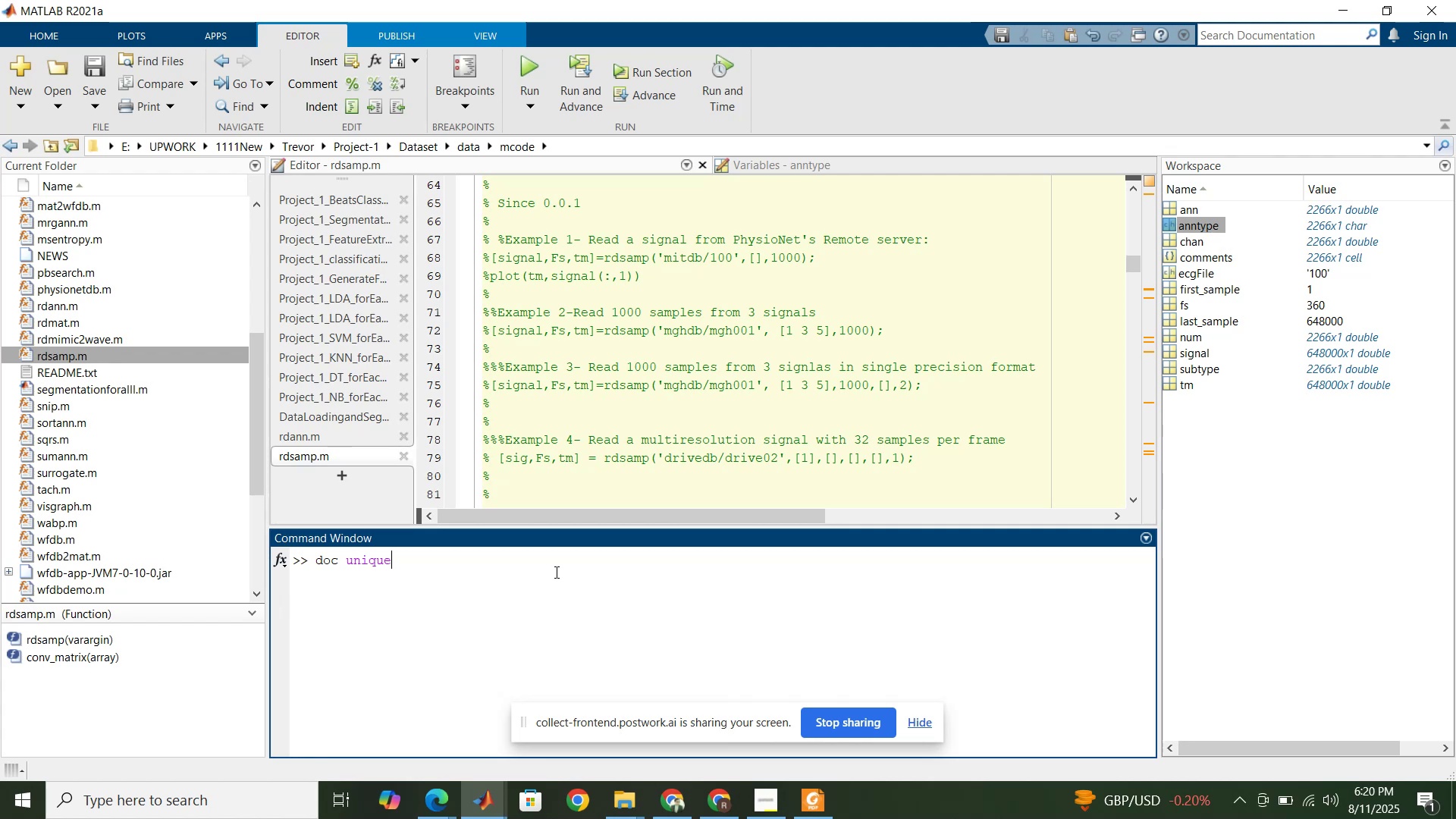 
key(Enter)
 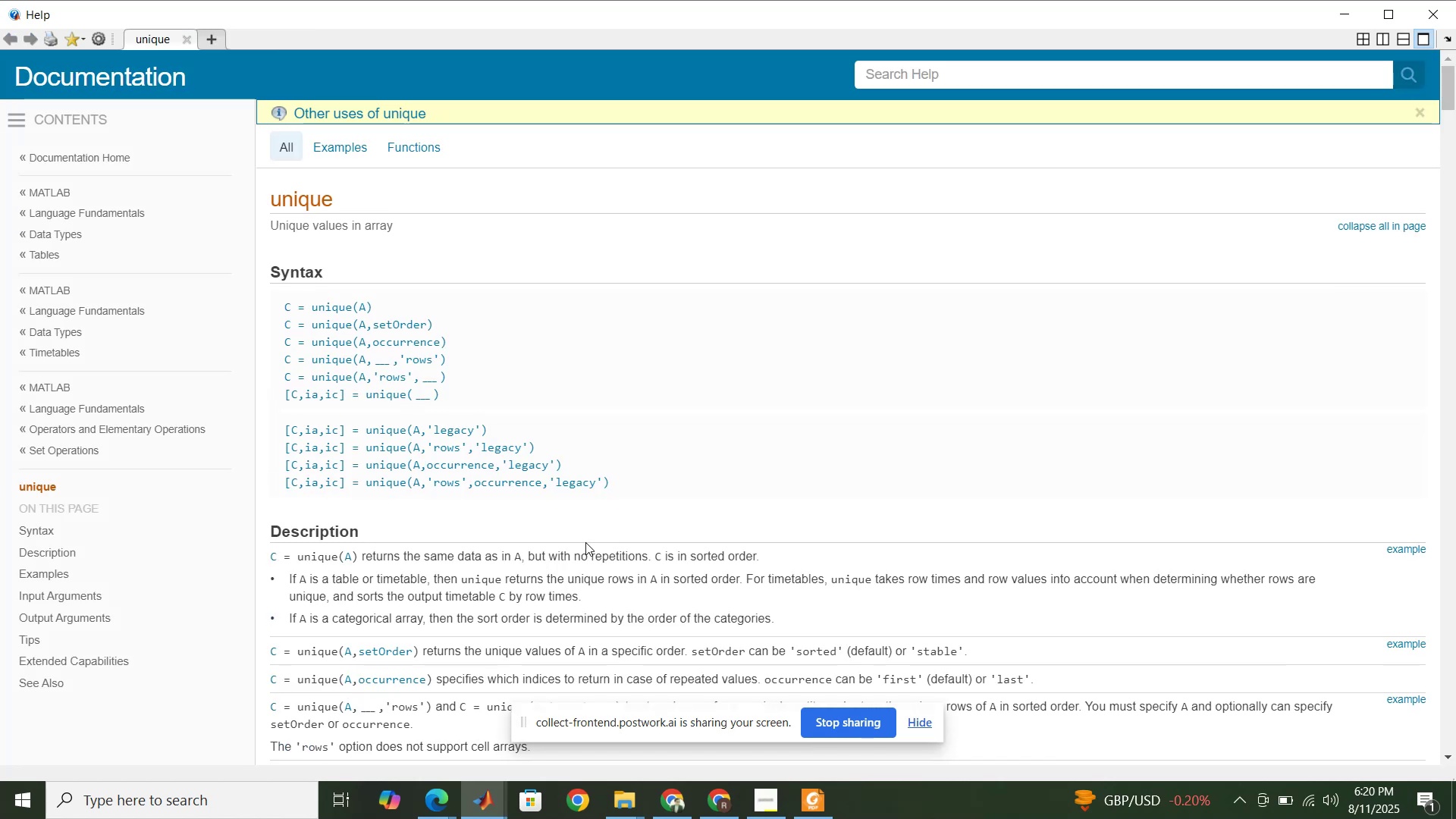 
wait(20.65)
 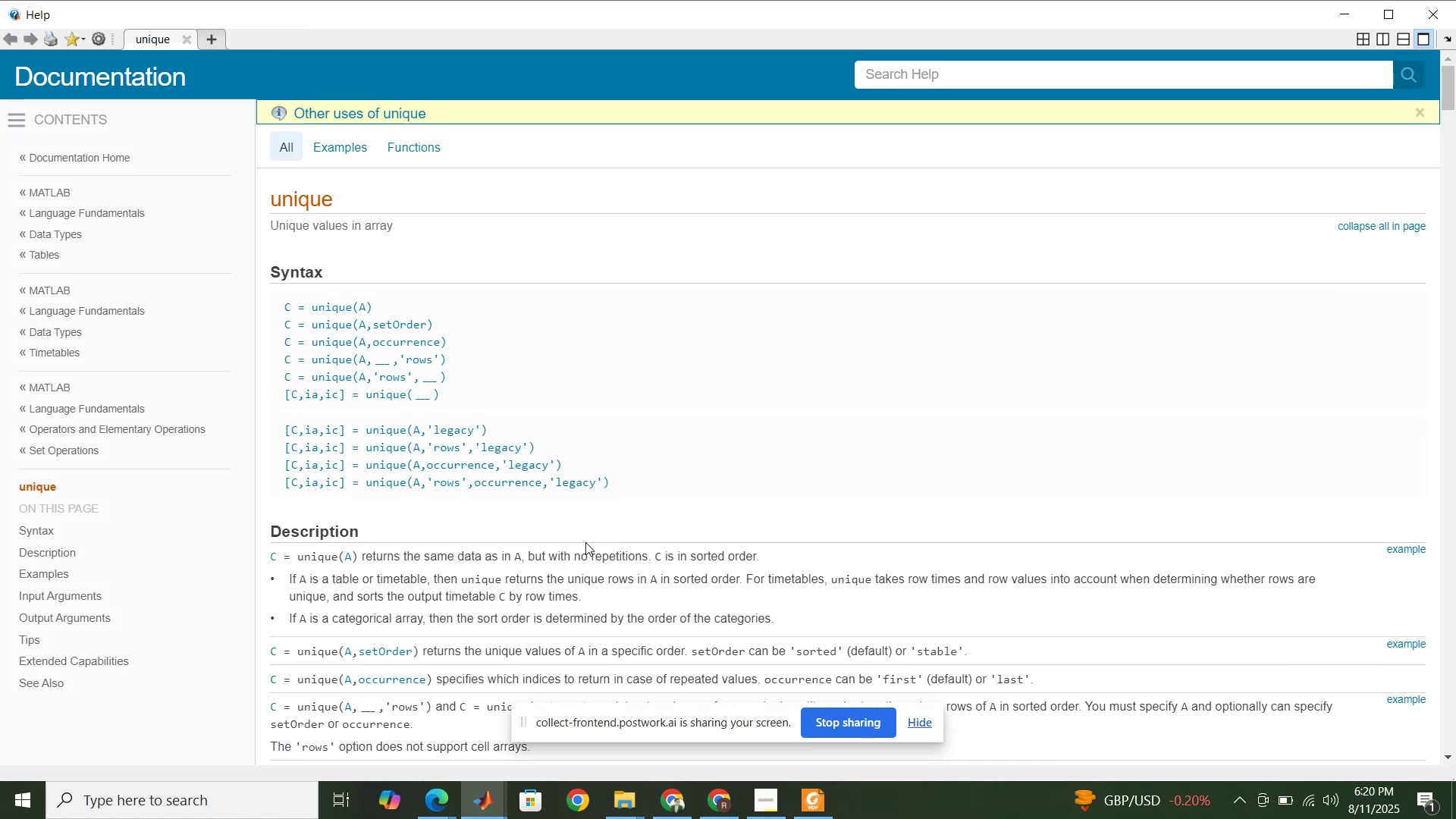 
scroll: coordinate [669, 552], scroll_direction: down, amount: 7.0
 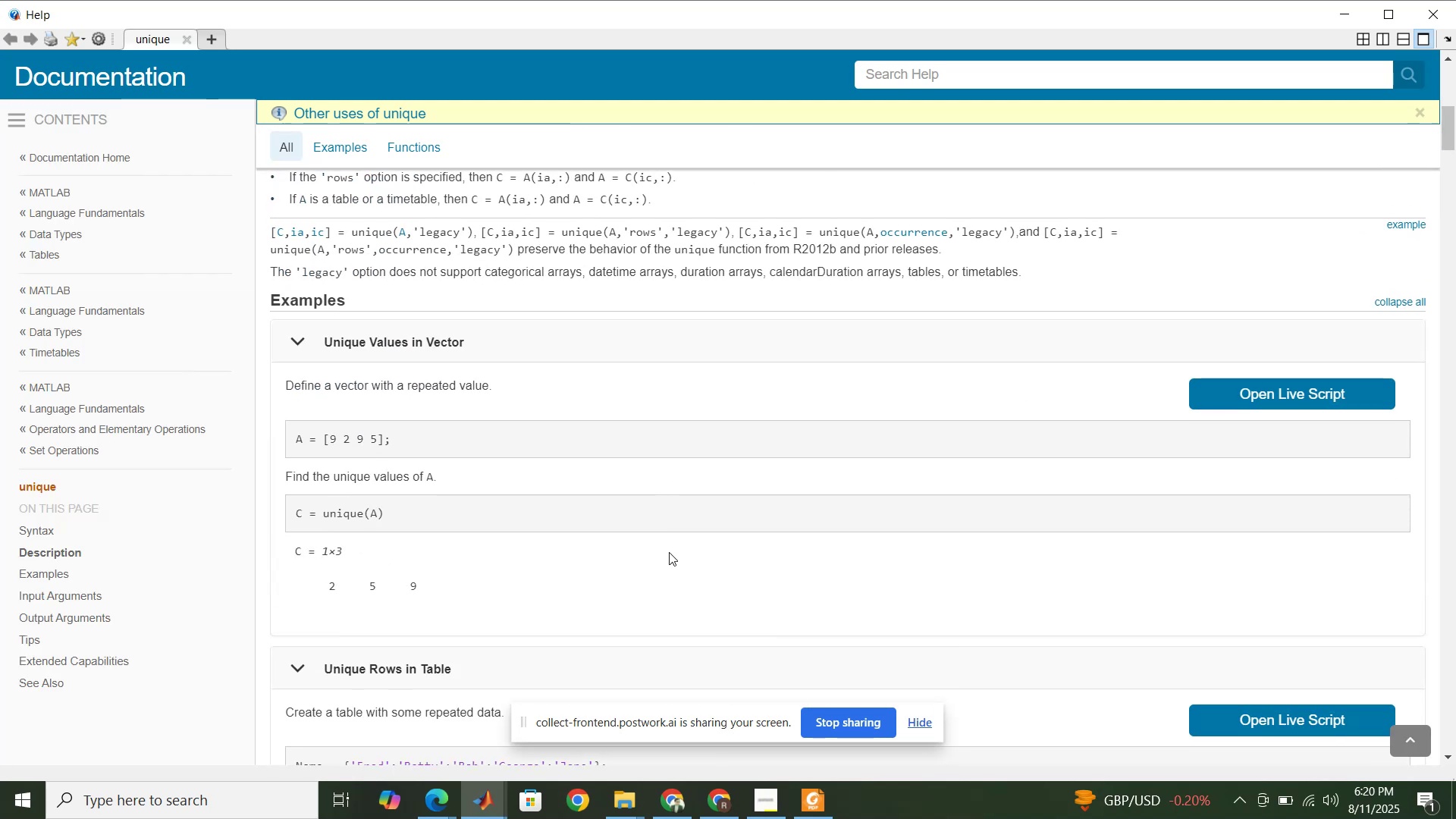 
wait(5.97)
 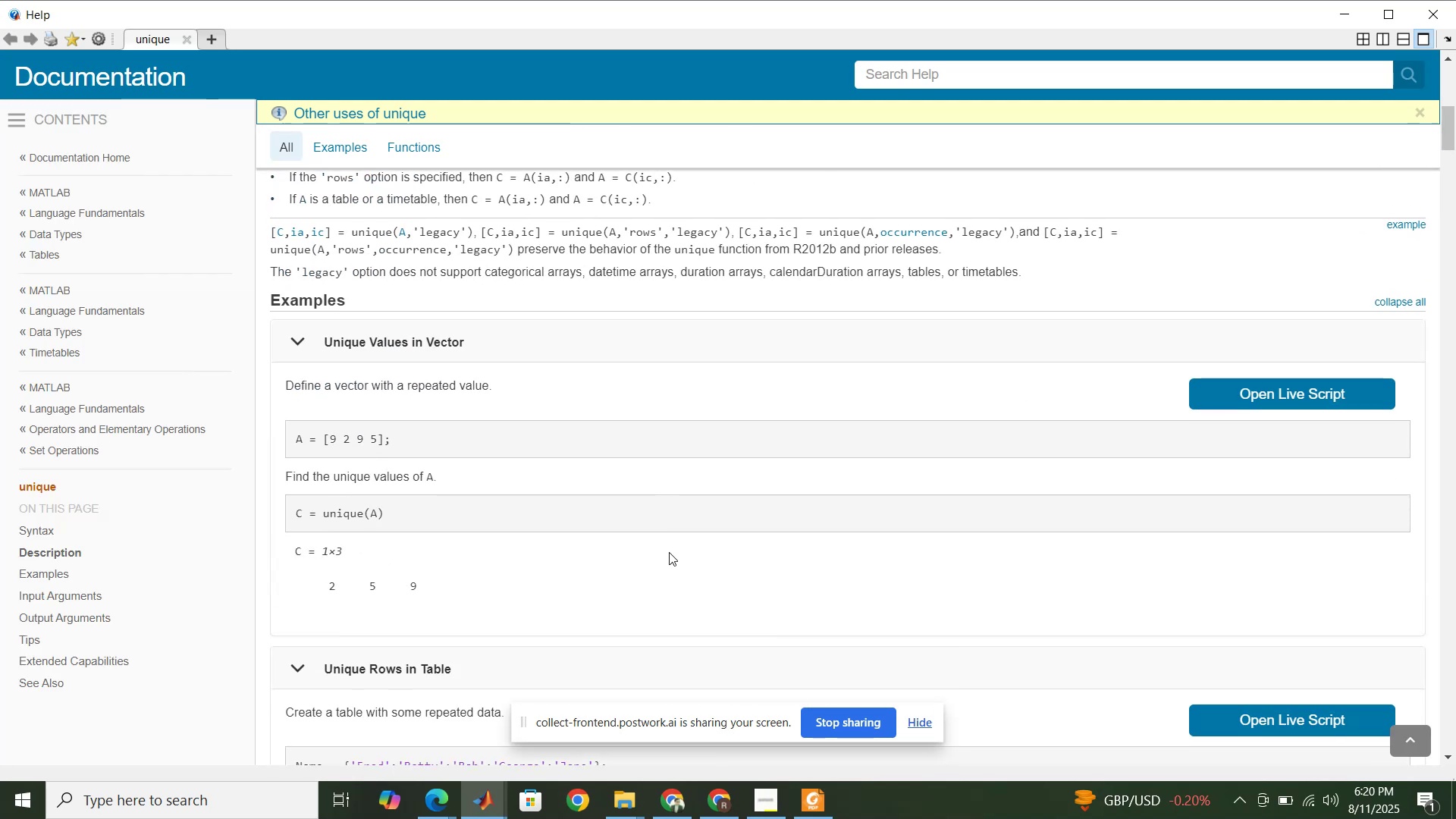 
scroll: coordinate [669, 552], scroll_direction: down, amount: 9.0
 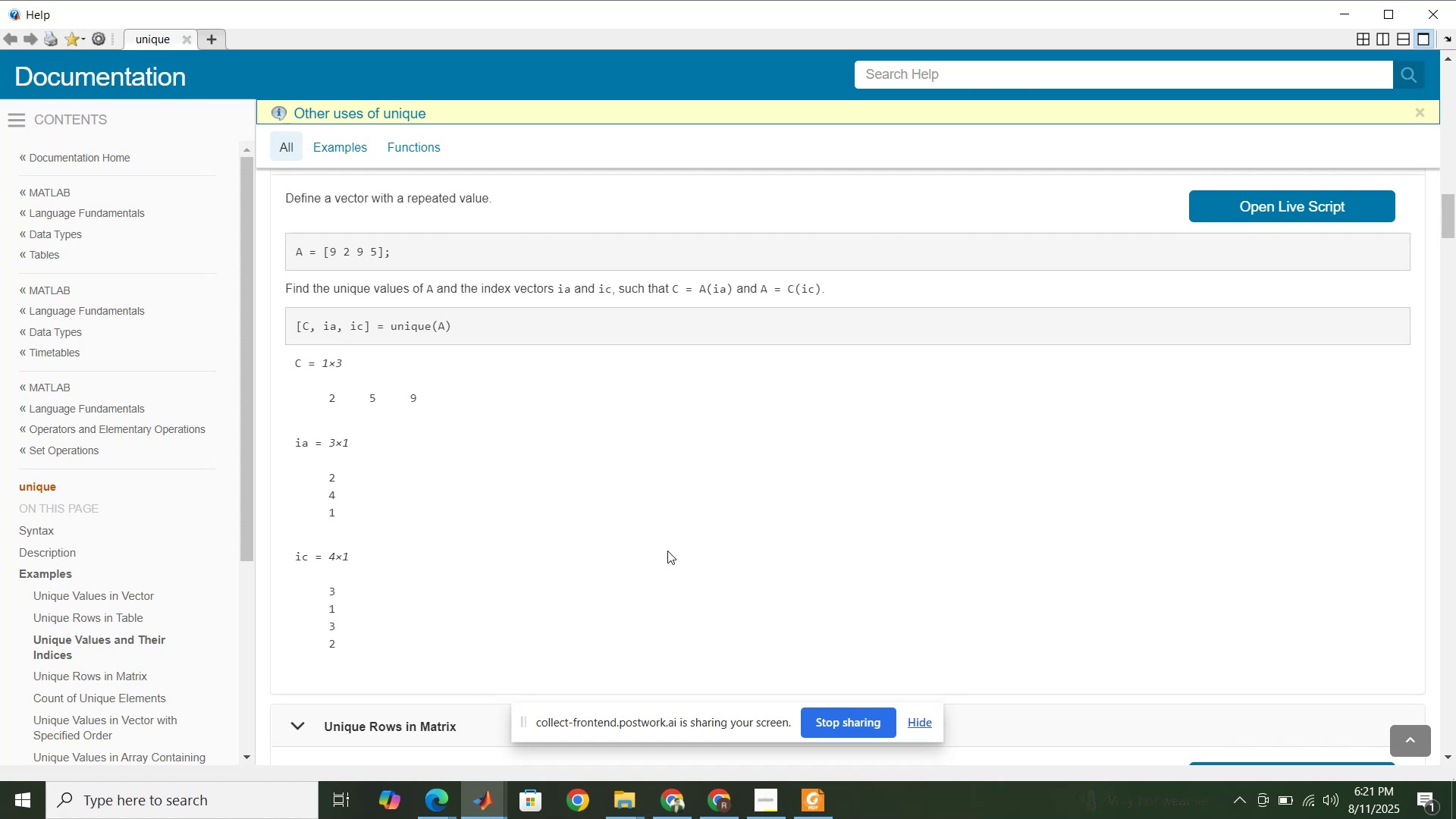 
wait(66.18)
 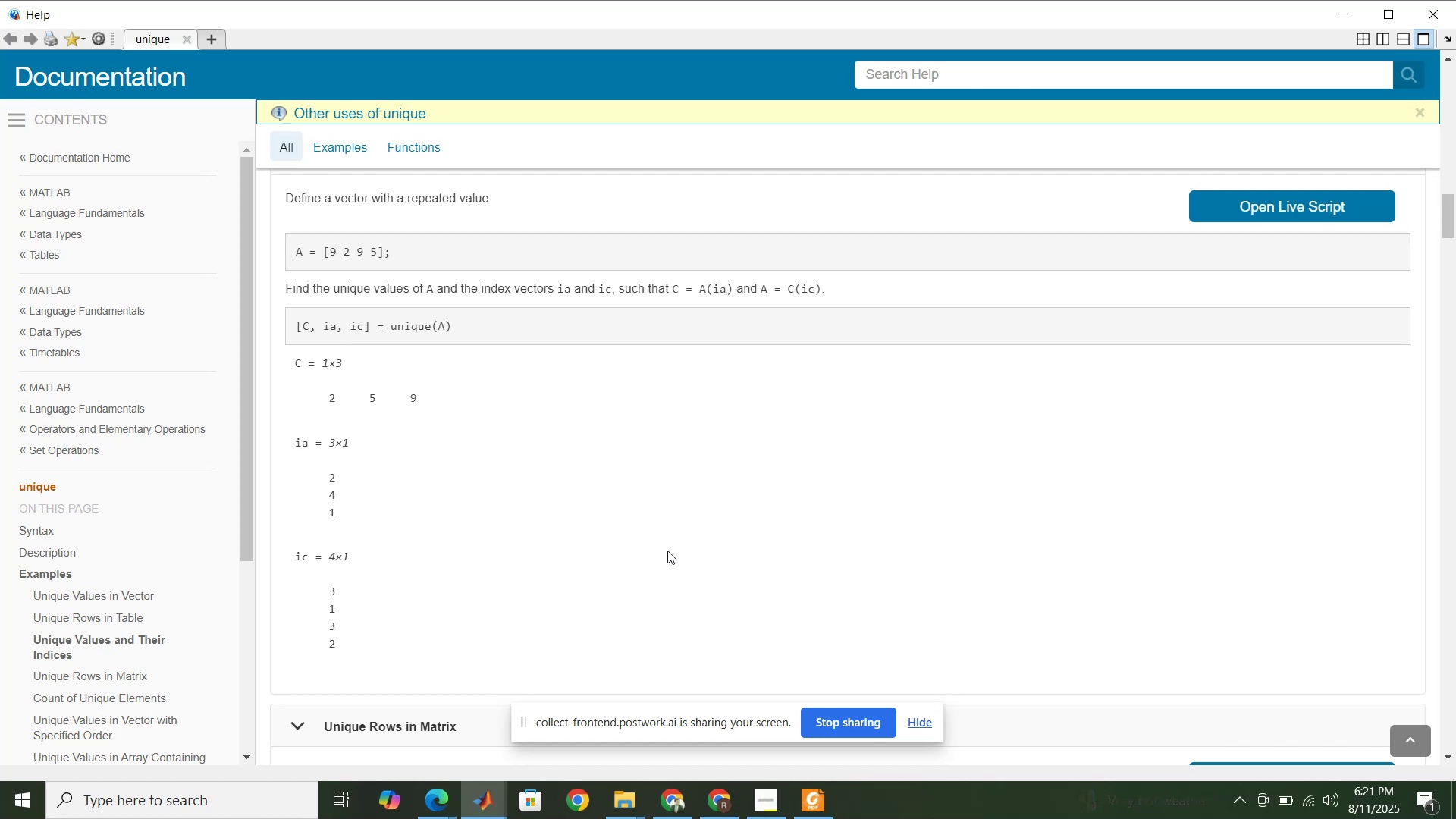 
scroll: coordinate [667, 554], scroll_direction: down, amount: 14.0
 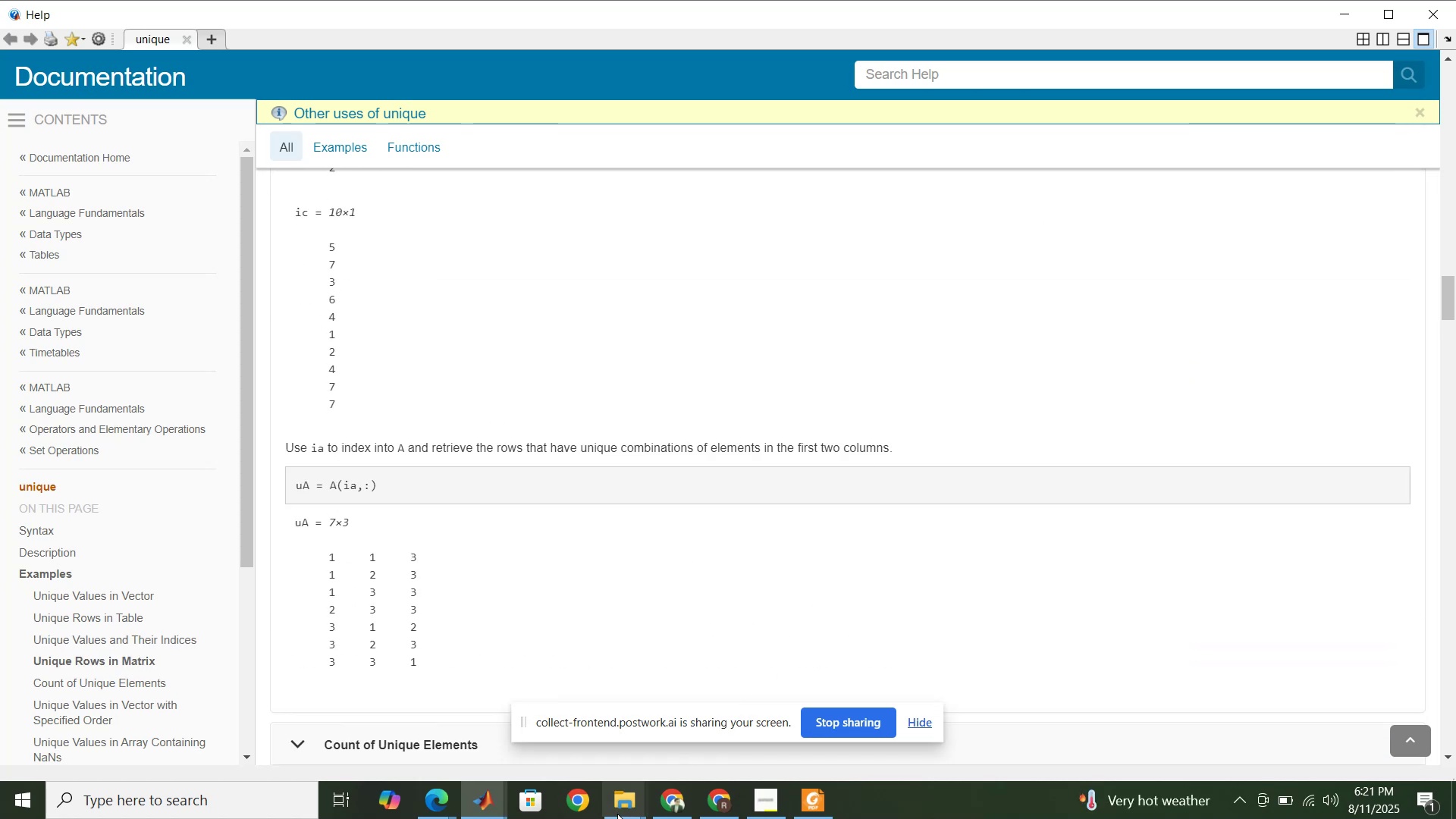 
left_click([485, 802])
 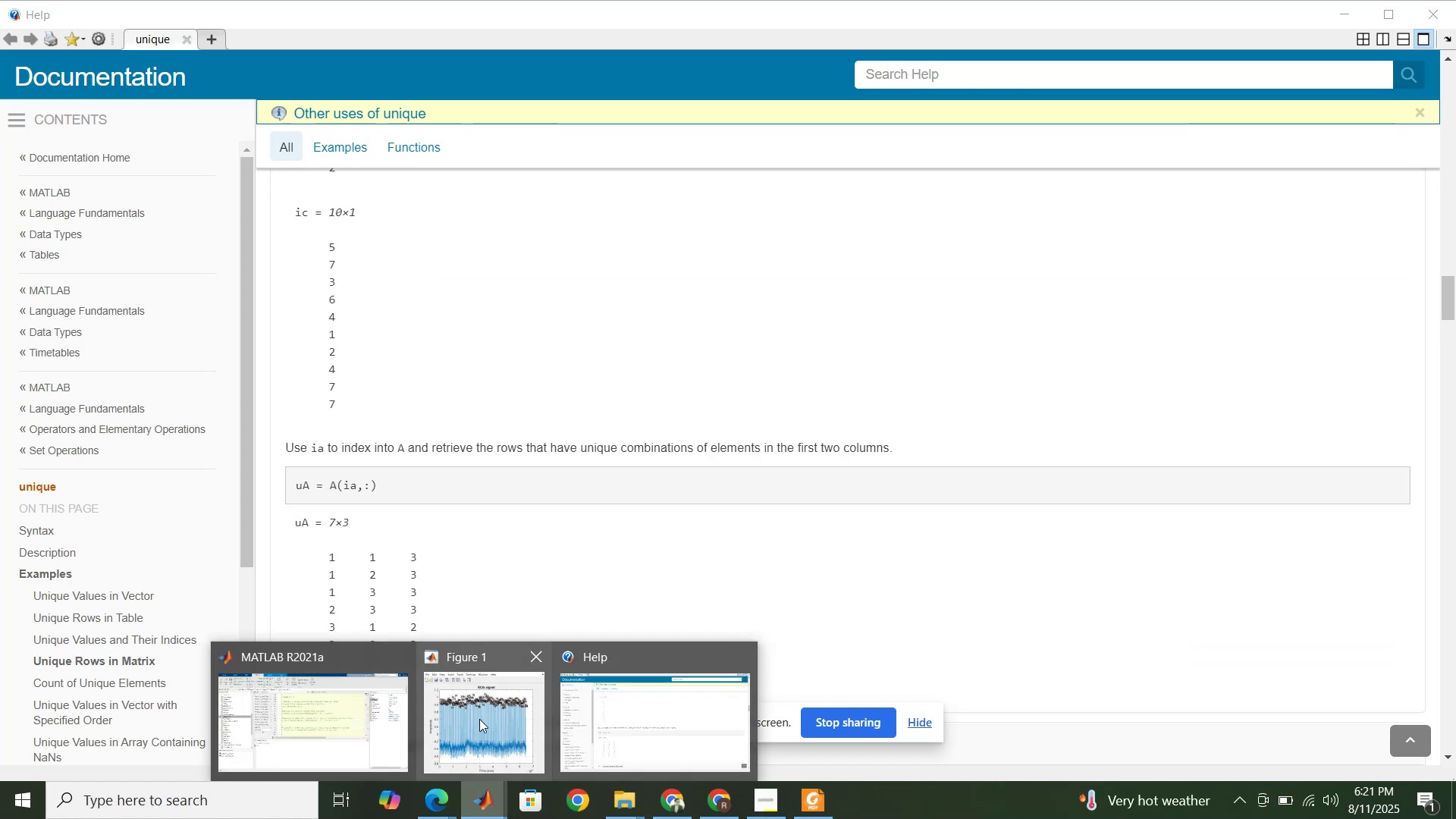 
scroll: coordinate [733, 321], scroll_direction: up, amount: 39.0
 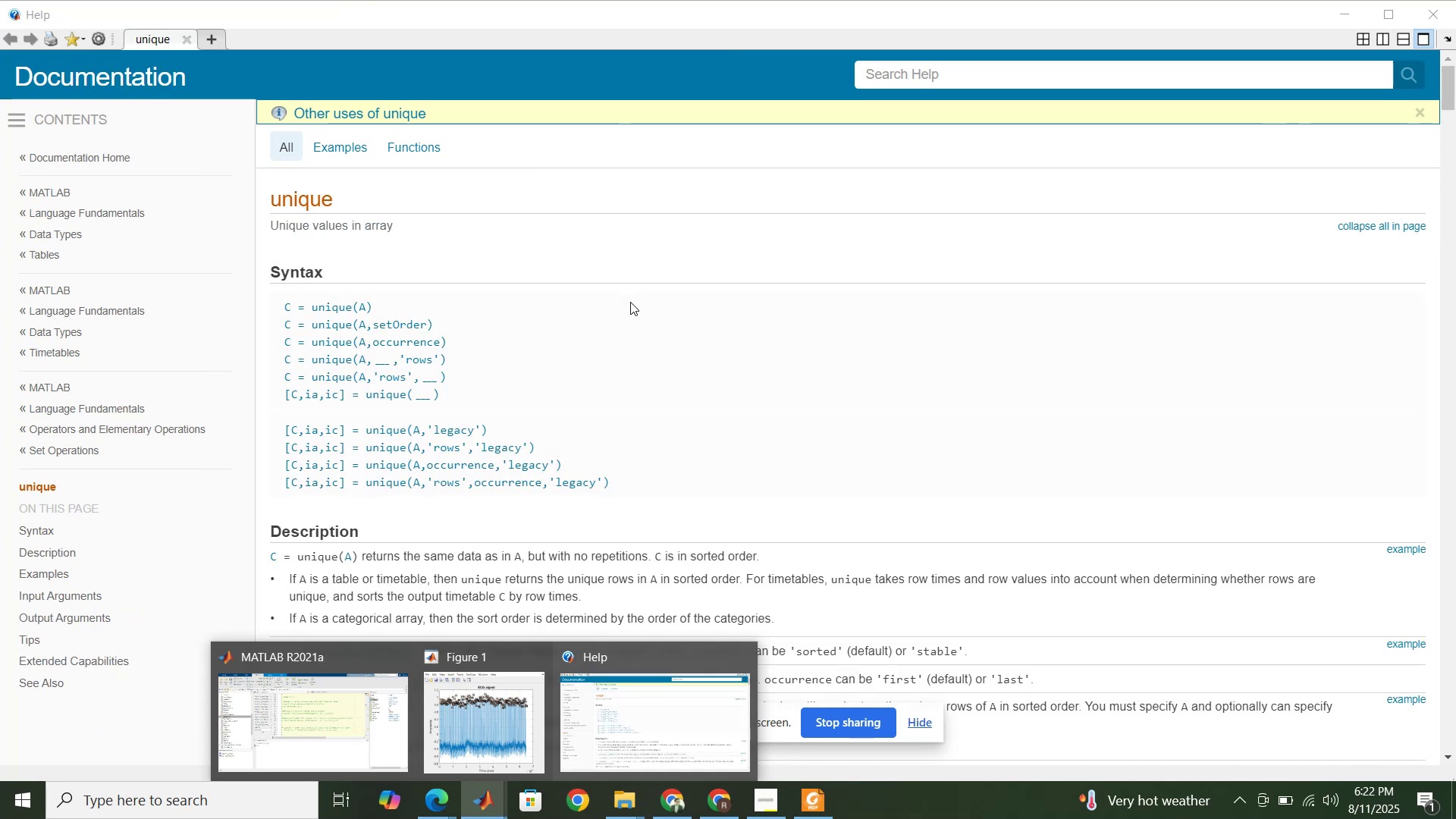 
wait(9.03)
 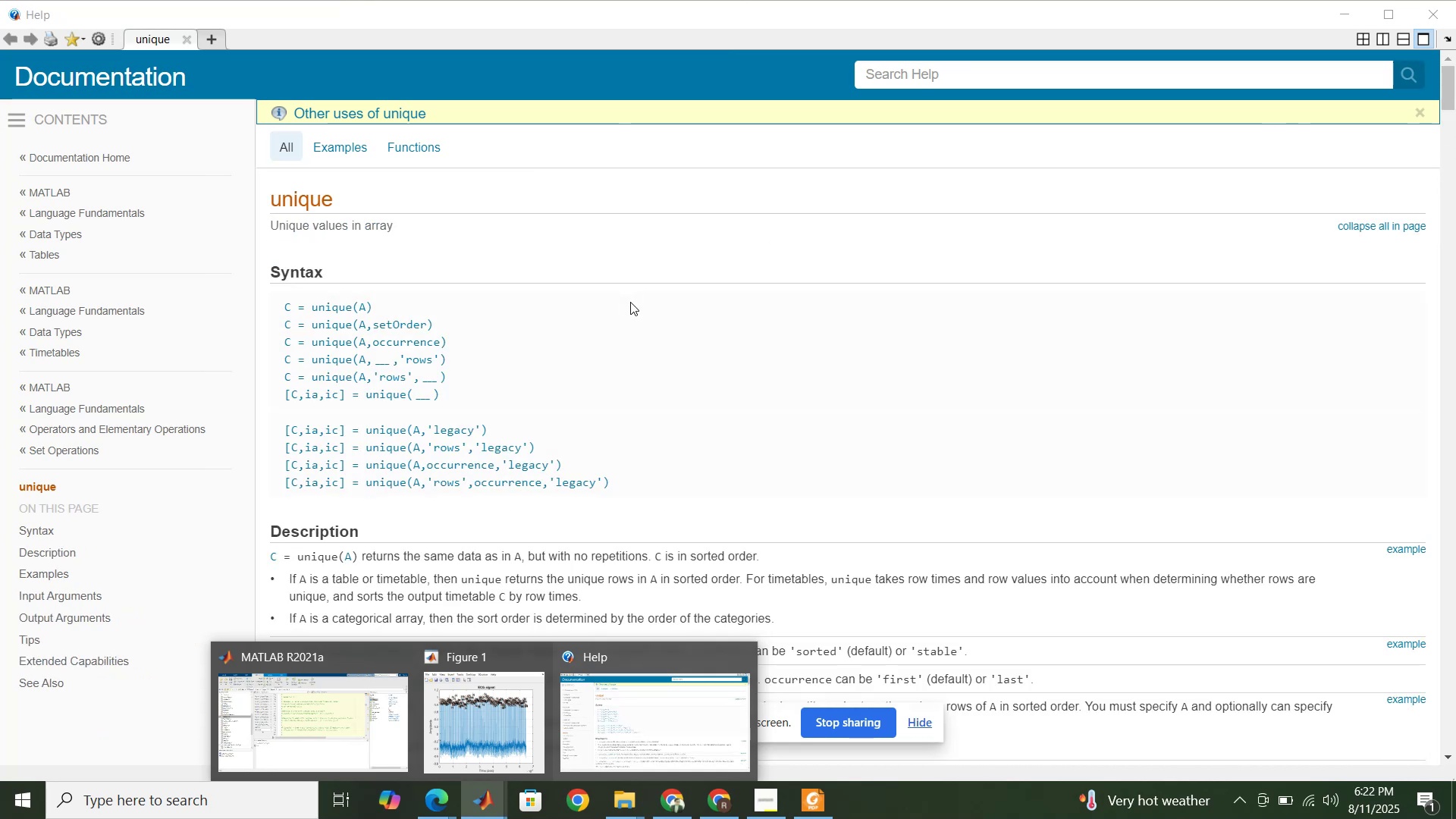 
scroll: coordinate [515, 514], scroll_direction: down, amount: 10.0
 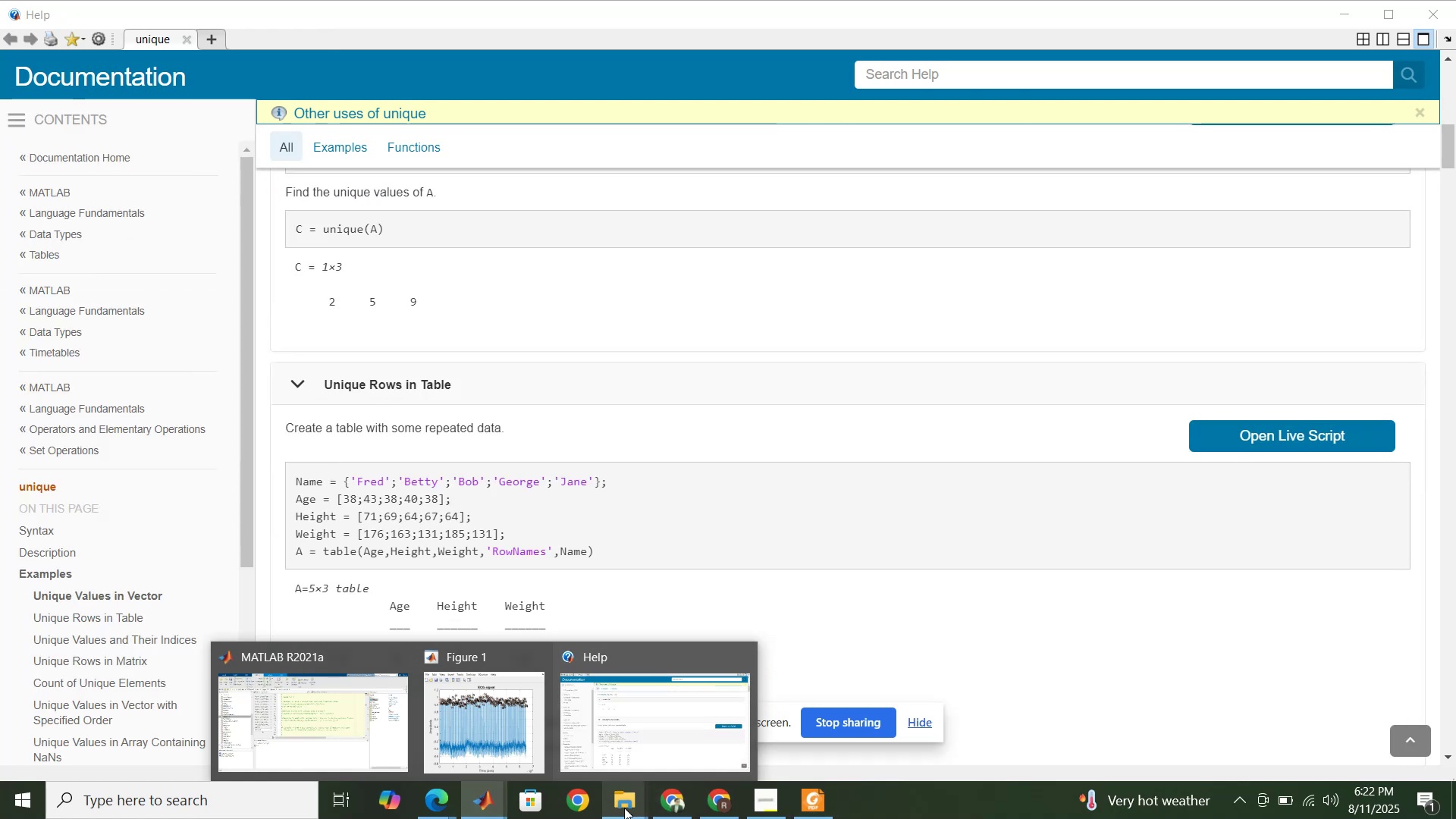 
left_click([624, 808])
 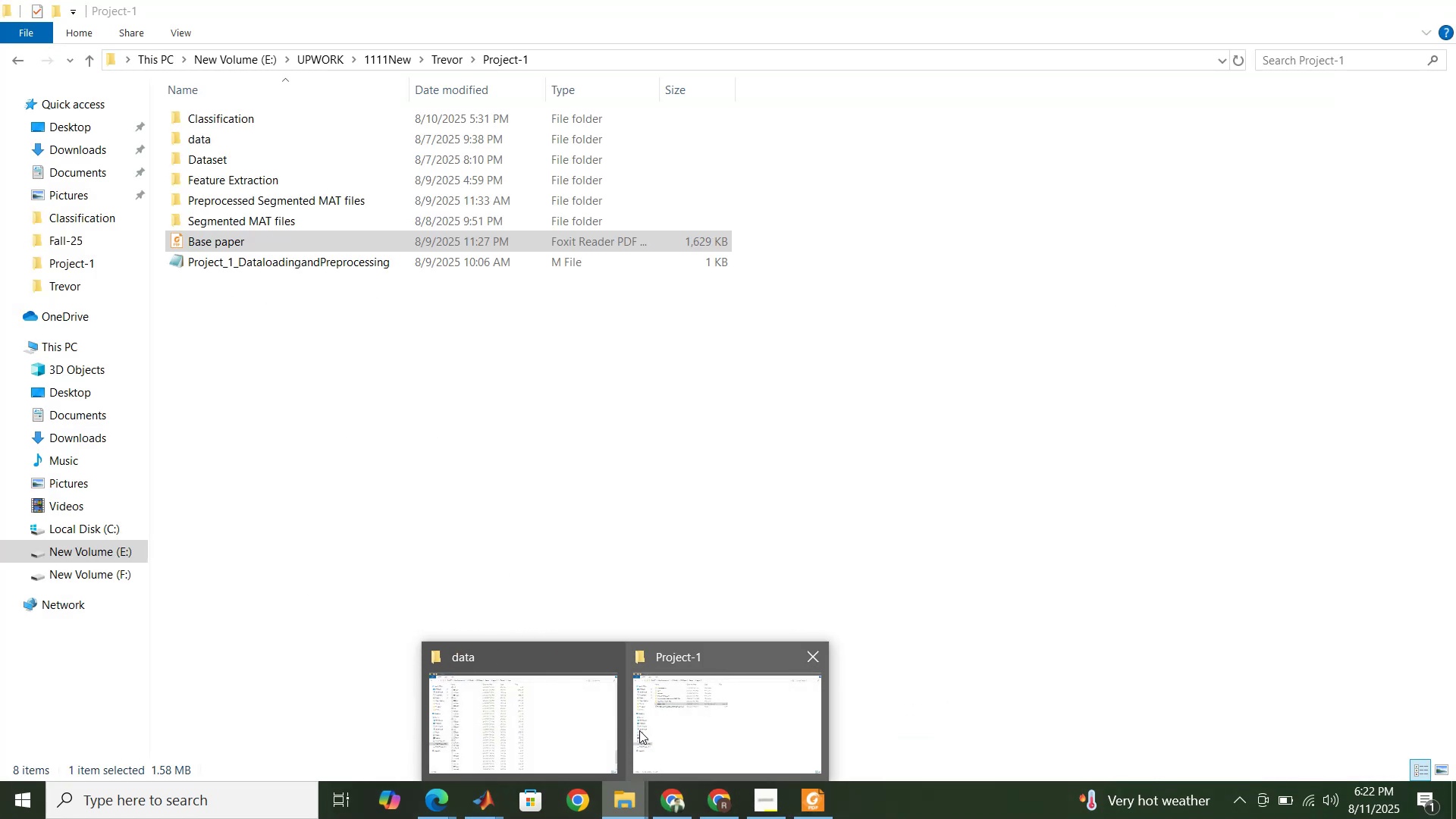 
left_click([492, 811])
 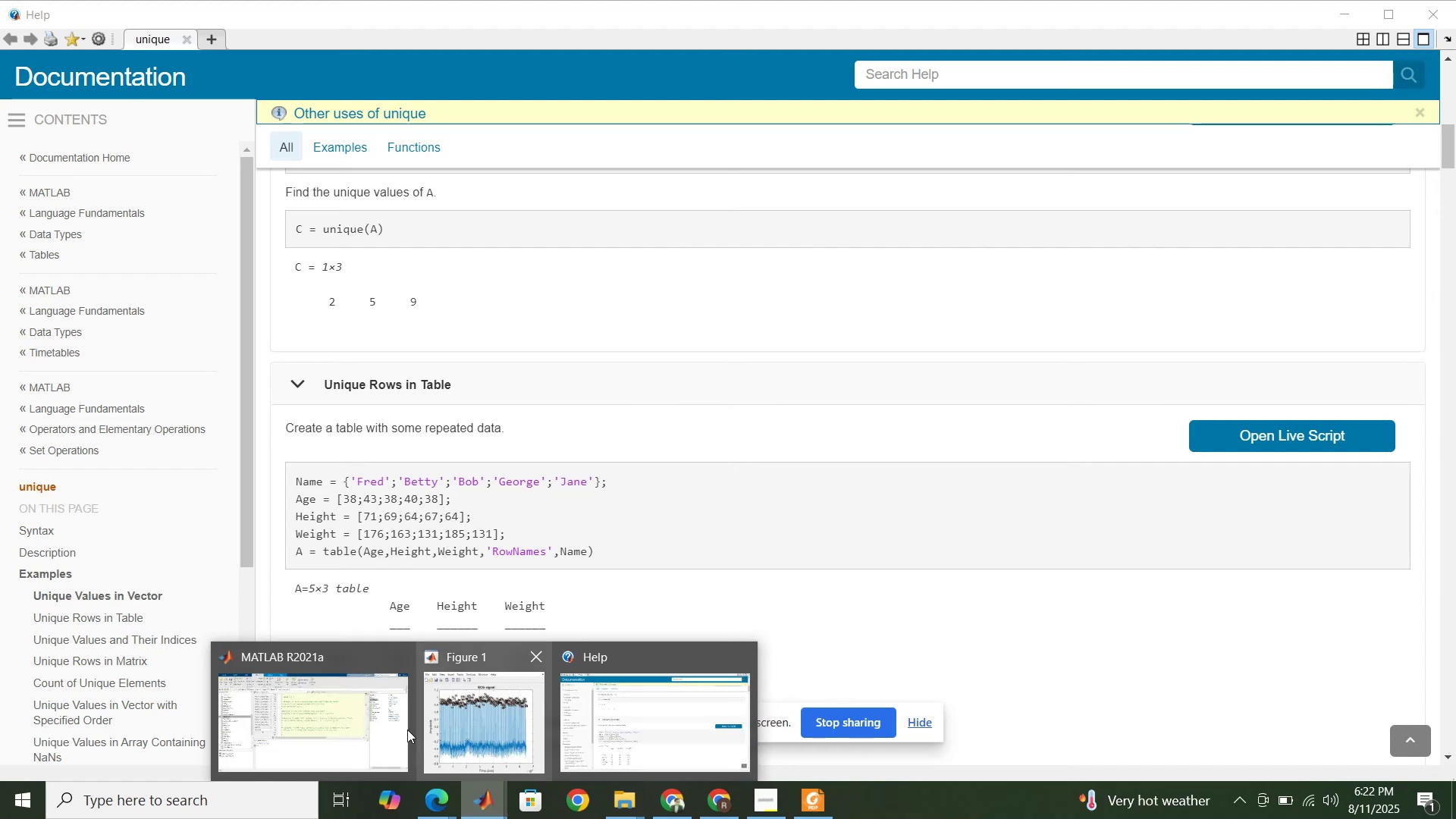 
left_click([342, 710])
 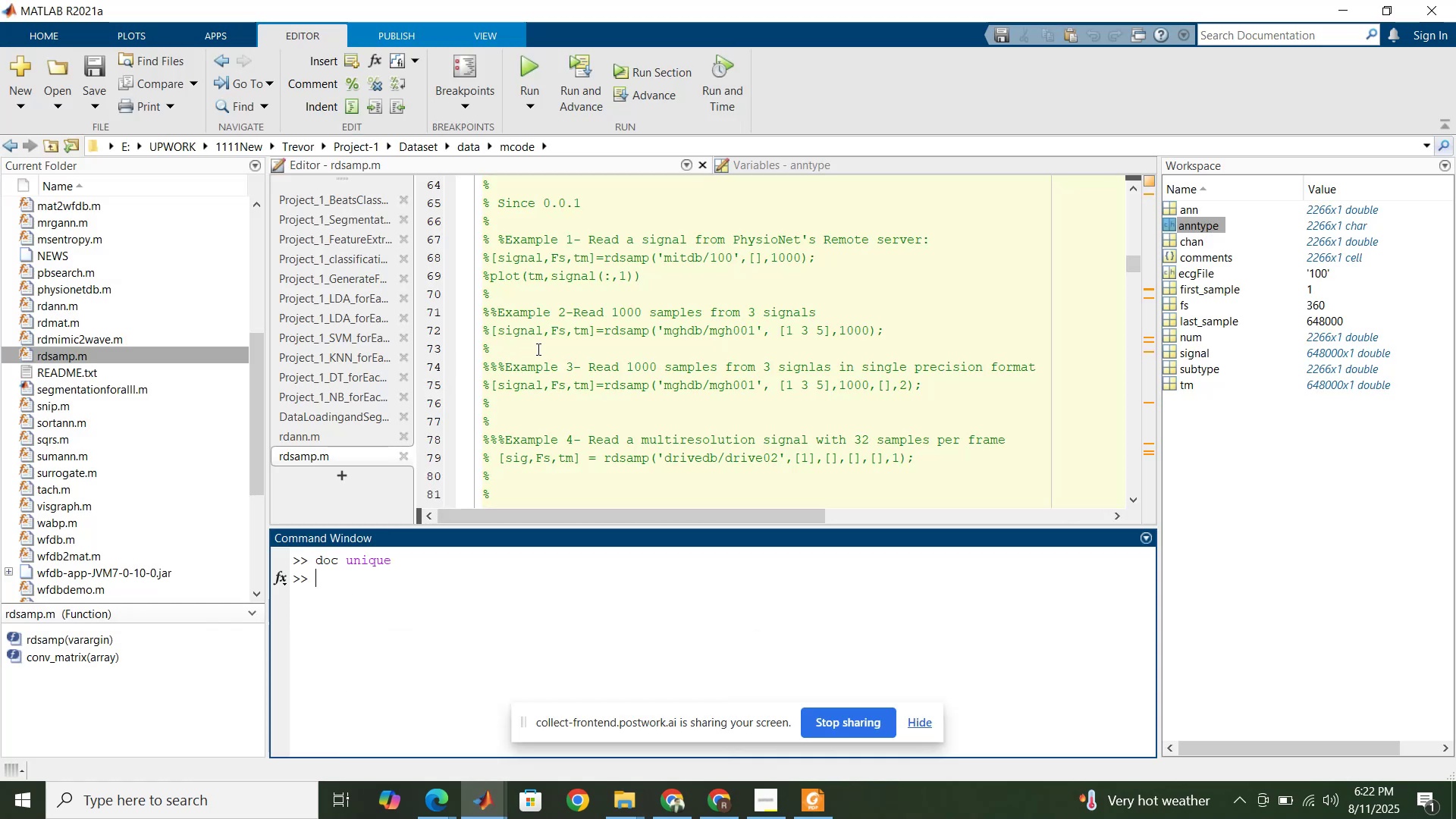 
wait(5.25)
 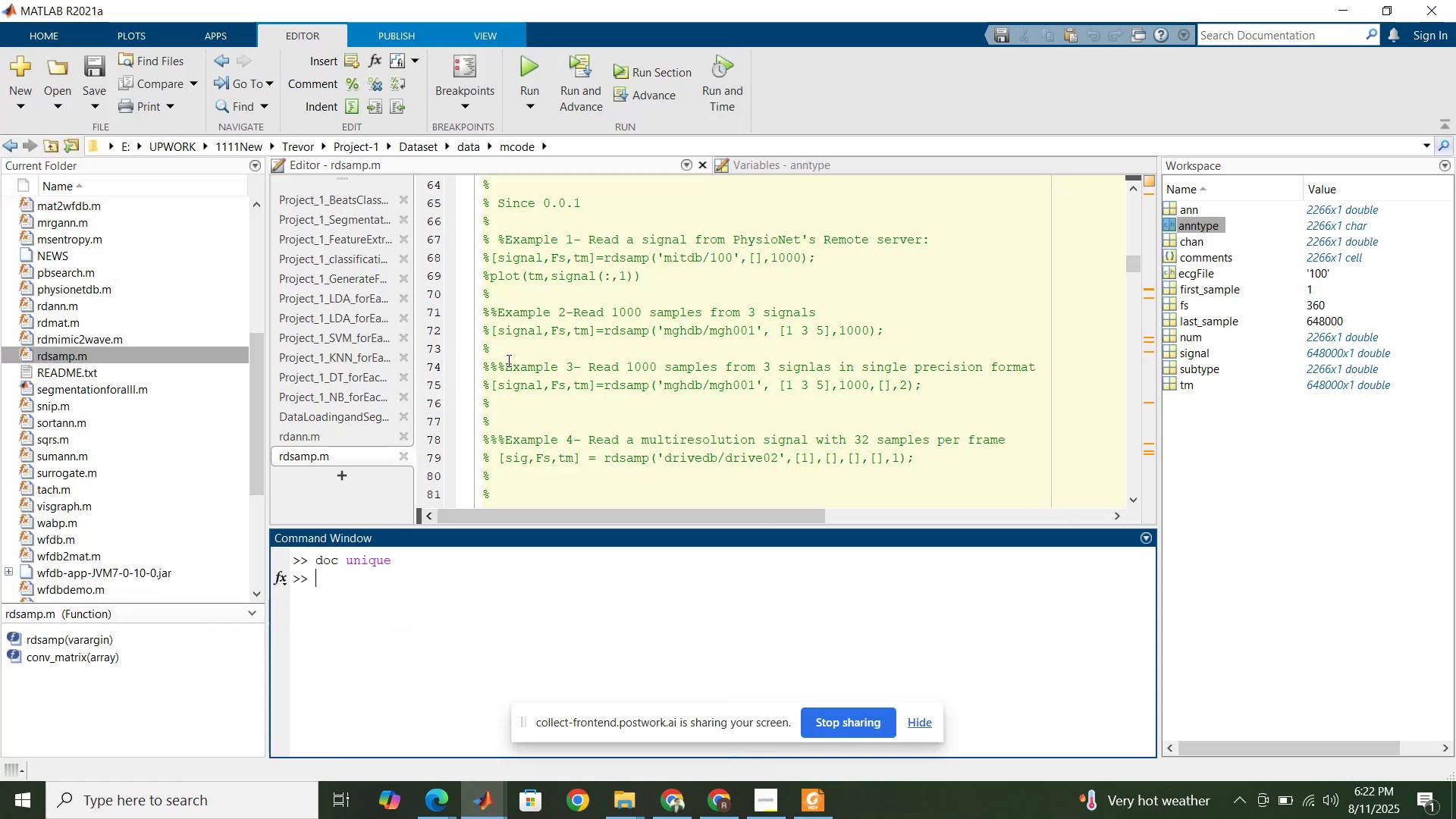 
scroll: coordinate [538, 353], scroll_direction: up, amount: 2.0
 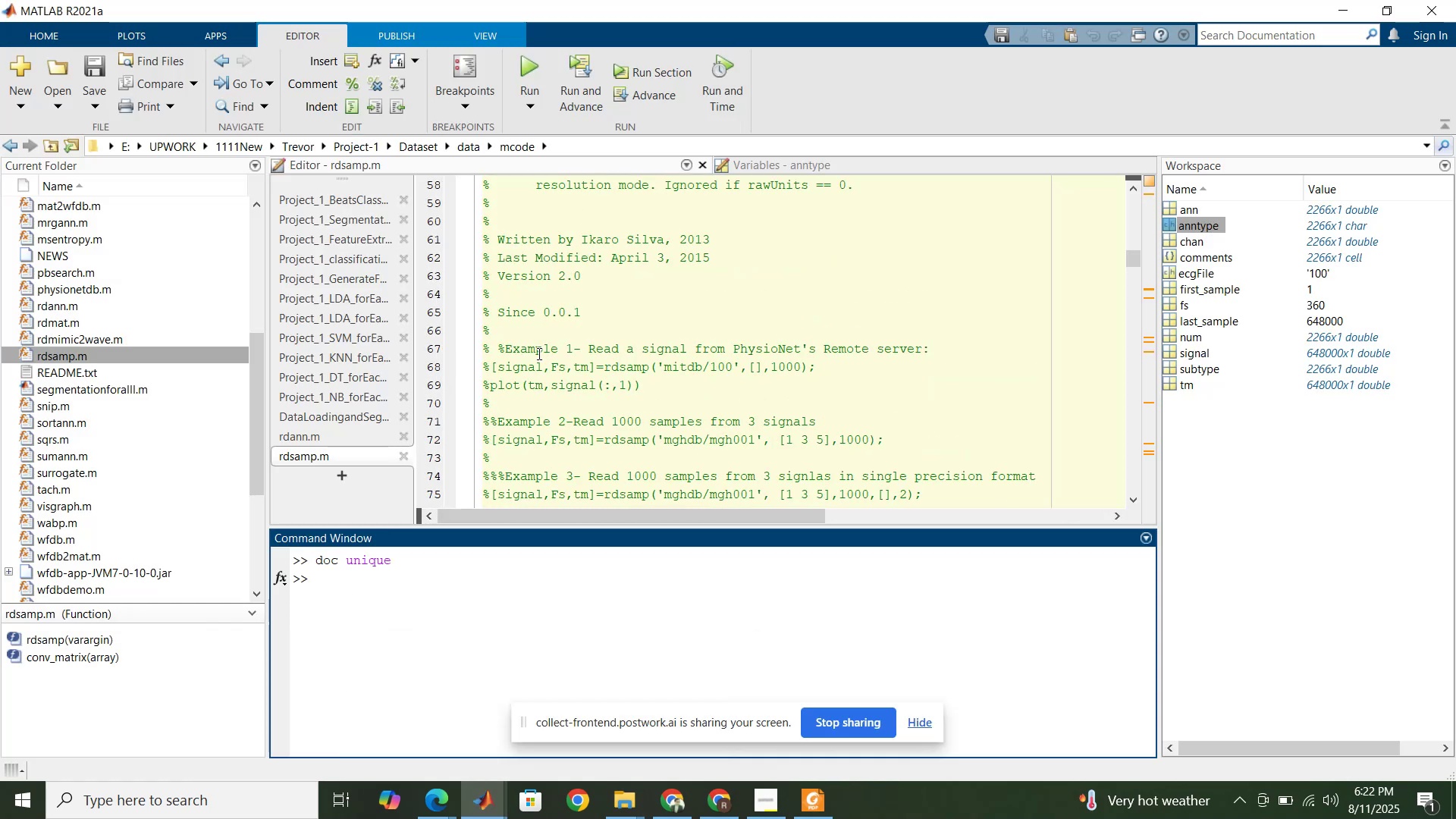 
scroll: coordinate [538, 354], scroll_direction: down, amount: 8.0
 